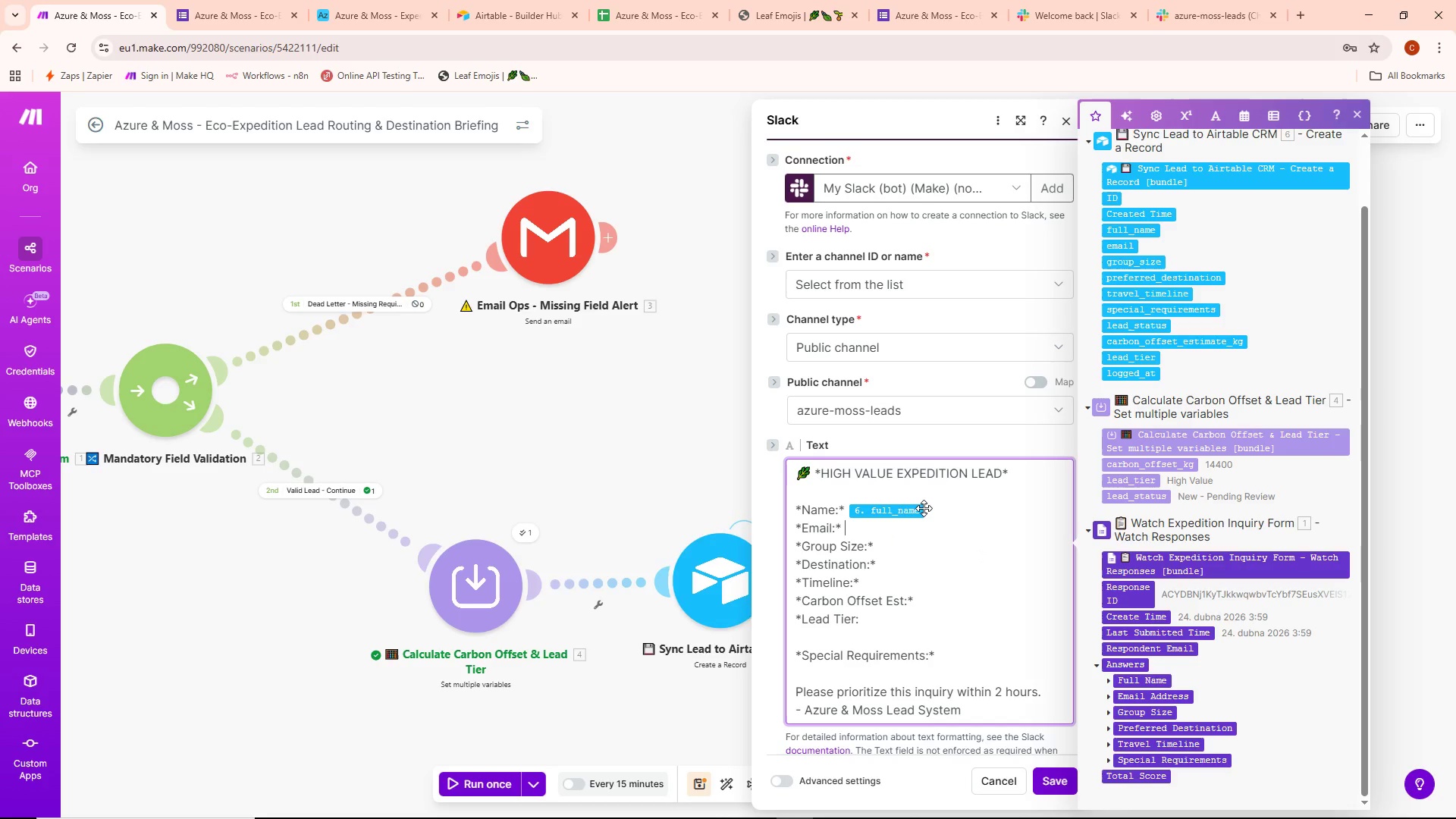 
key(Backspace)
 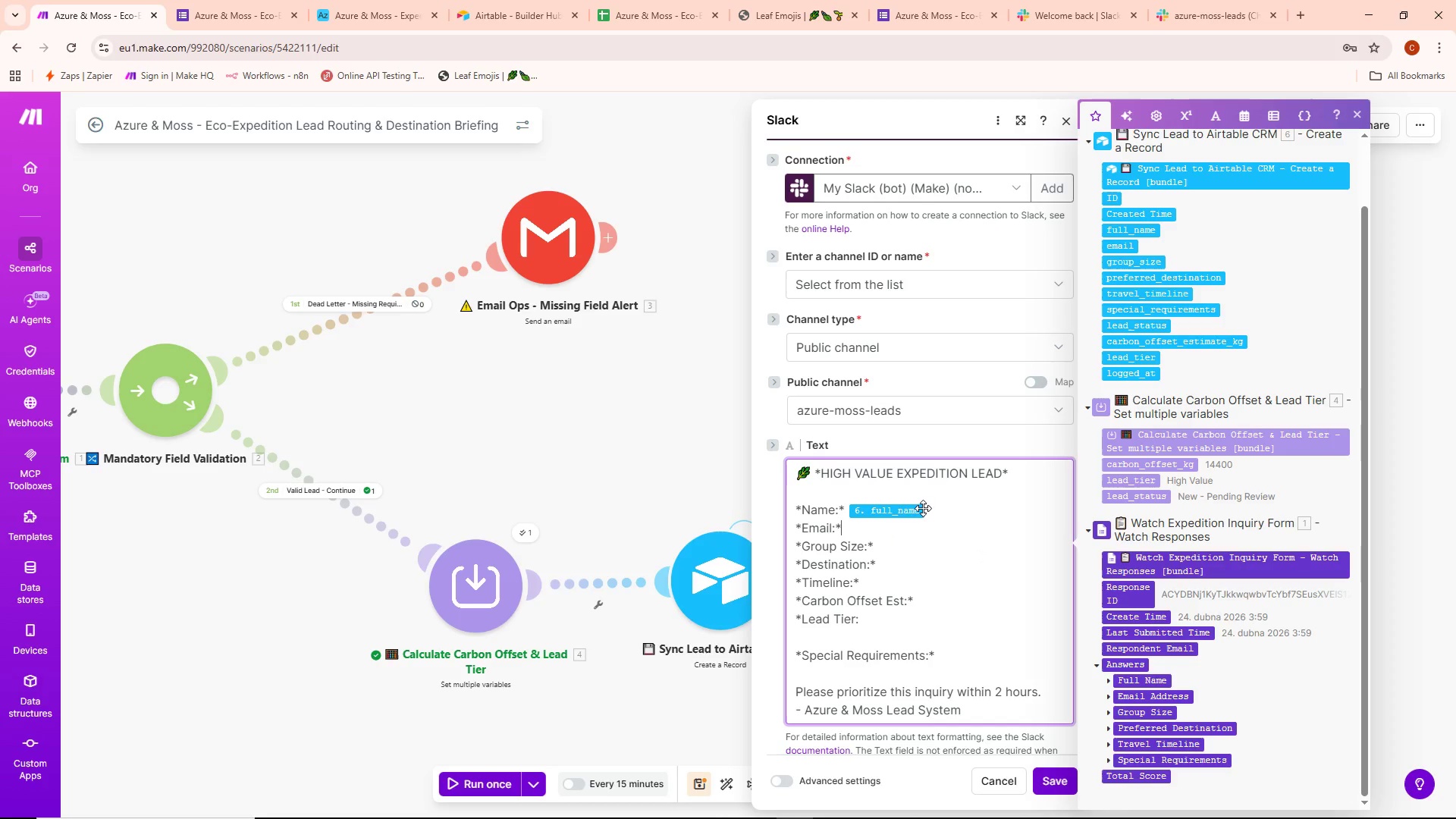 
left_click([924, 507])
 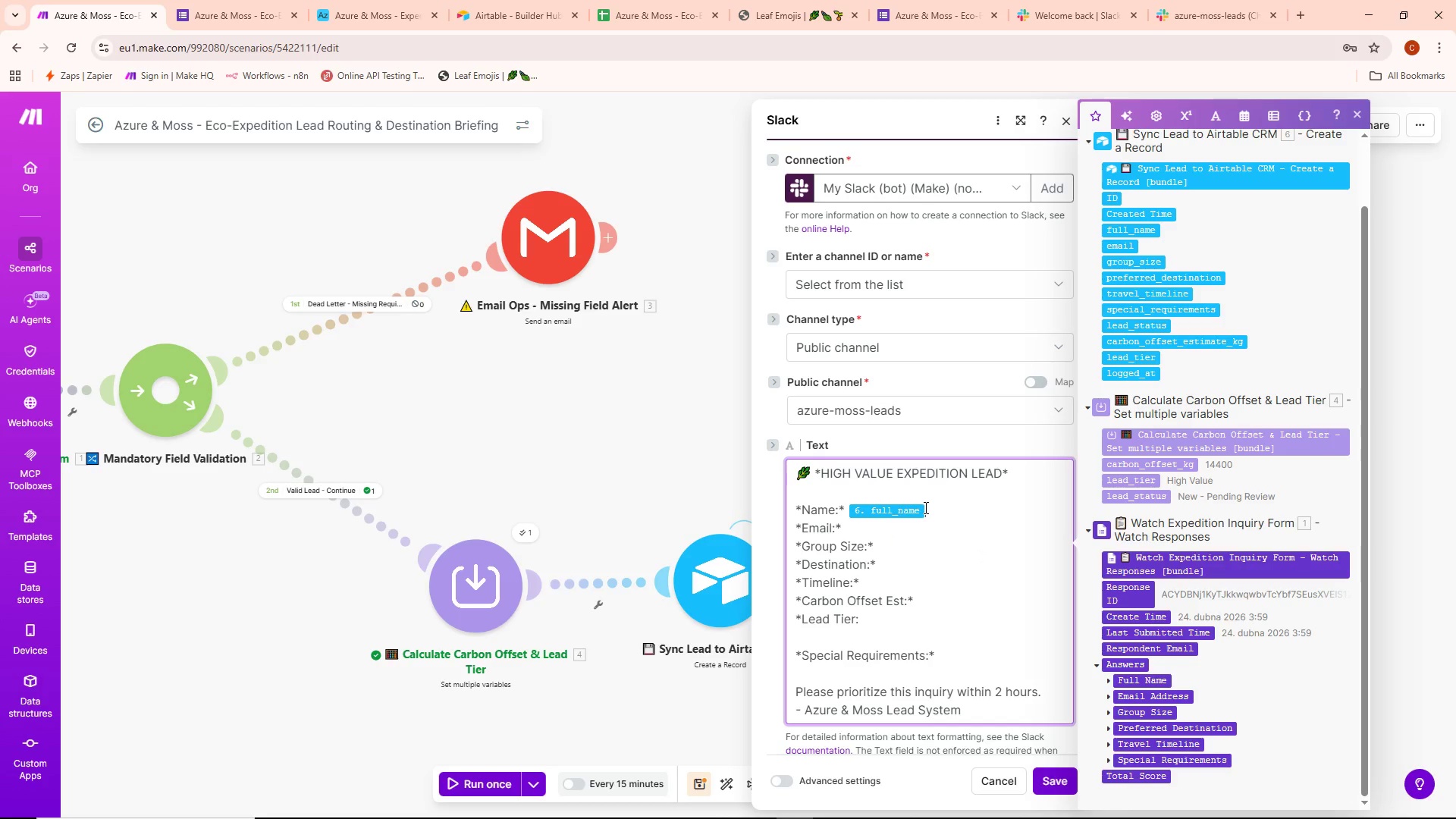 
key(Backspace)
 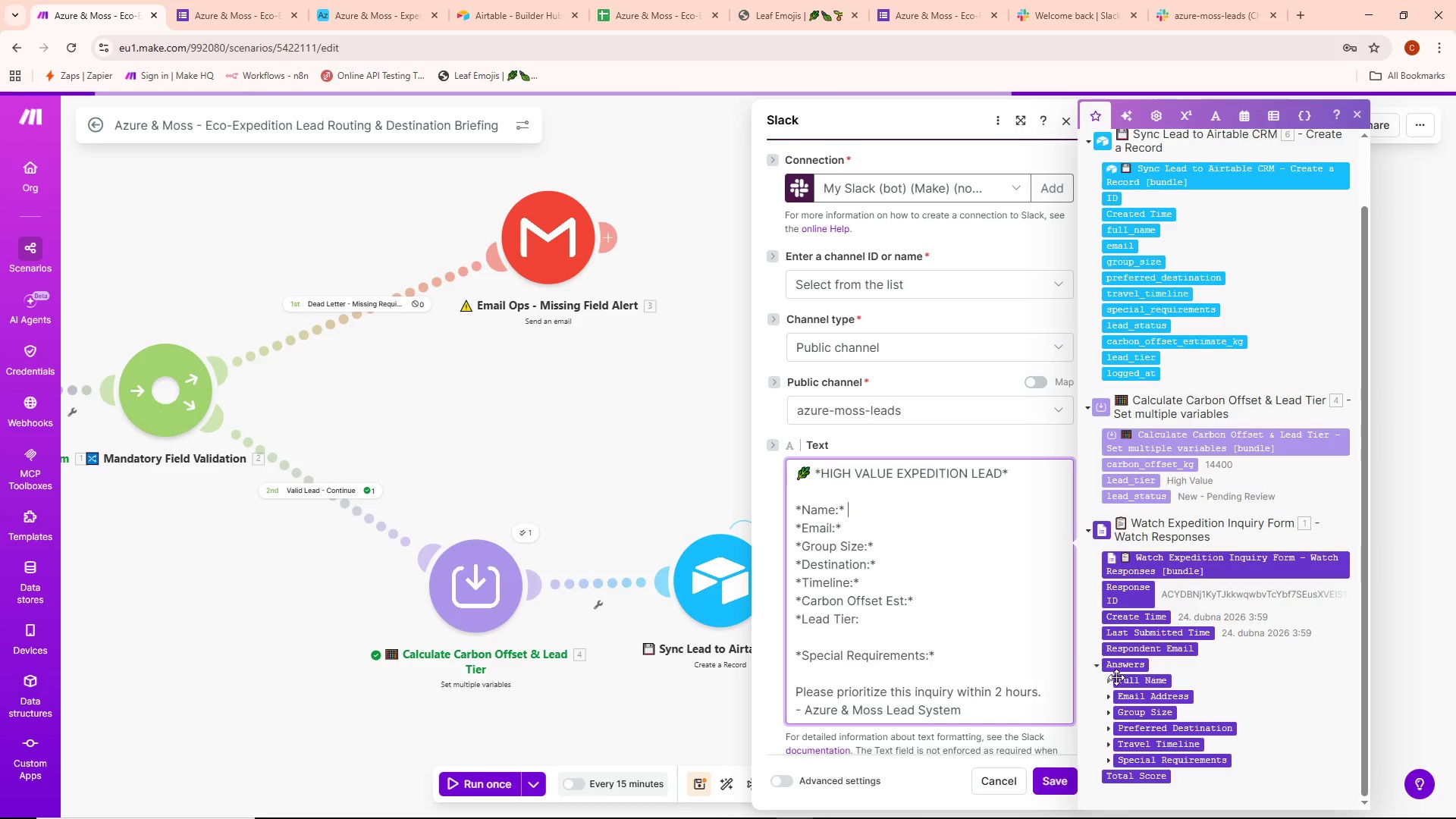 
left_click([1114, 680])
 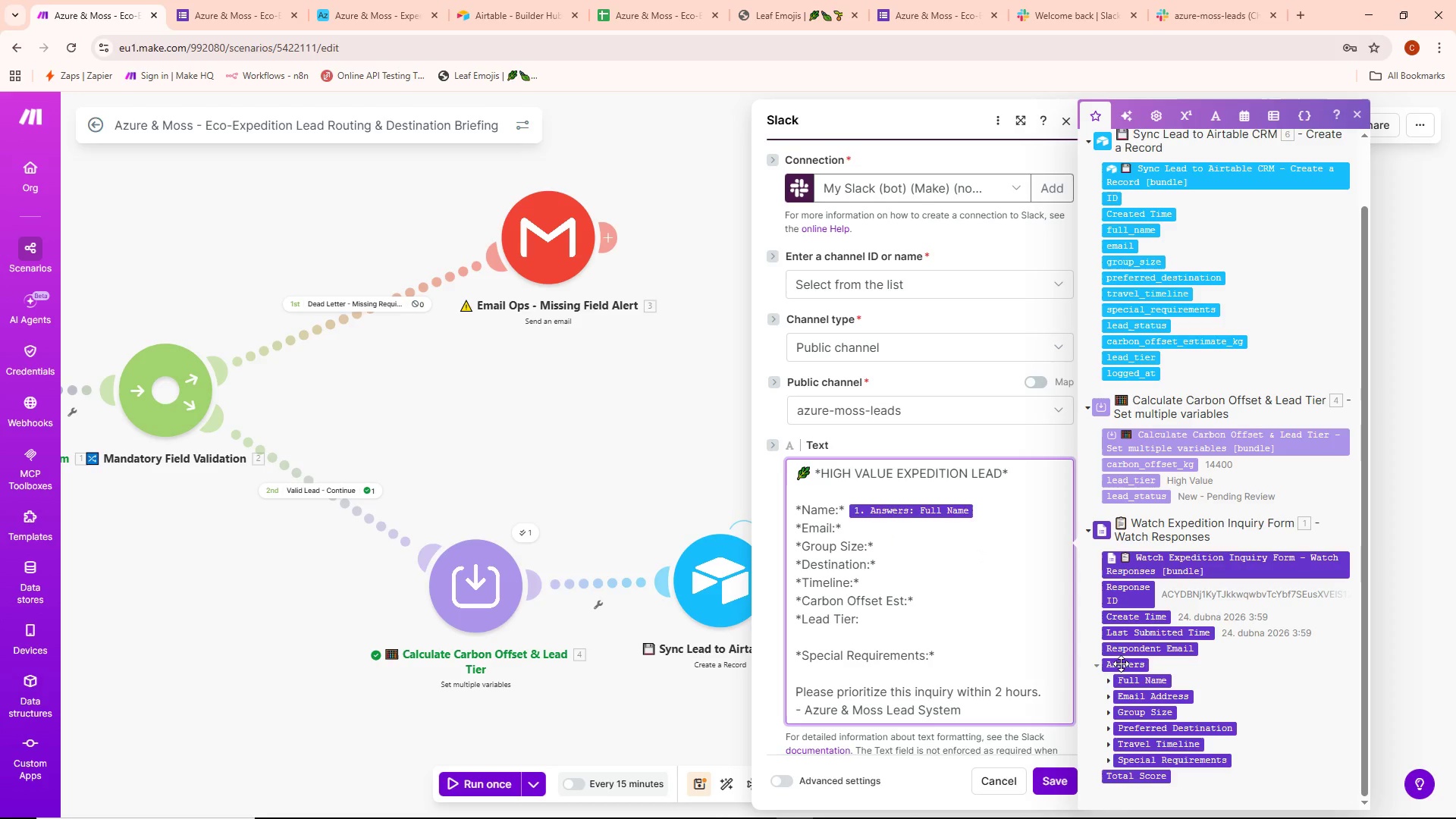 
key(Backspace)
 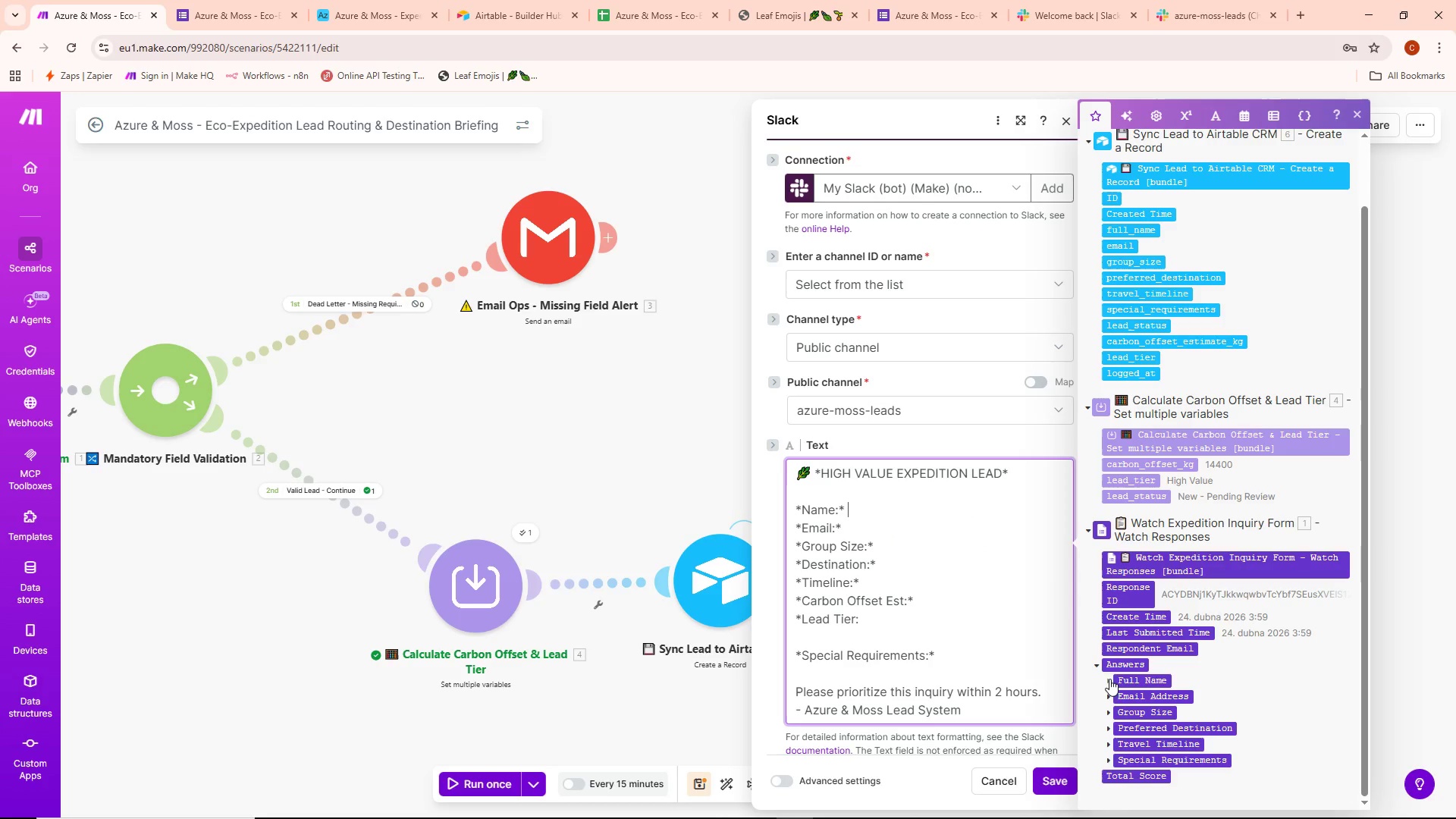 
left_click([1109, 679])
 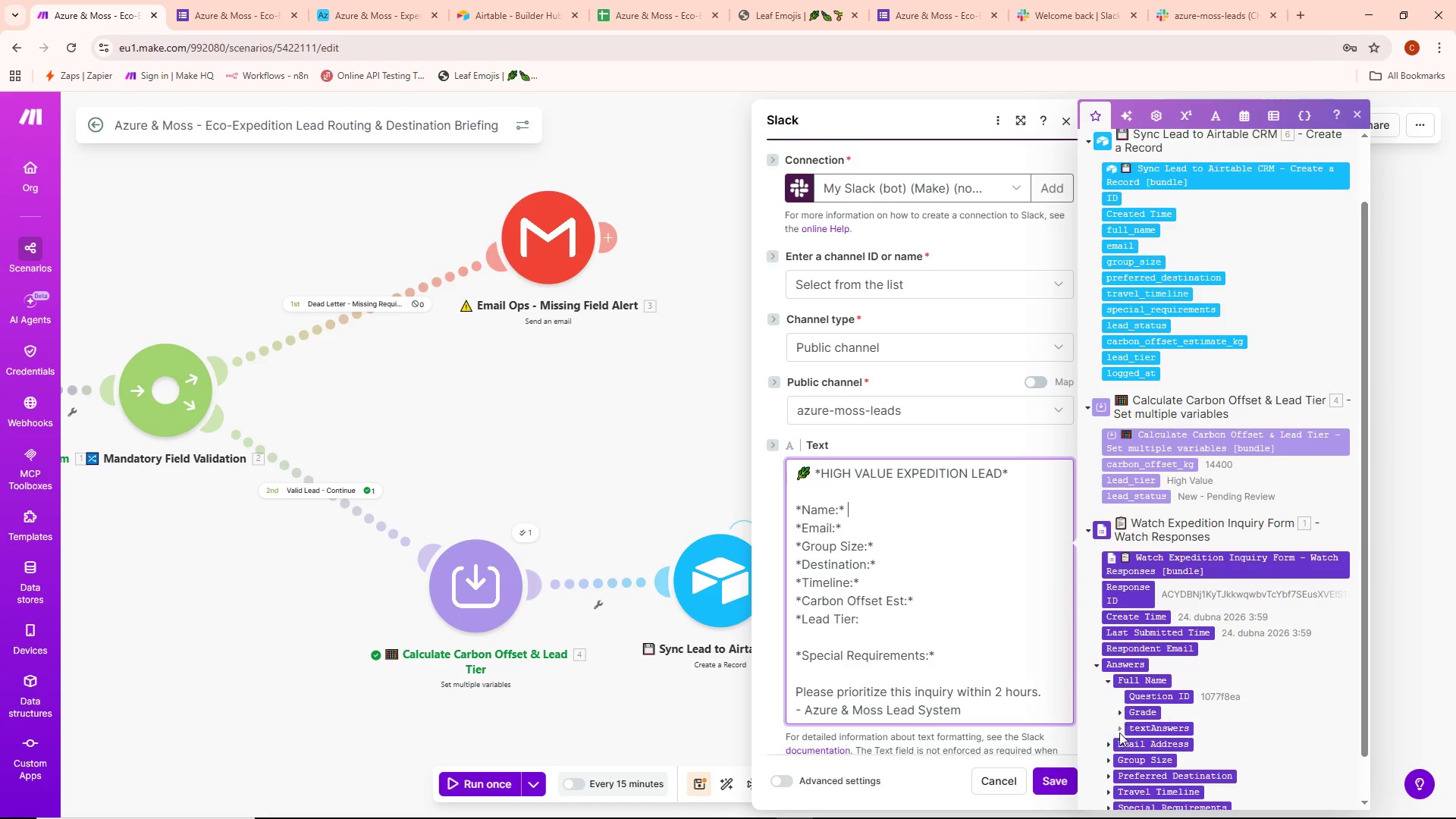 
left_click([1118, 731])
 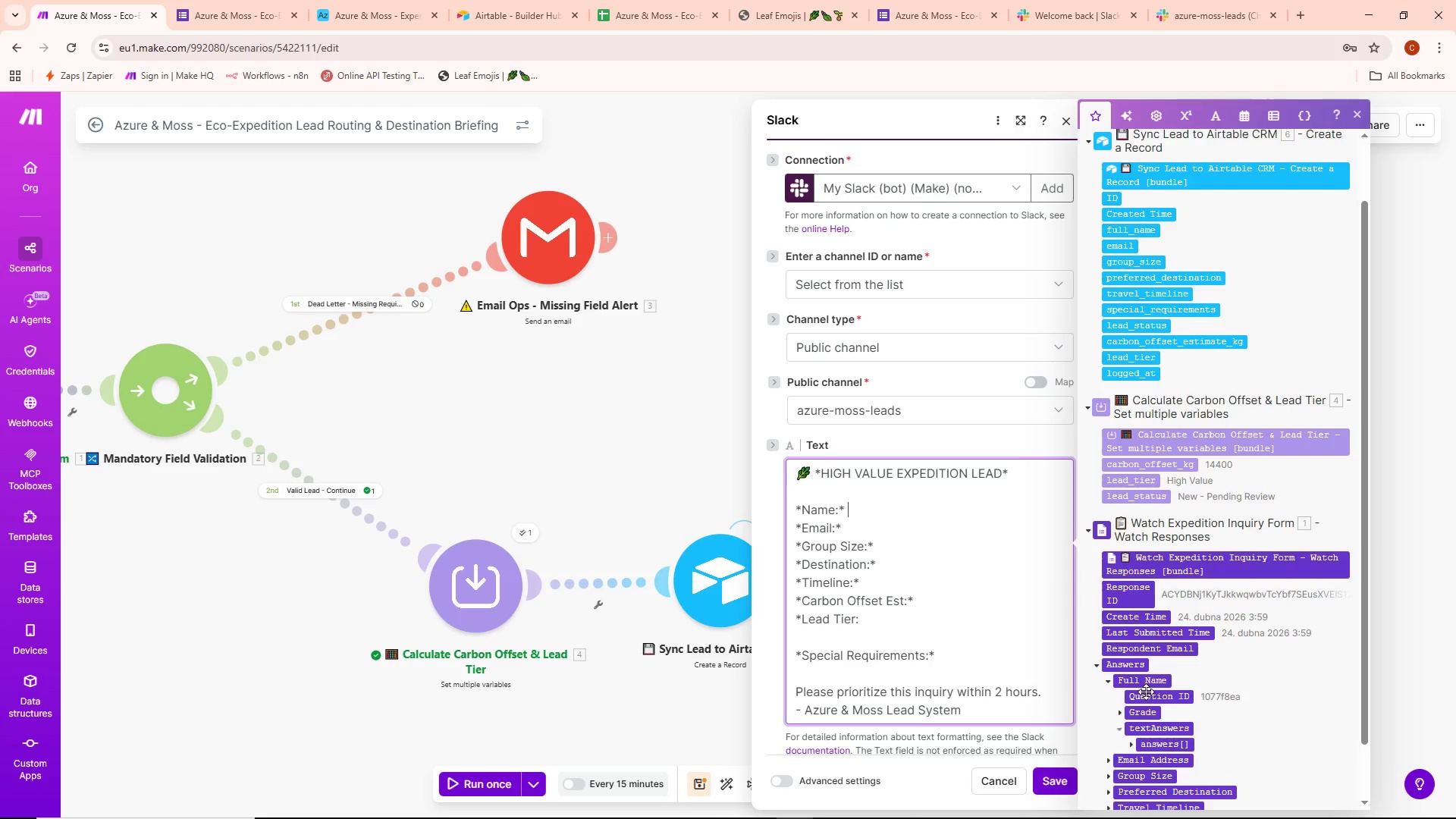 
scroll: coordinate [1174, 651], scroll_direction: down, amount: 3.0
 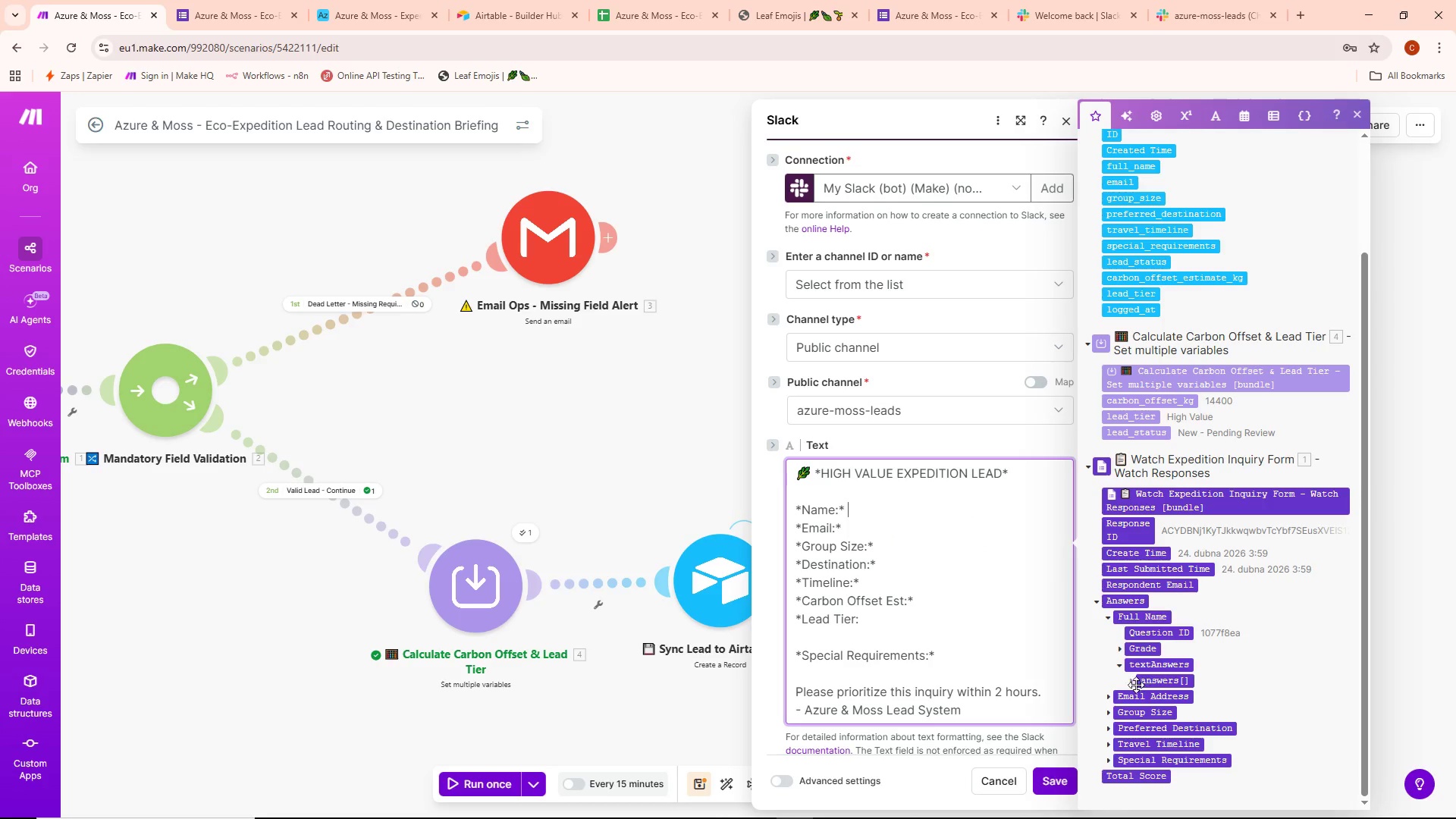 
left_click([1131, 686])
 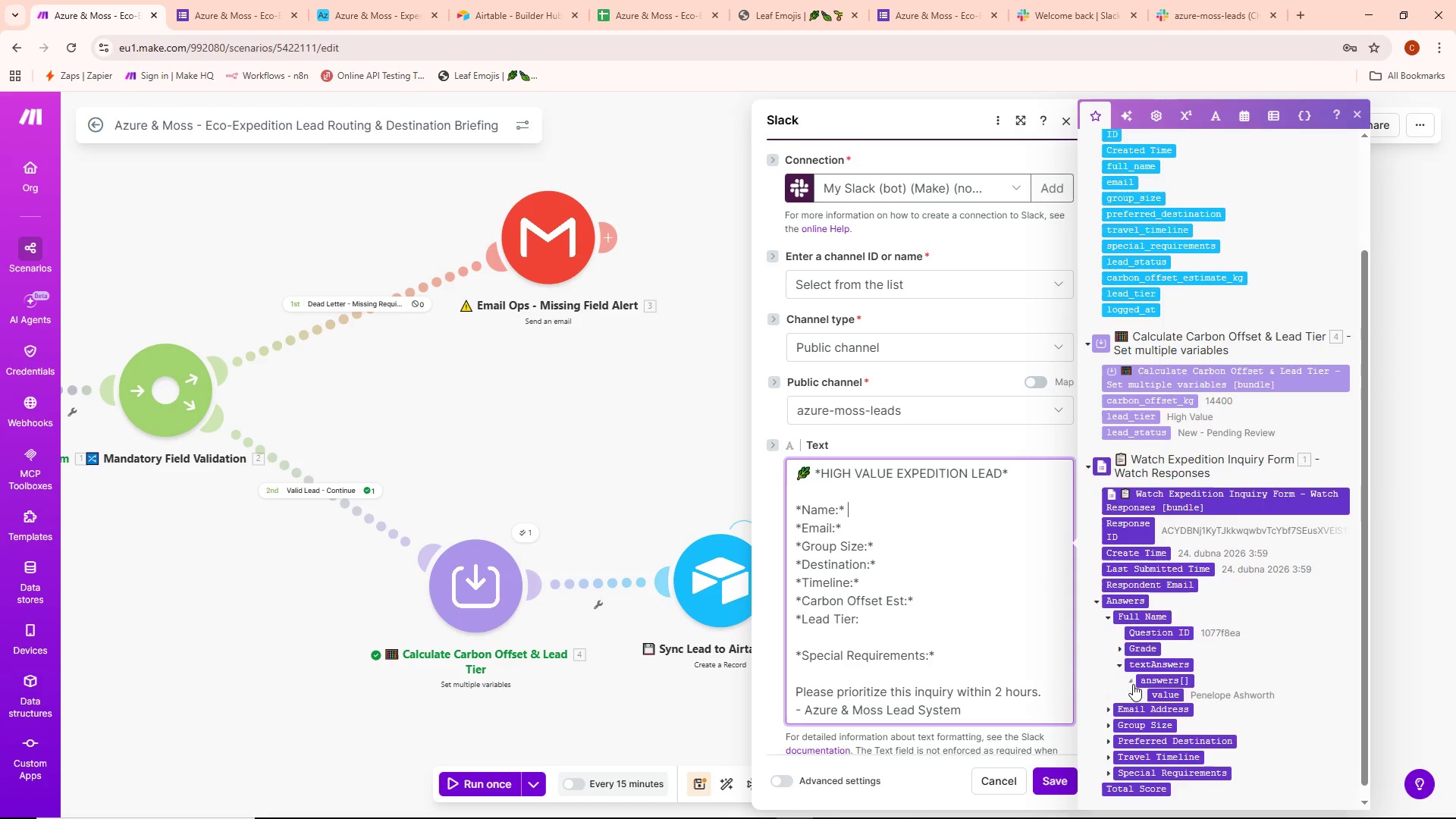 
scroll: coordinate [1172, 650], scroll_direction: down, amount: 3.0
 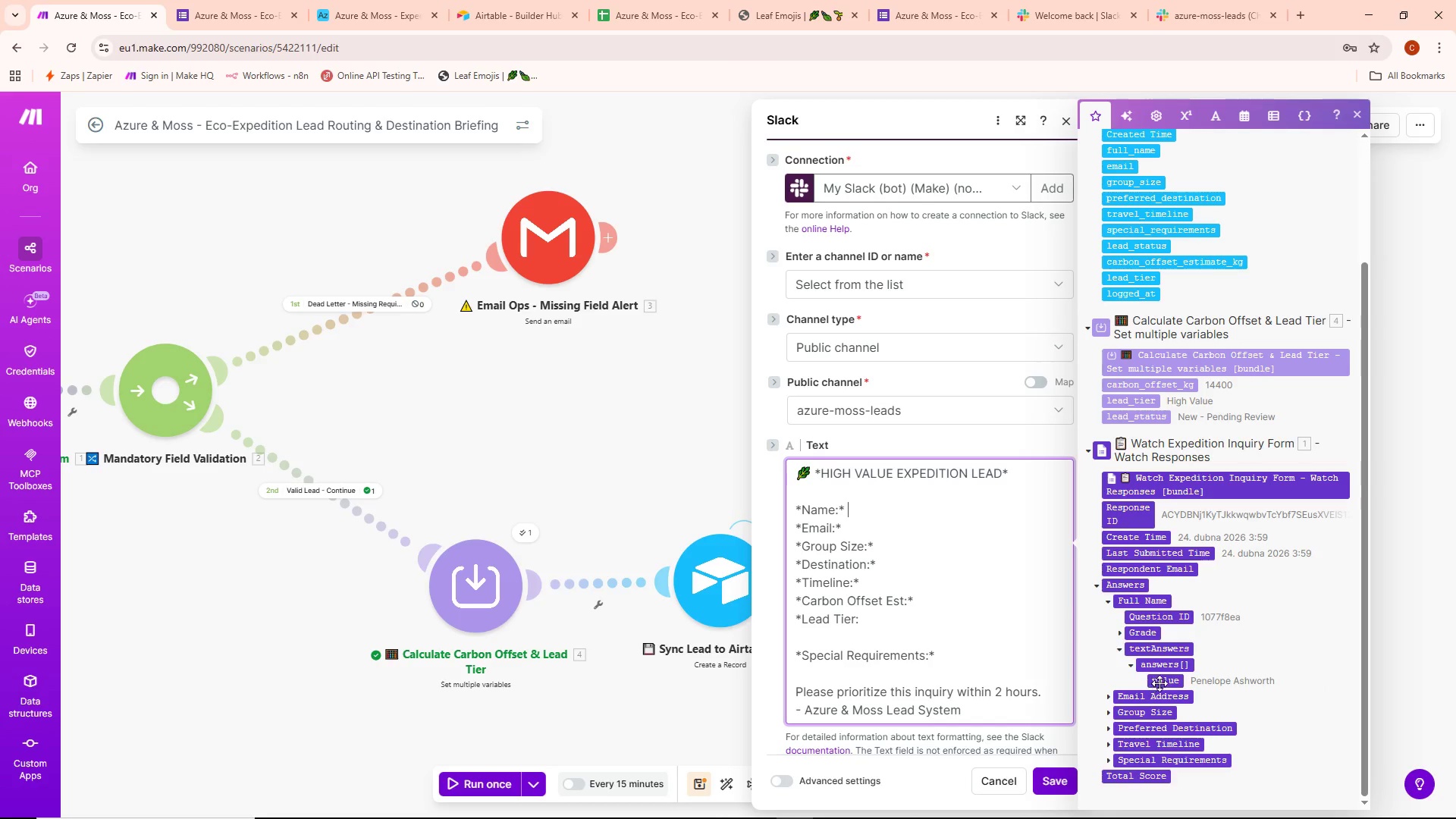 
left_click([1168, 681])
 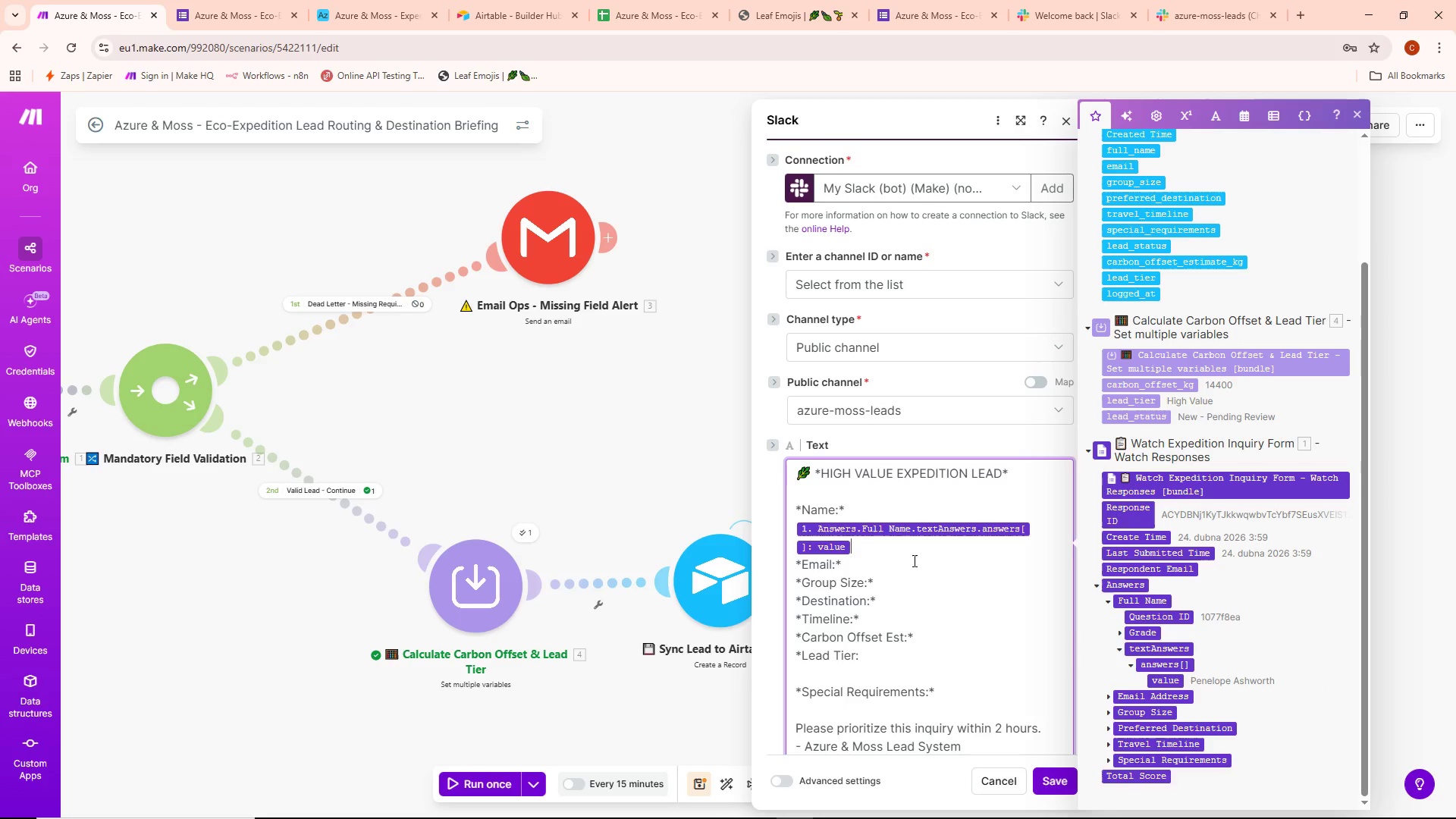 
left_click([898, 560])
 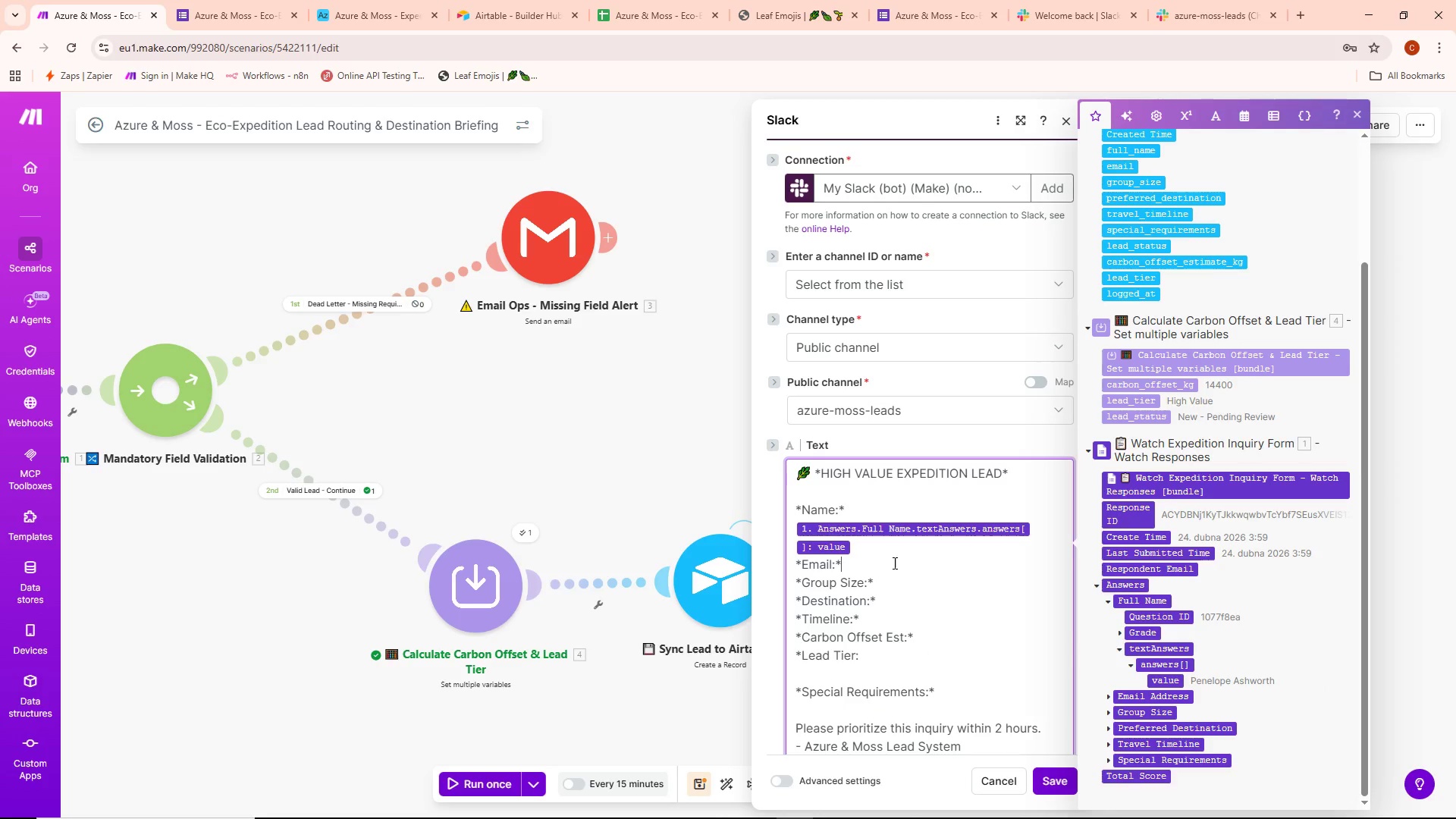 
key(Space)
 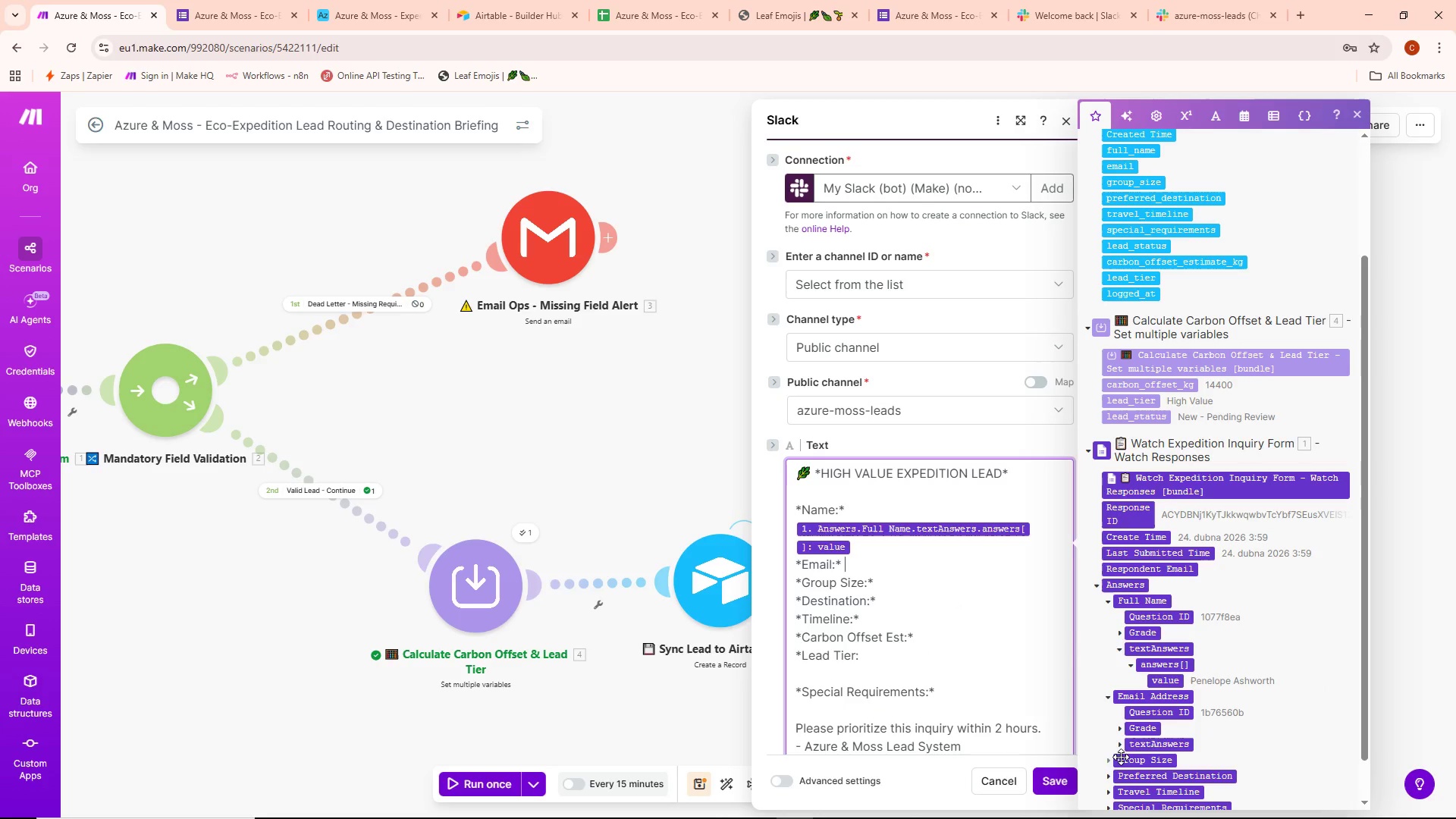 
left_click([1122, 745])
 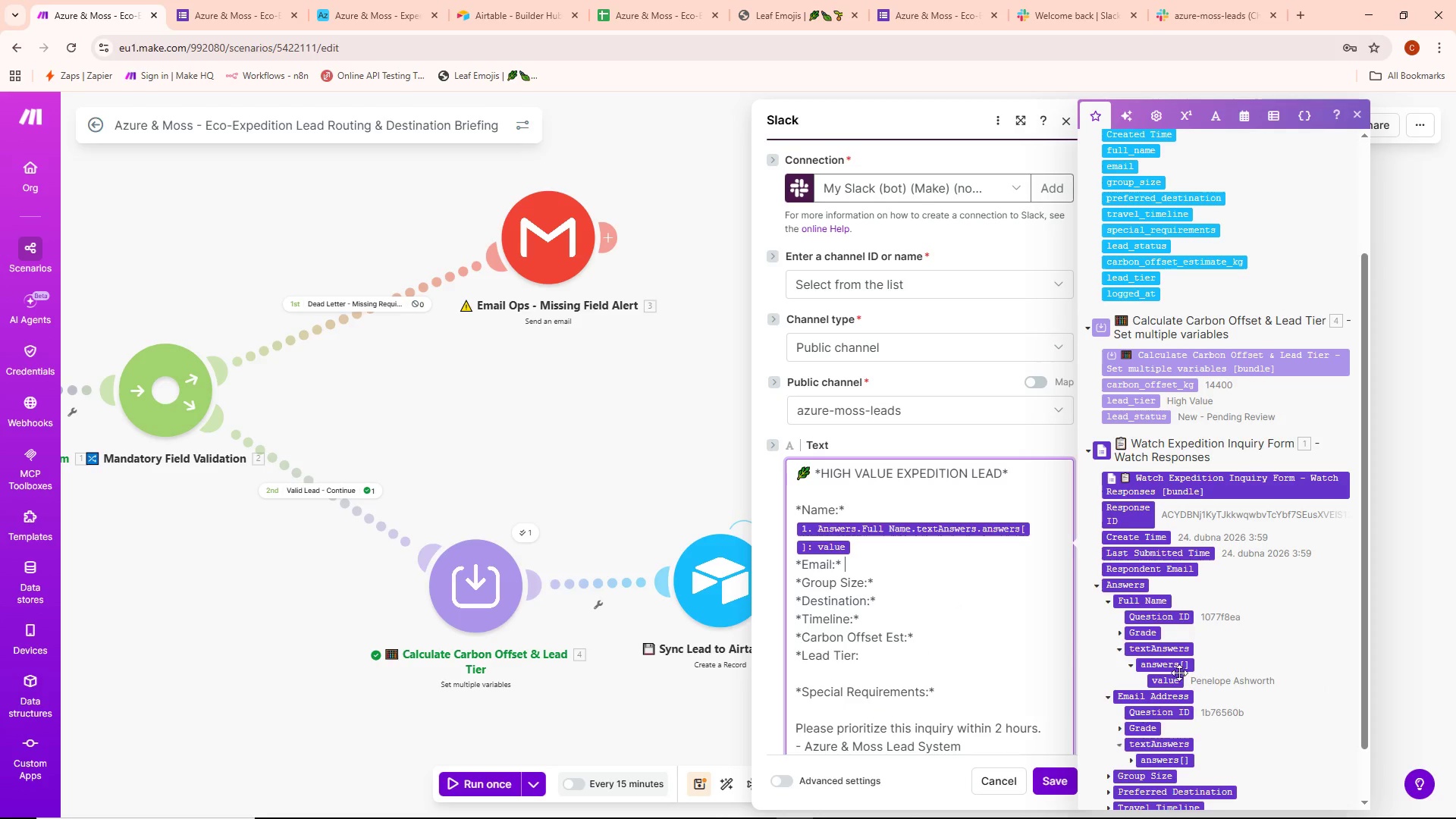 
scroll: coordinate [1182, 669], scroll_direction: down, amount: 4.0
 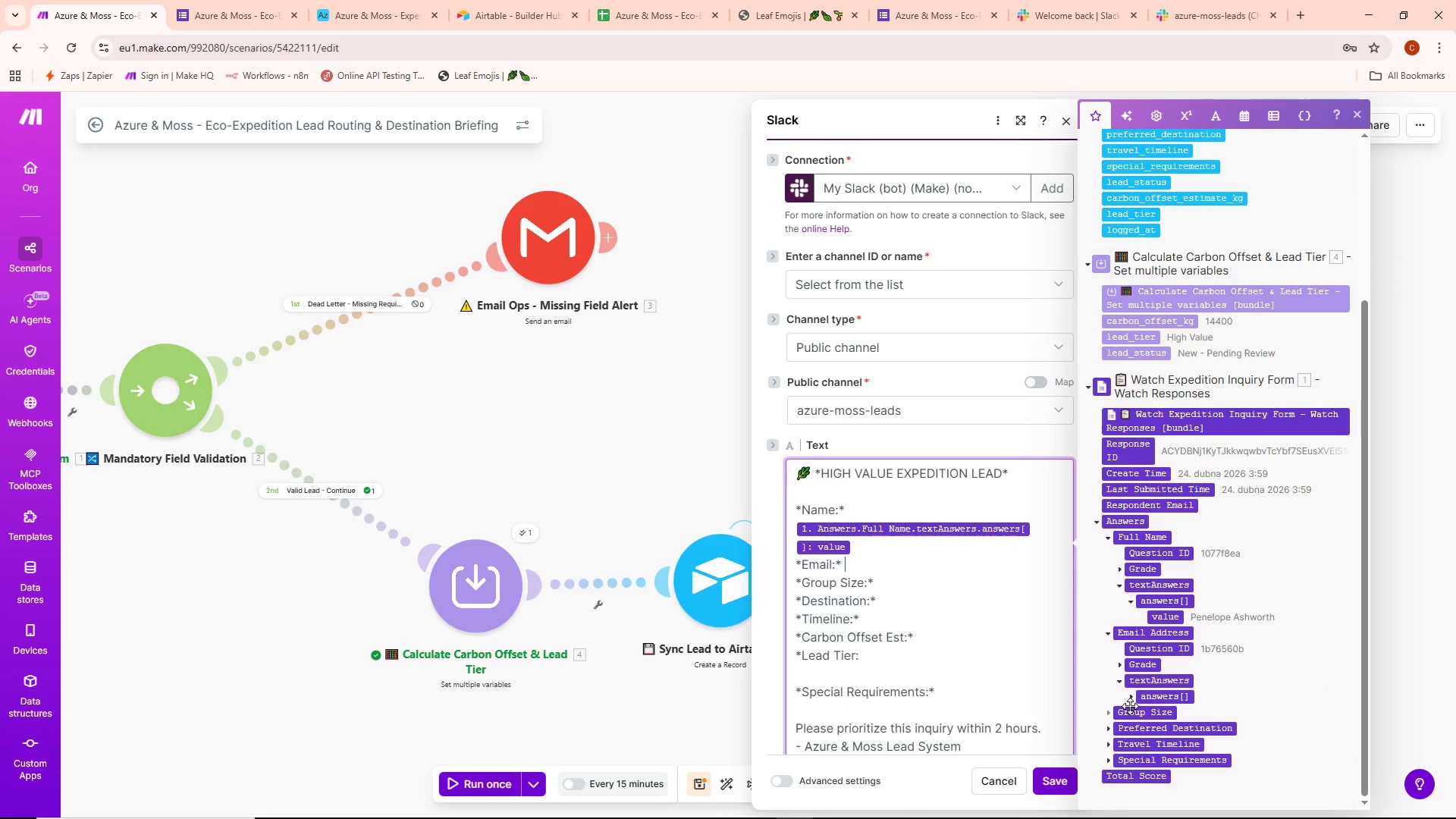 
left_click([1131, 698])
 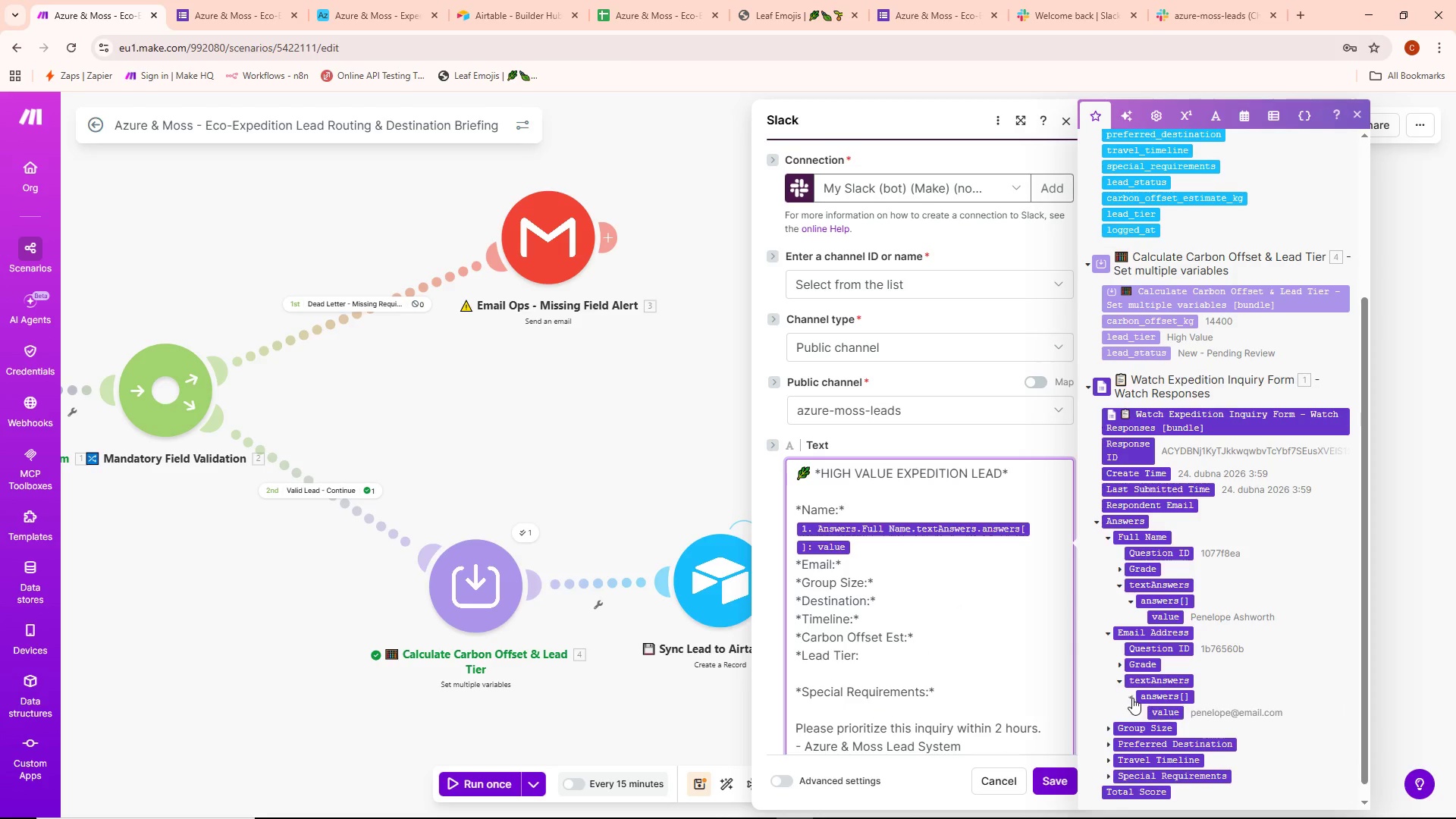 
scroll: coordinate [1166, 679], scroll_direction: down, amount: 2.0
 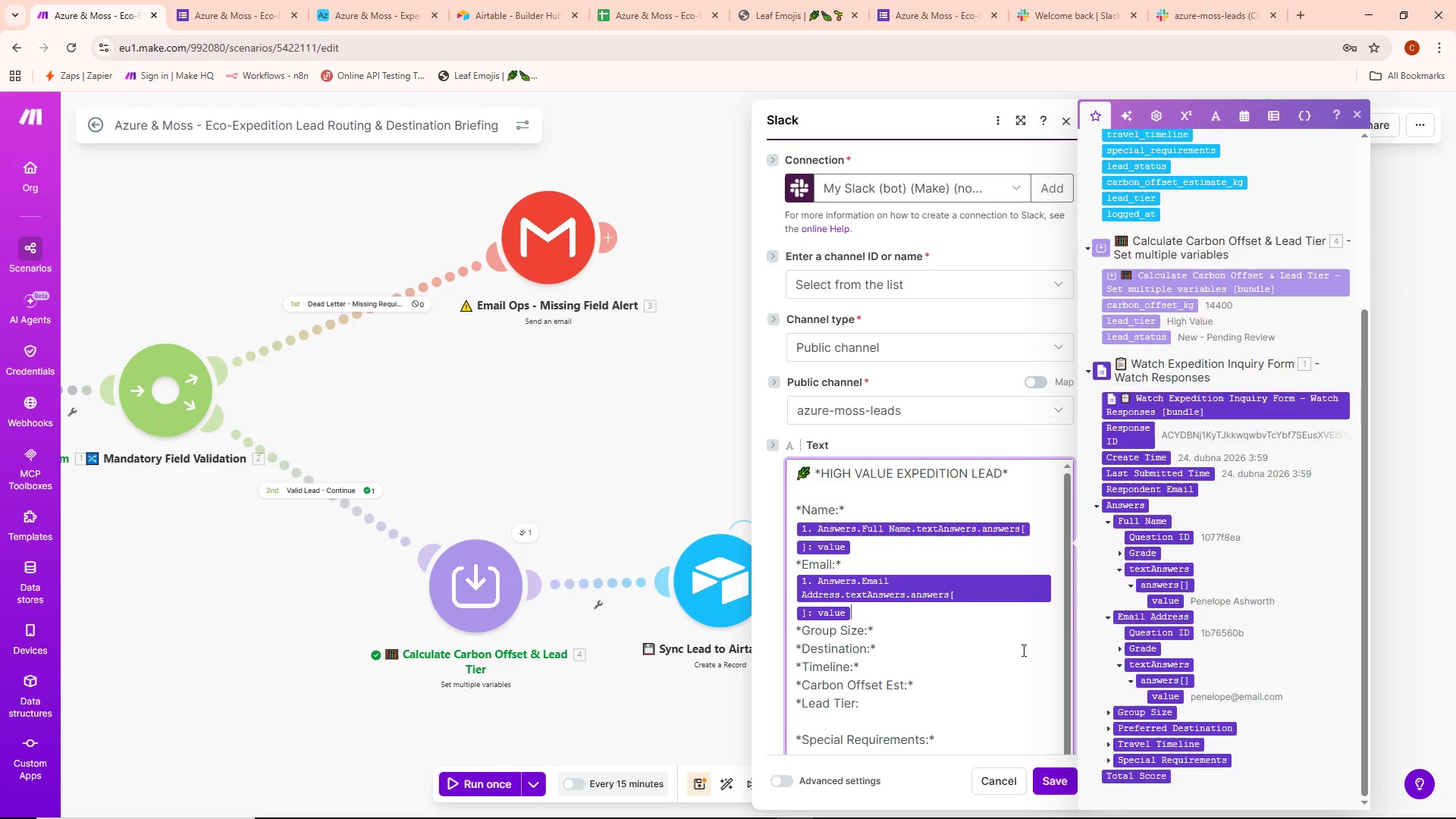 
left_click([864, 562])
 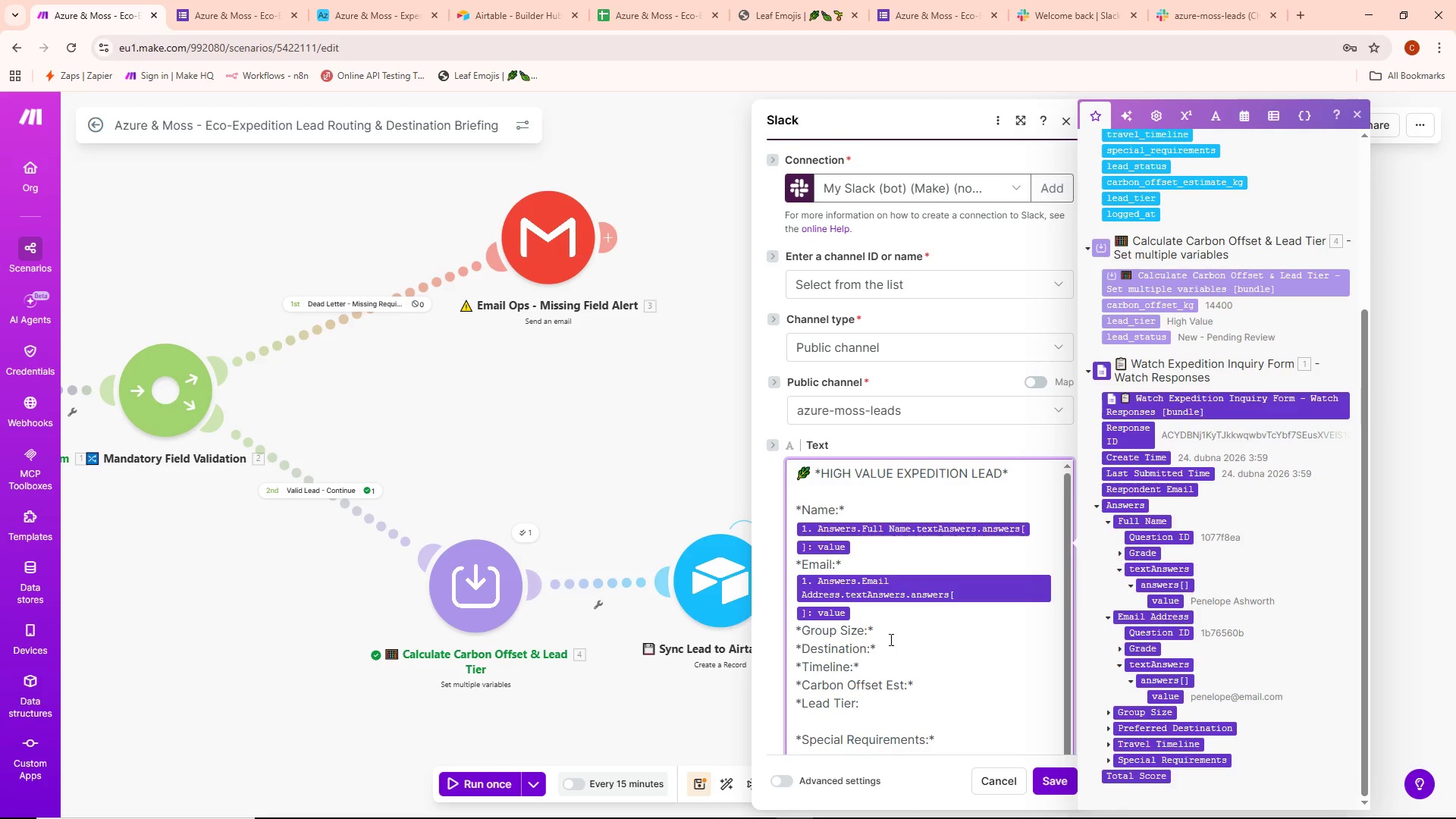 
left_click([890, 622])
 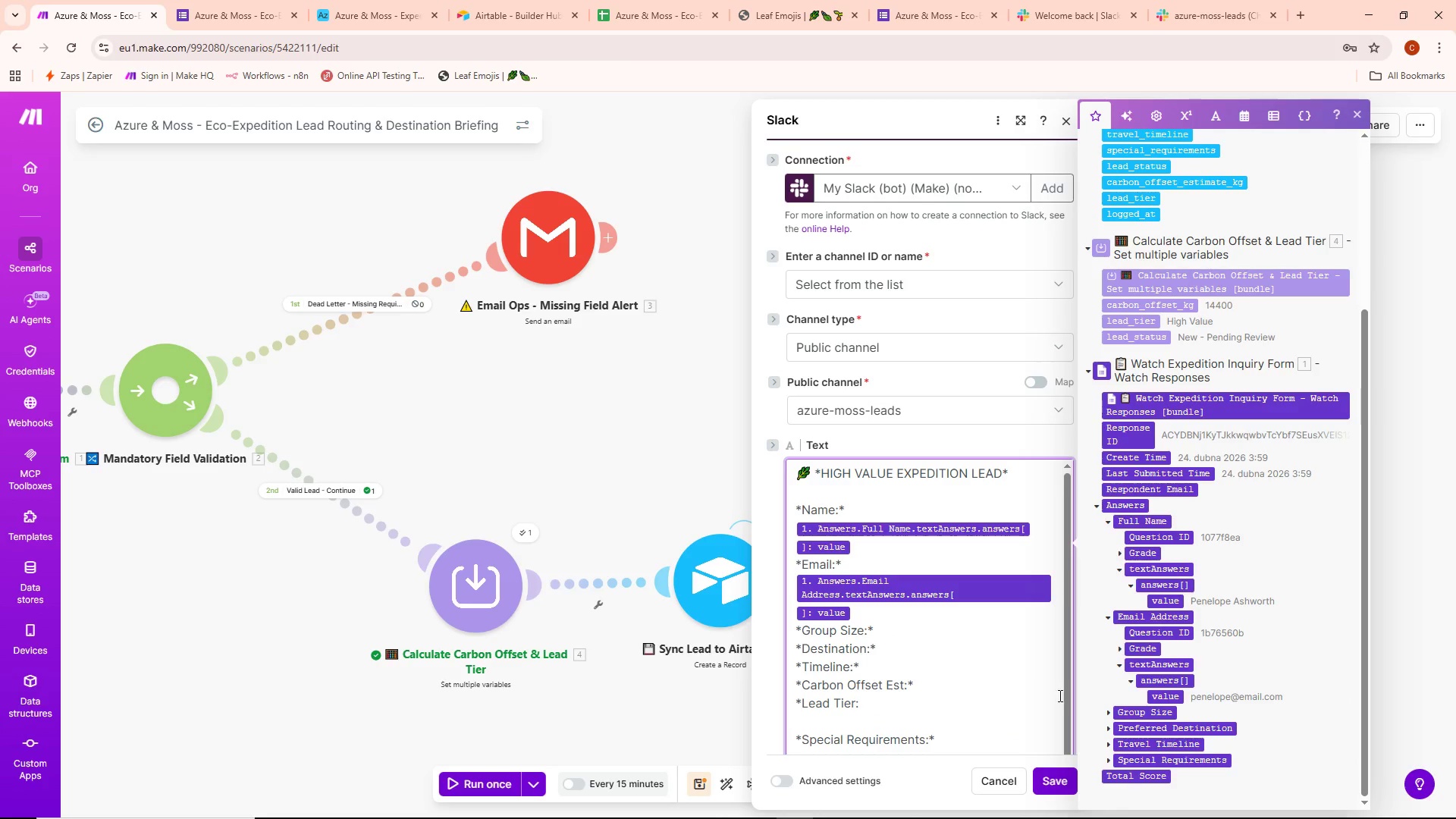 
scroll: coordinate [1158, 664], scroll_direction: down, amount: 3.0
 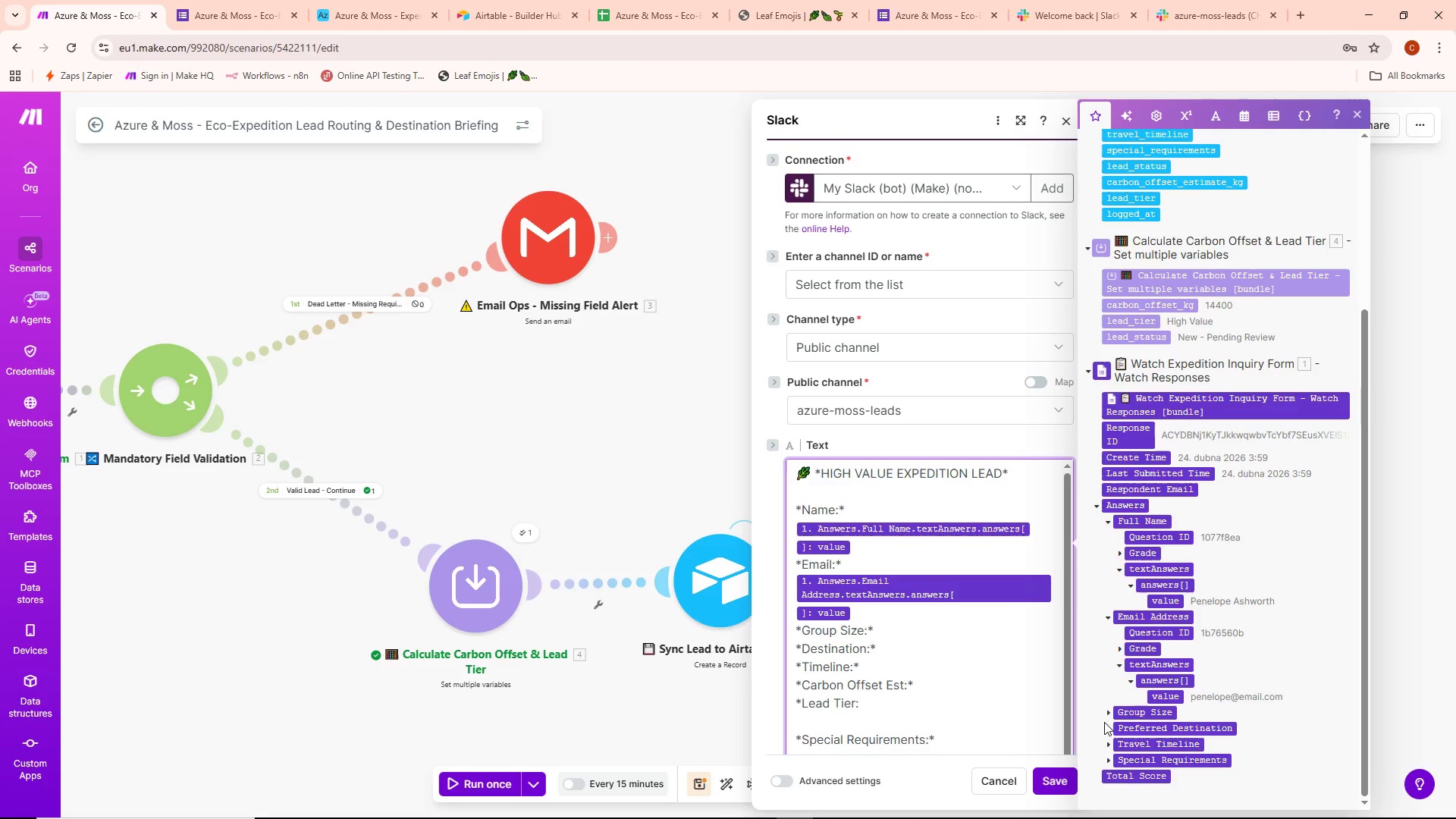 
left_click([1110, 714])
 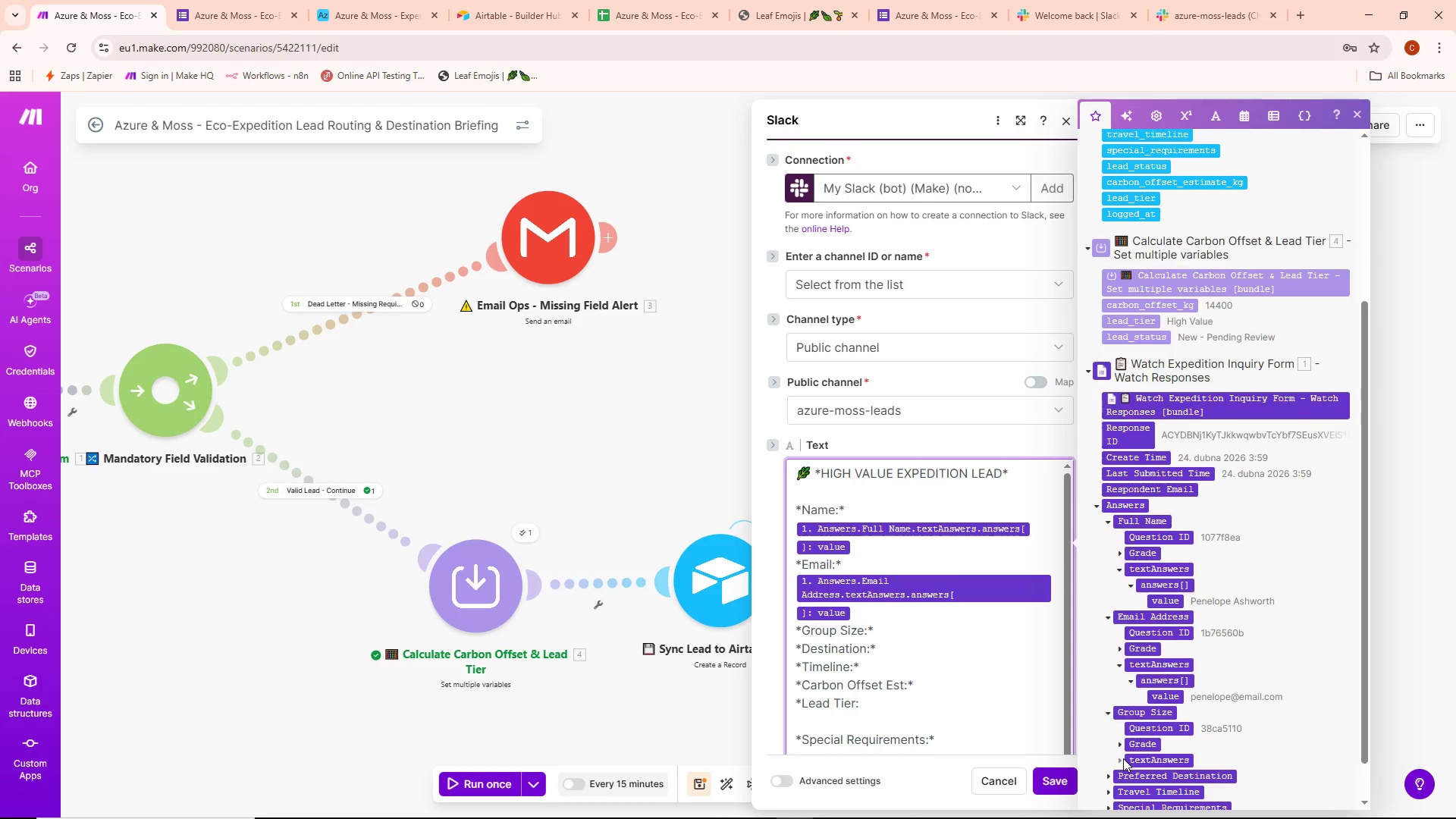 
left_click([1121, 756])
 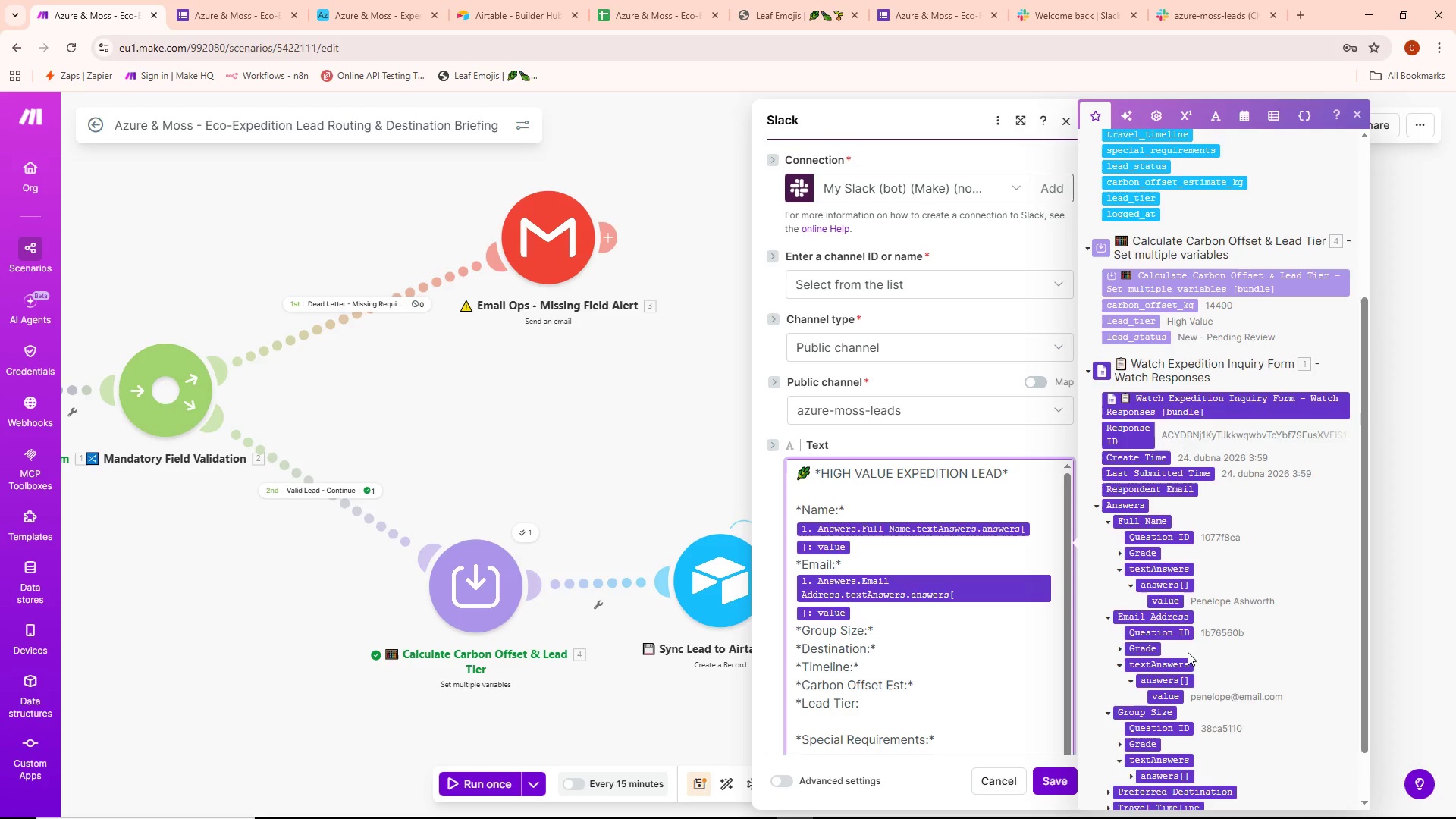 
scroll: coordinate [1188, 651], scroll_direction: down, amount: 4.0
 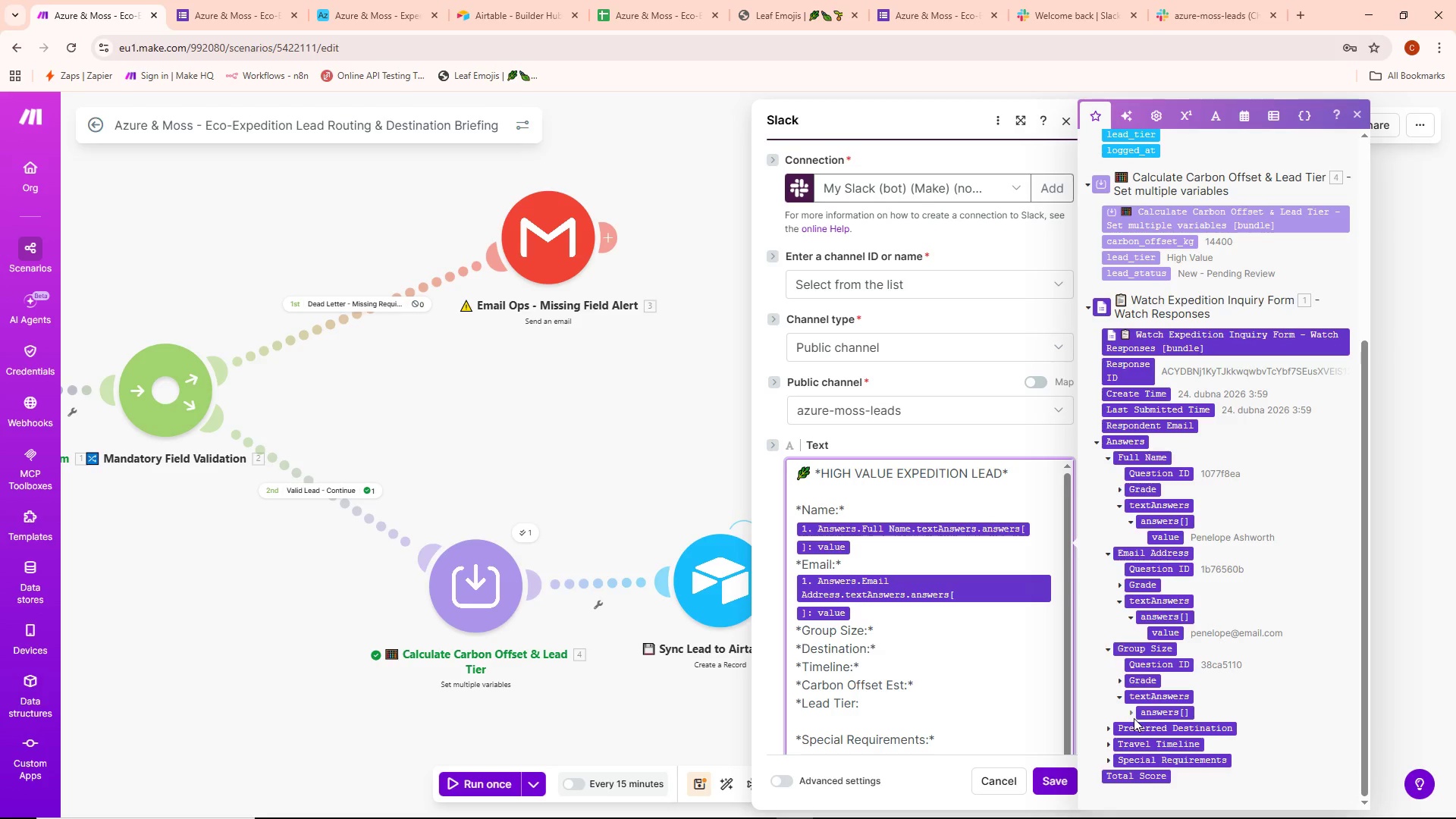 
left_click([1133, 716])
 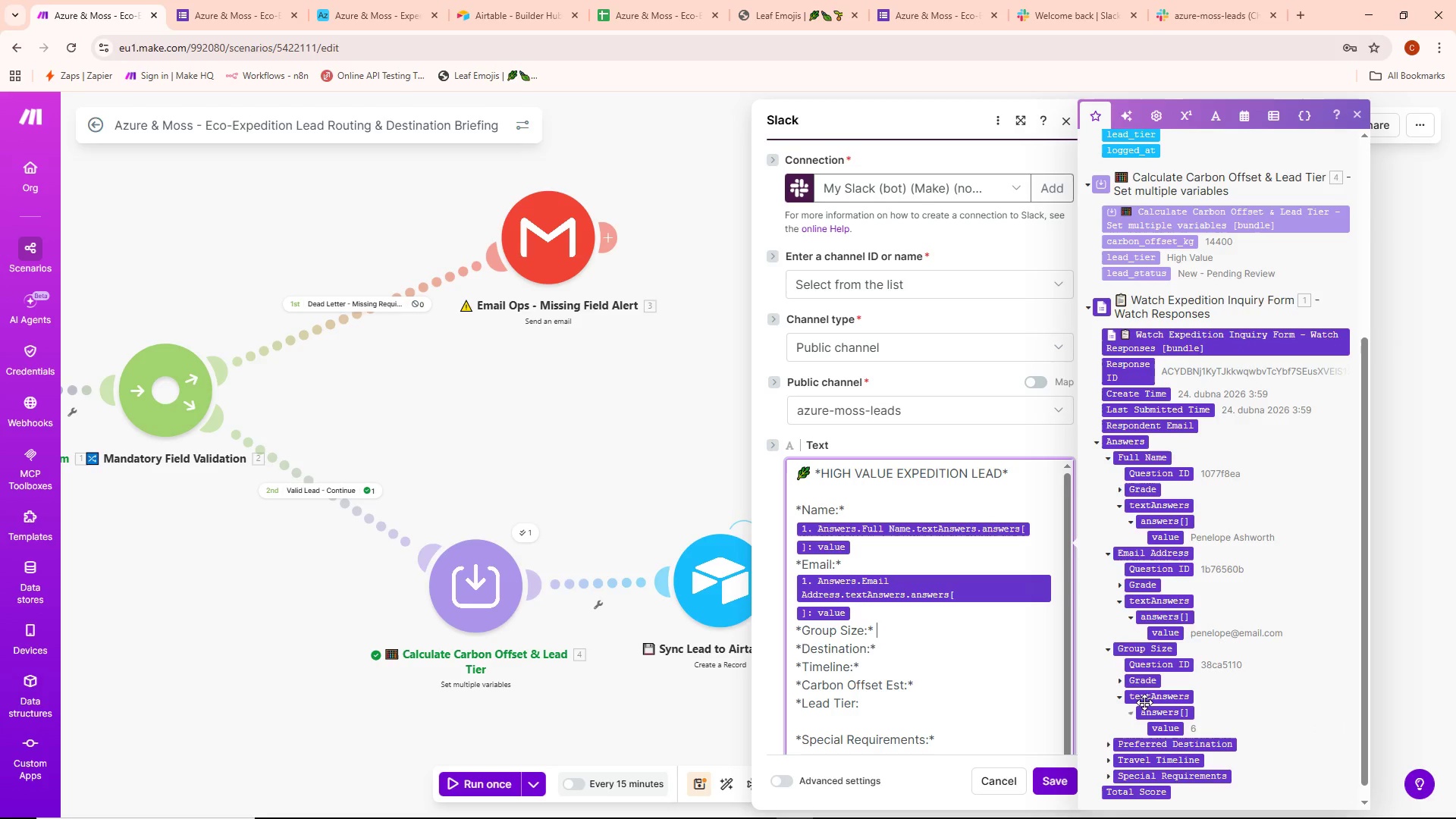 
scroll: coordinate [1200, 641], scroll_direction: down, amount: 2.0
 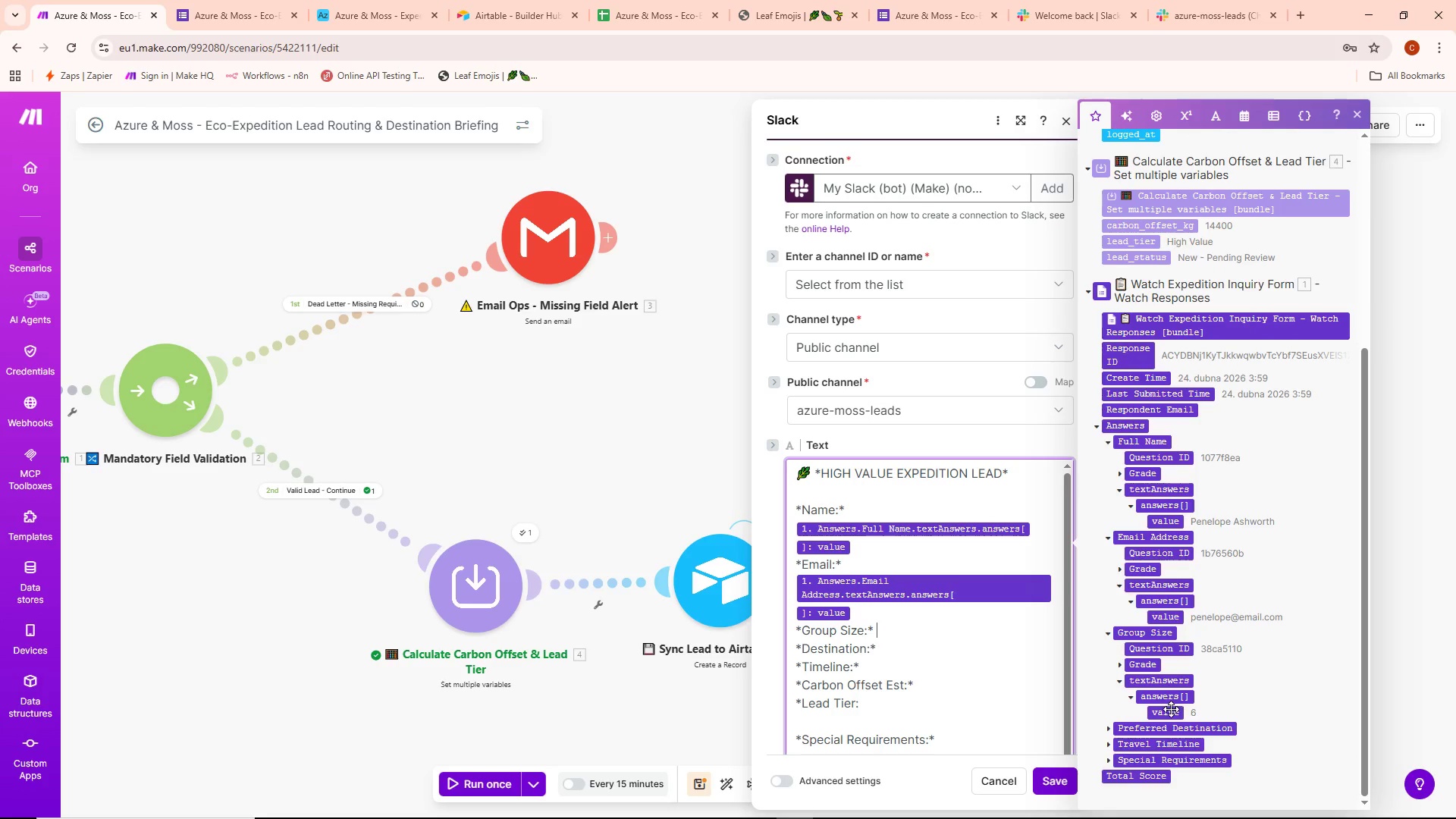 
left_click([1167, 712])
 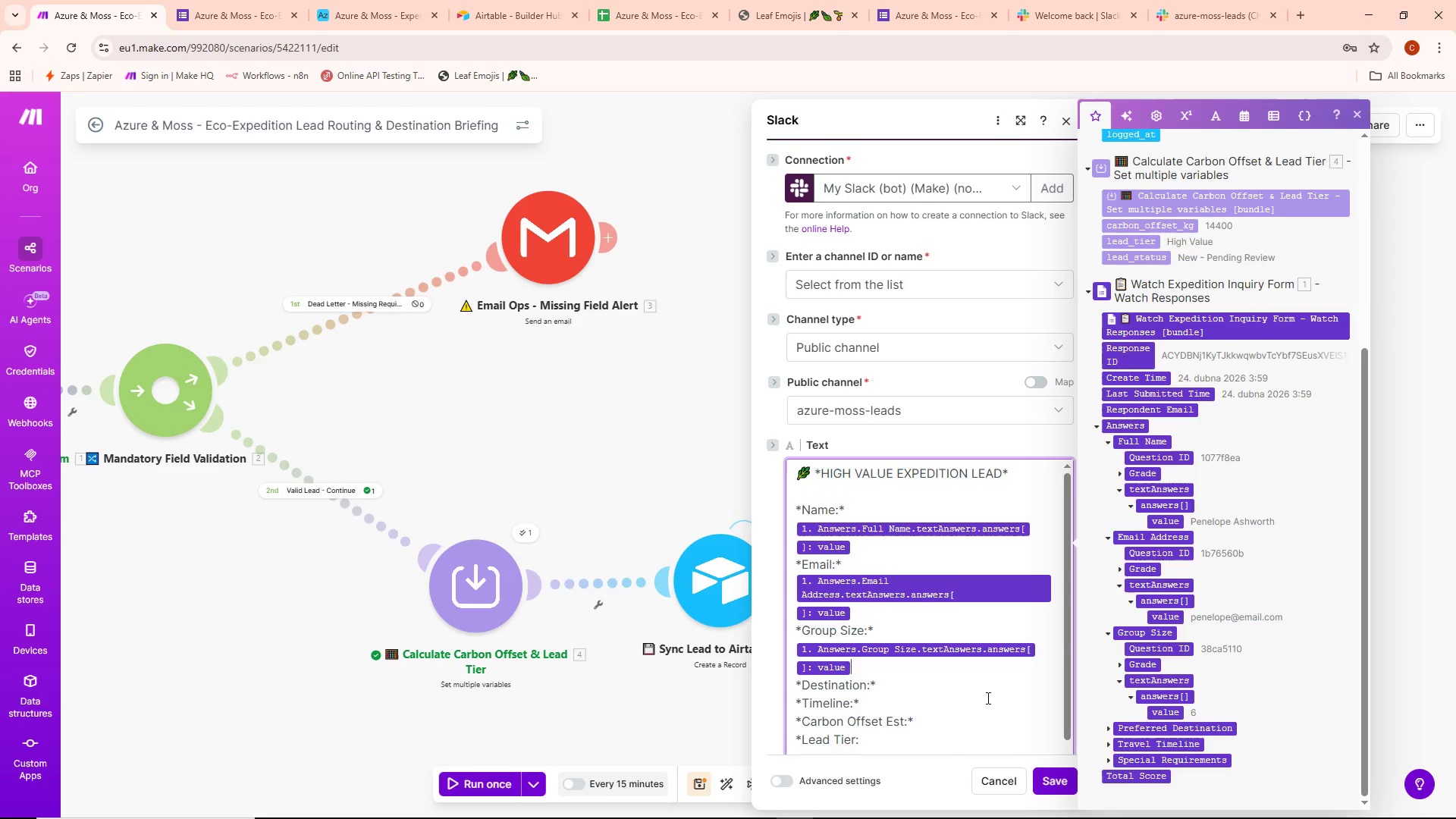 
left_click([901, 682])
 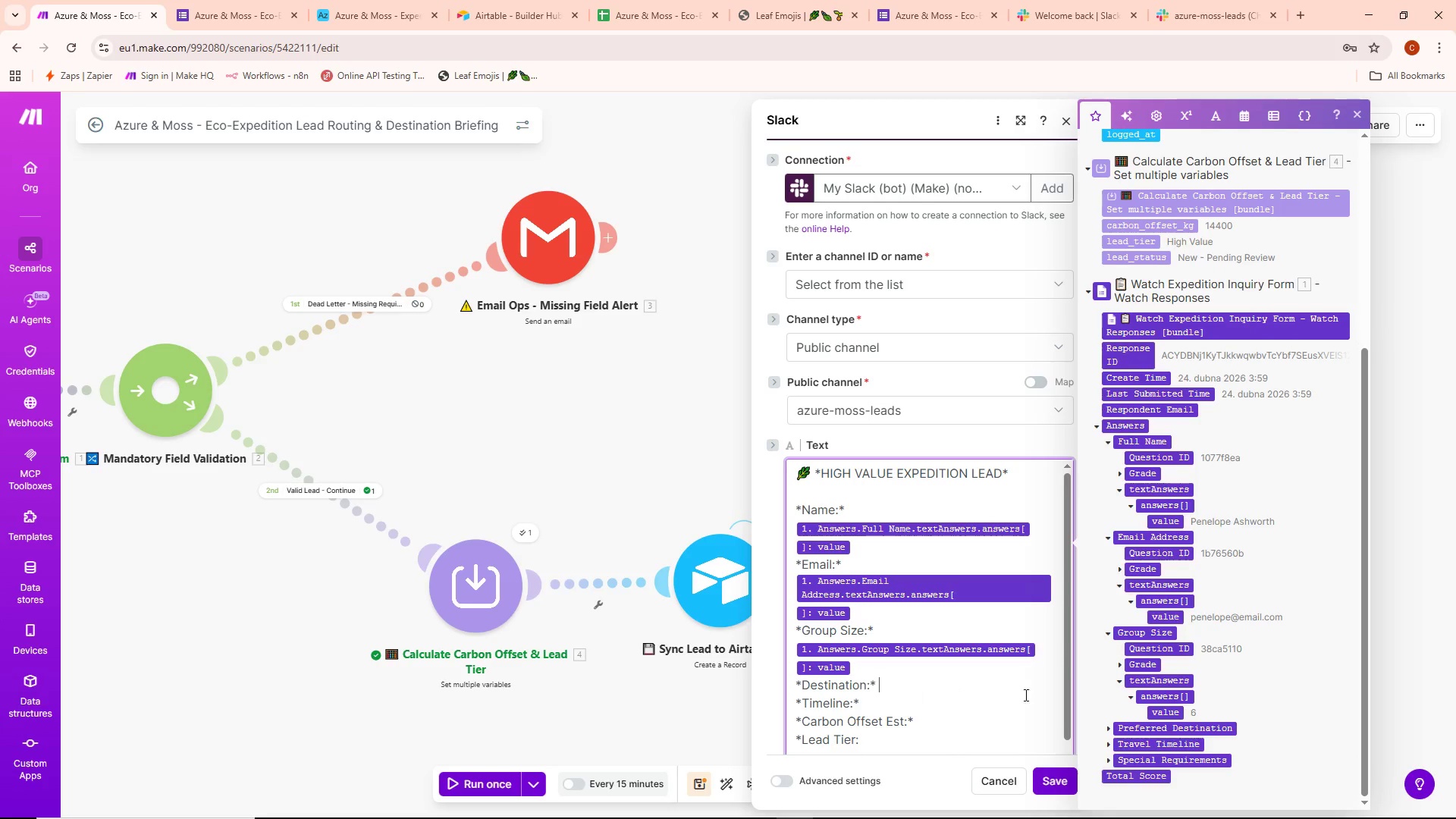 
scroll: coordinate [1110, 648], scroll_direction: down, amount: 3.0
 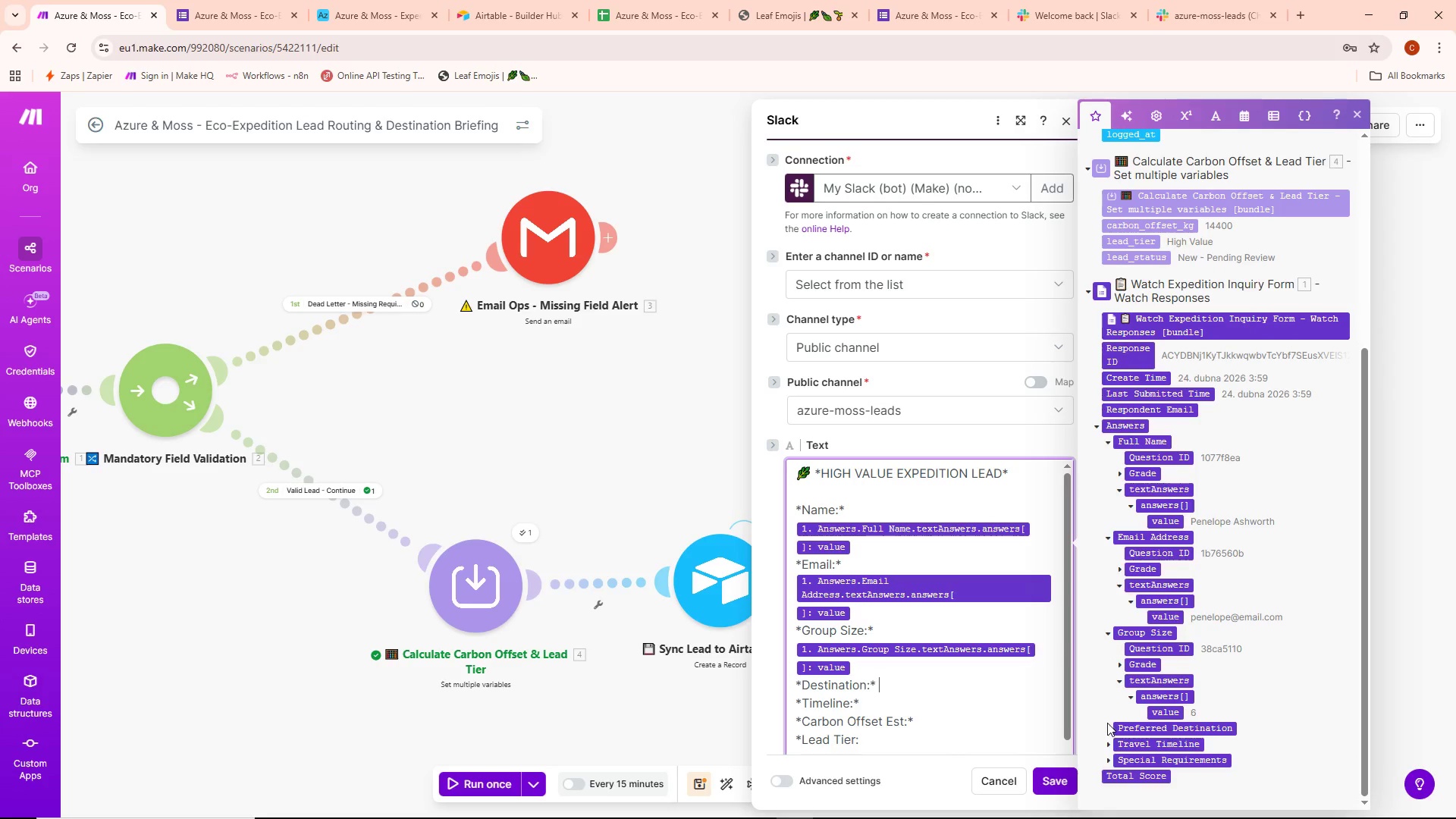 
left_click([1109, 724])
 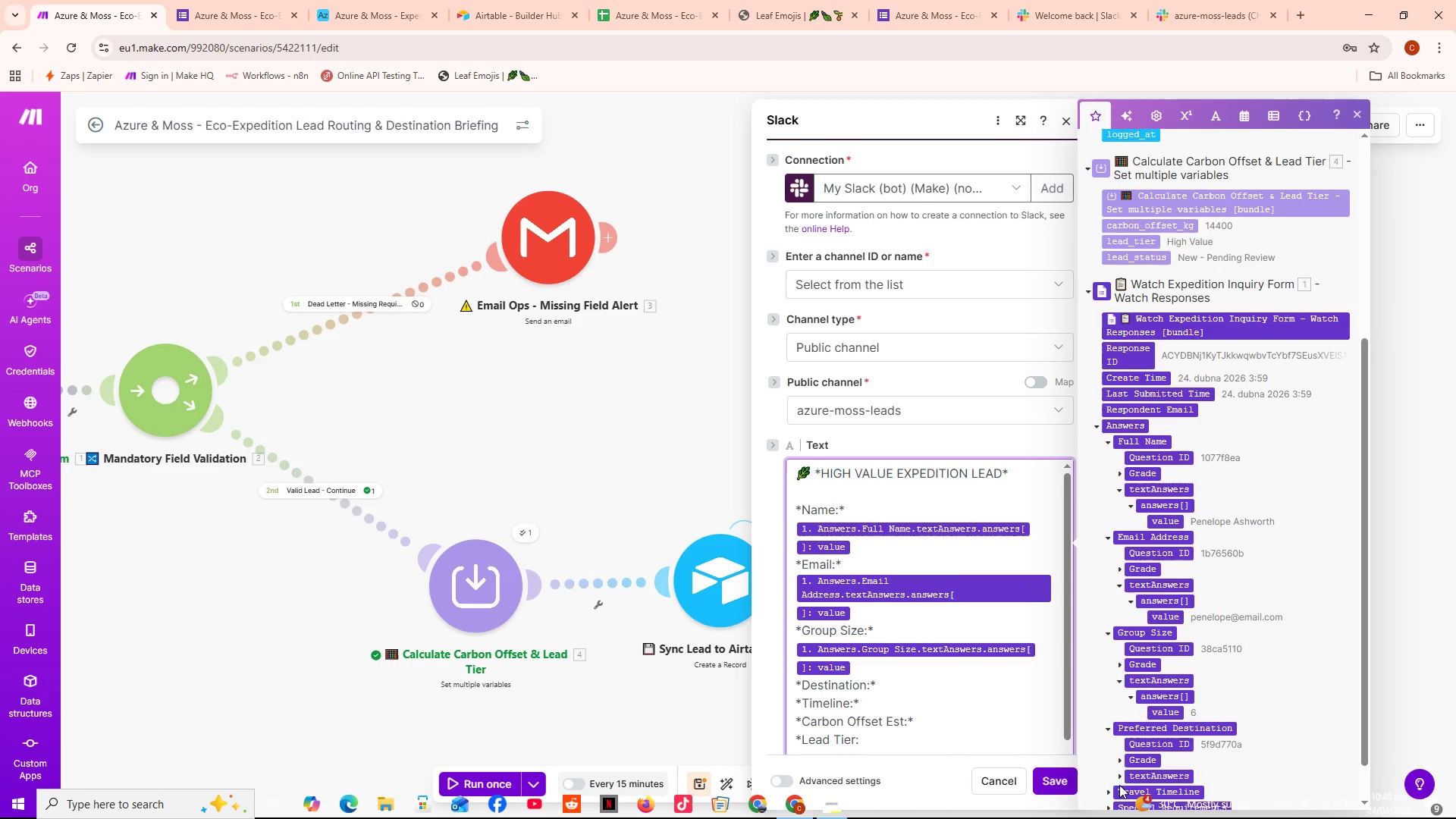 
left_click([1124, 777])
 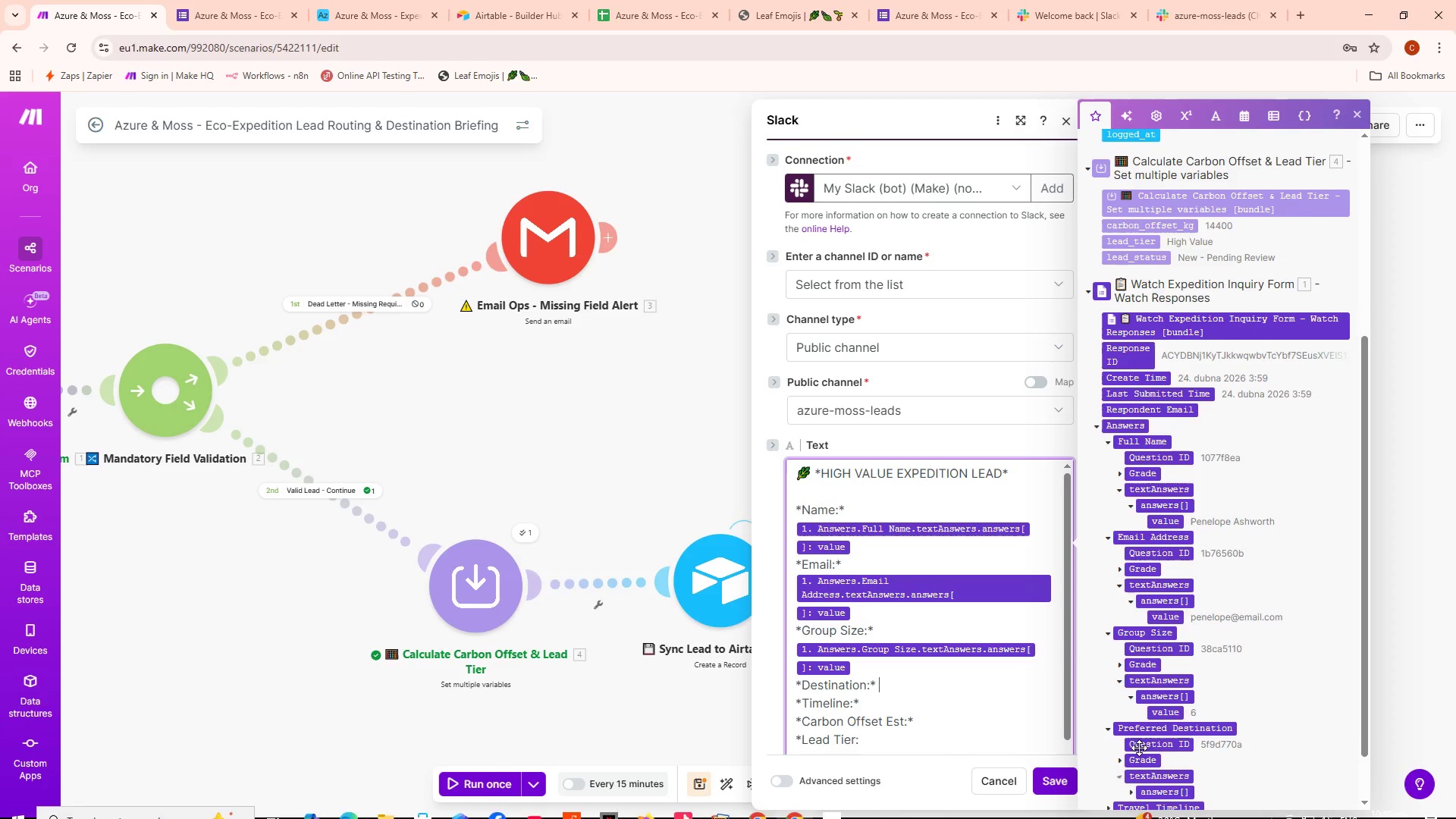 
scroll: coordinate [1158, 714], scroll_direction: down, amount: 5.0
 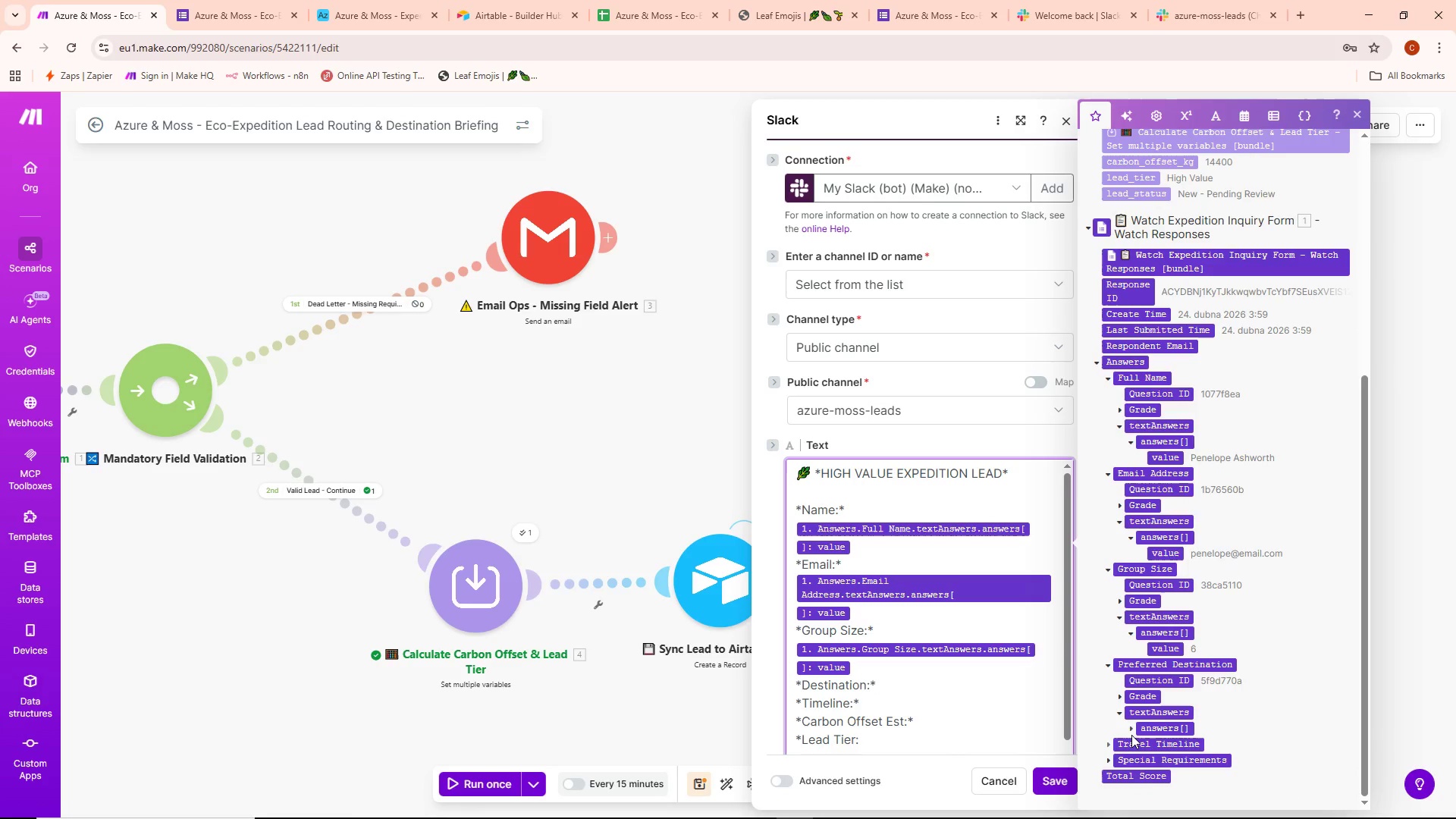 
left_click([1131, 732])
 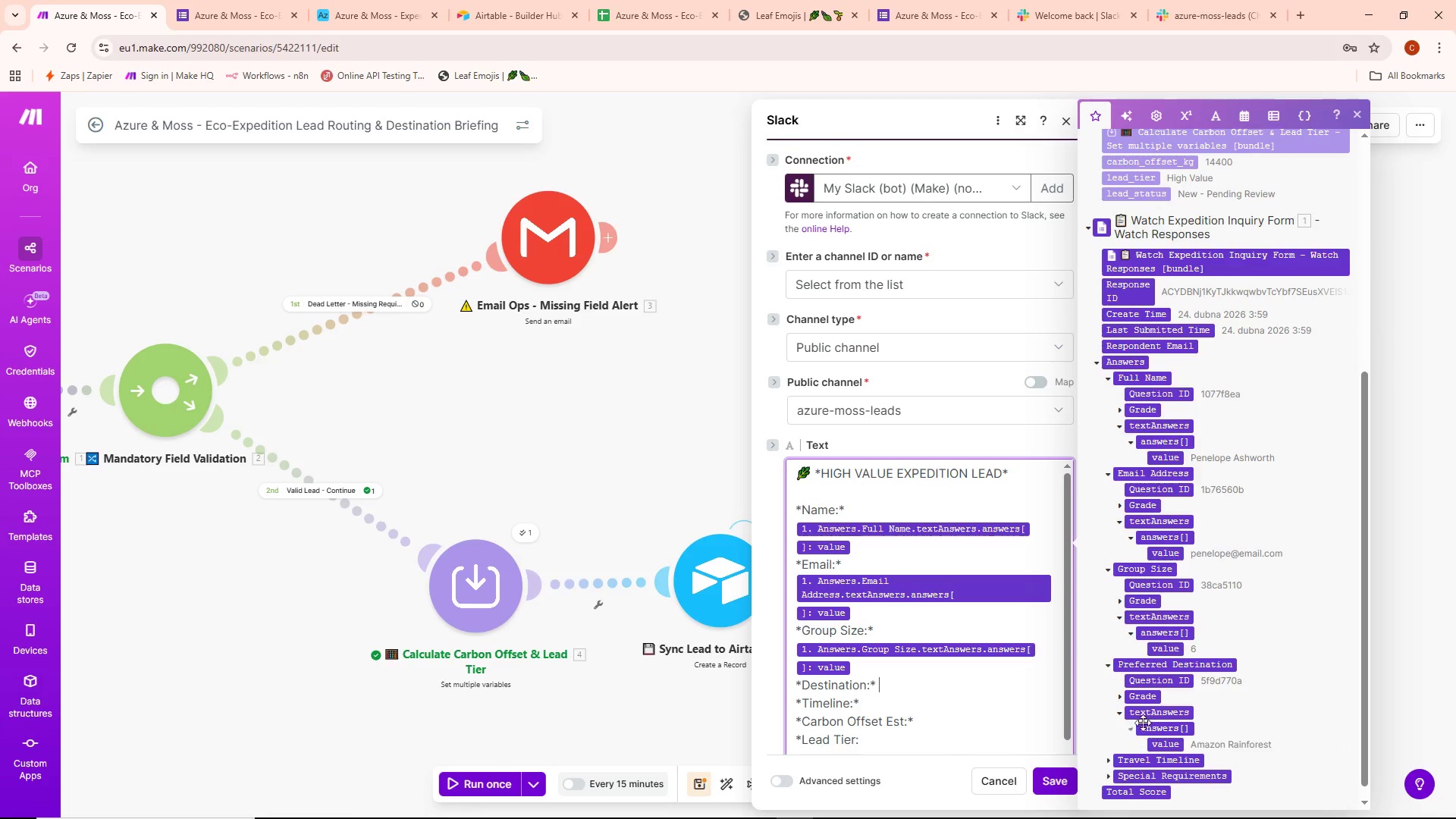 
scroll: coordinate [1153, 714], scroll_direction: down, amount: 3.0
 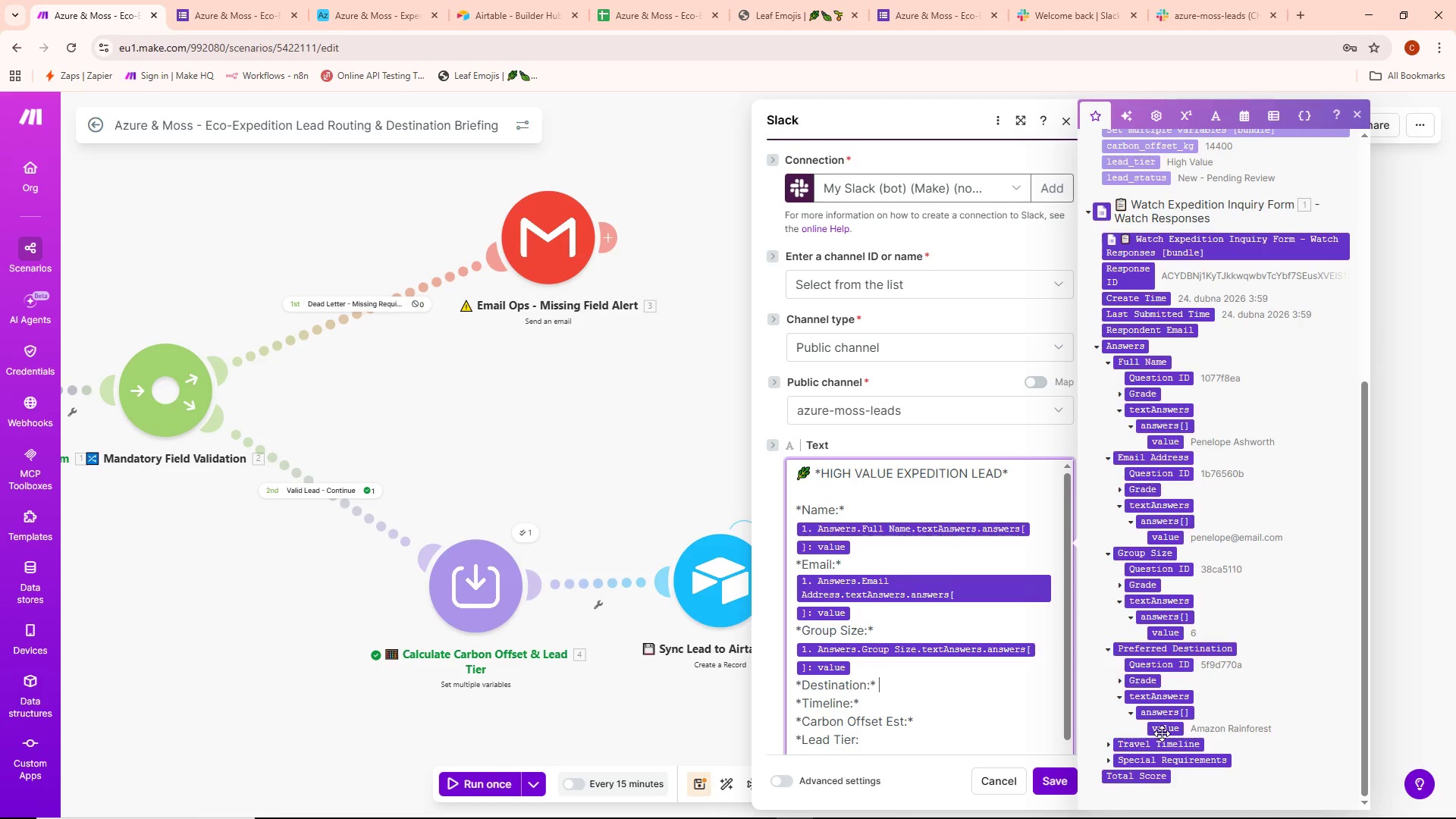 
left_click([1164, 731])
 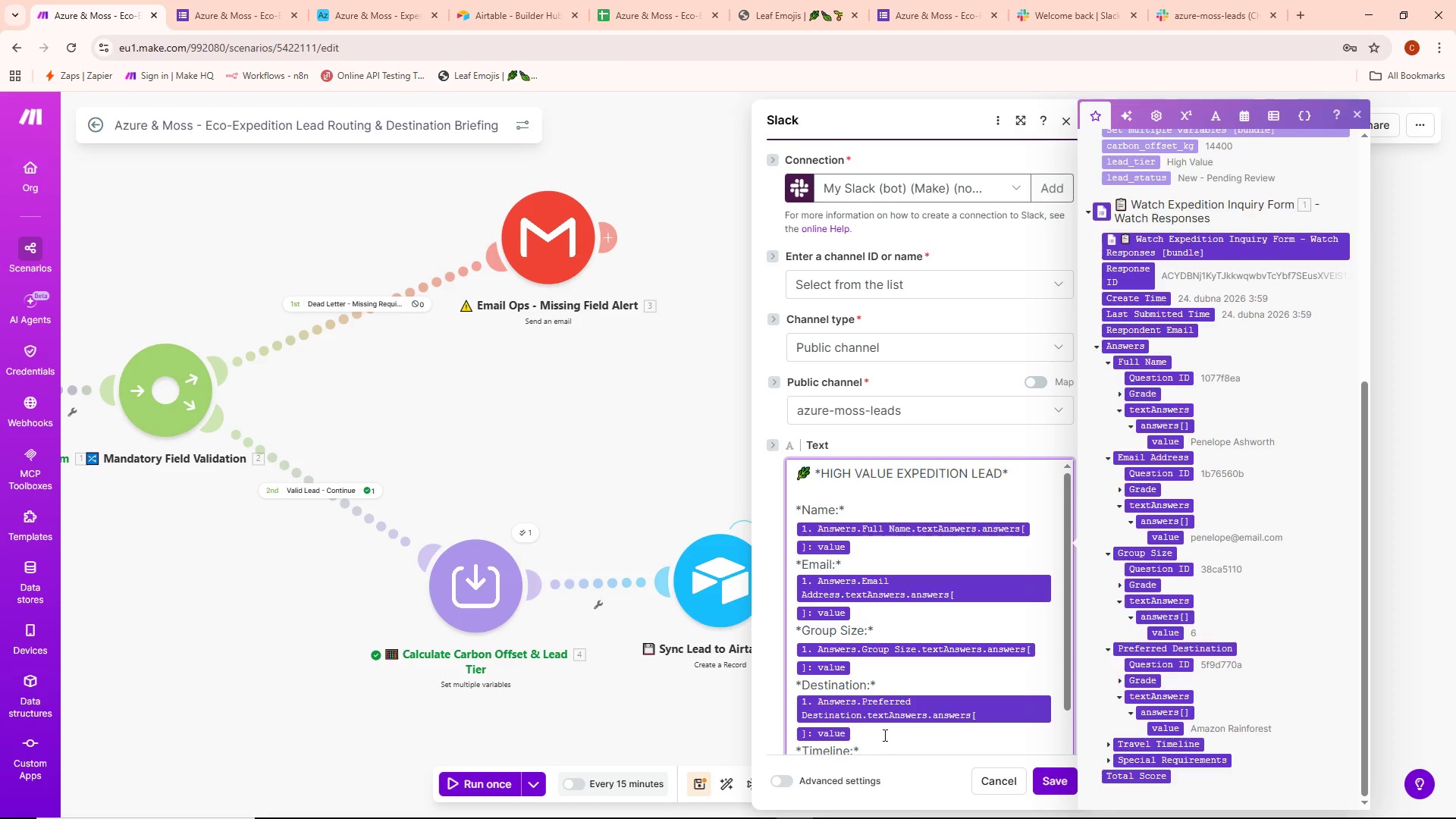 
left_click([880, 741])
 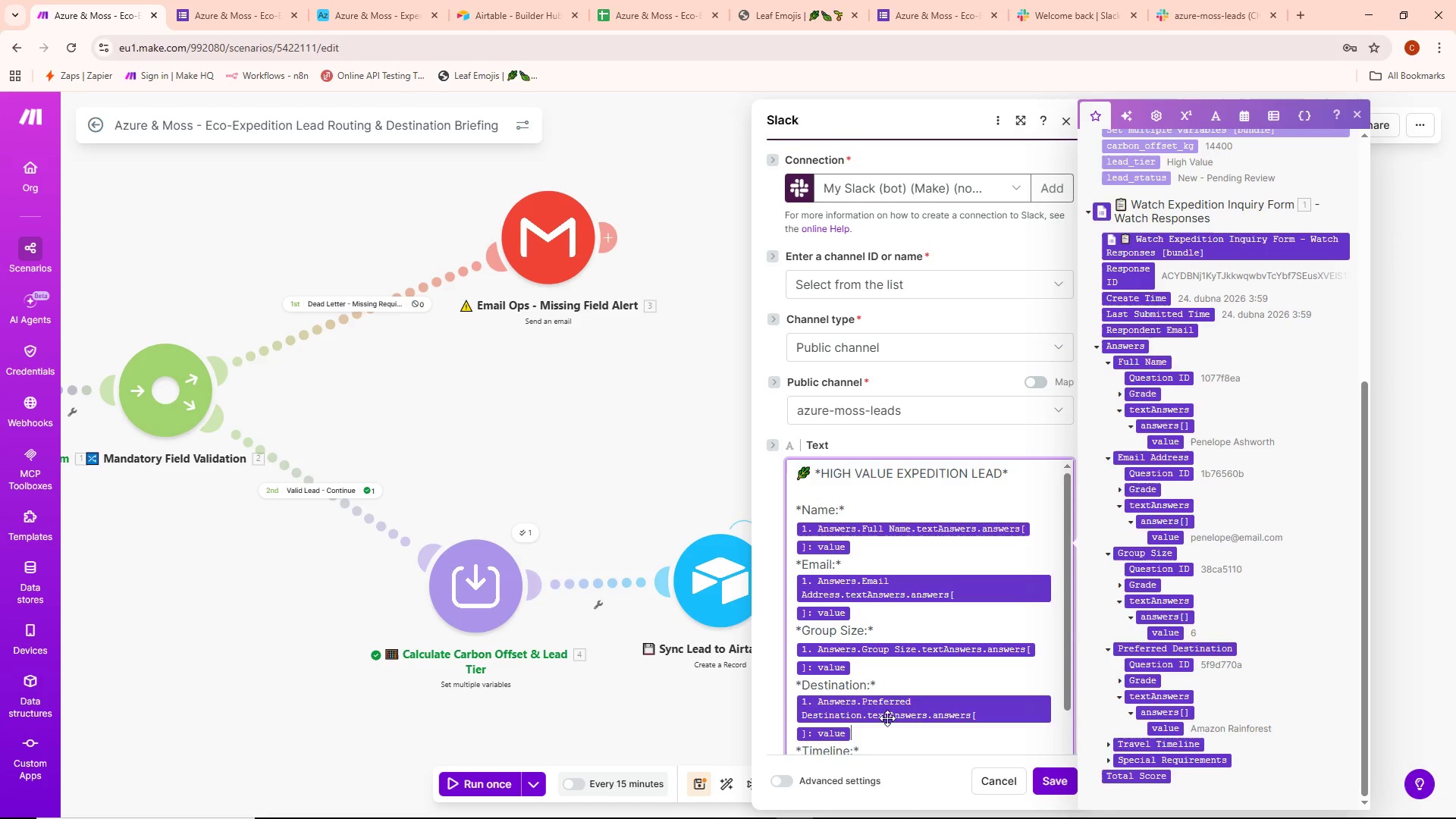 
scroll: coordinate [893, 698], scroll_direction: down, amount: 3.0
 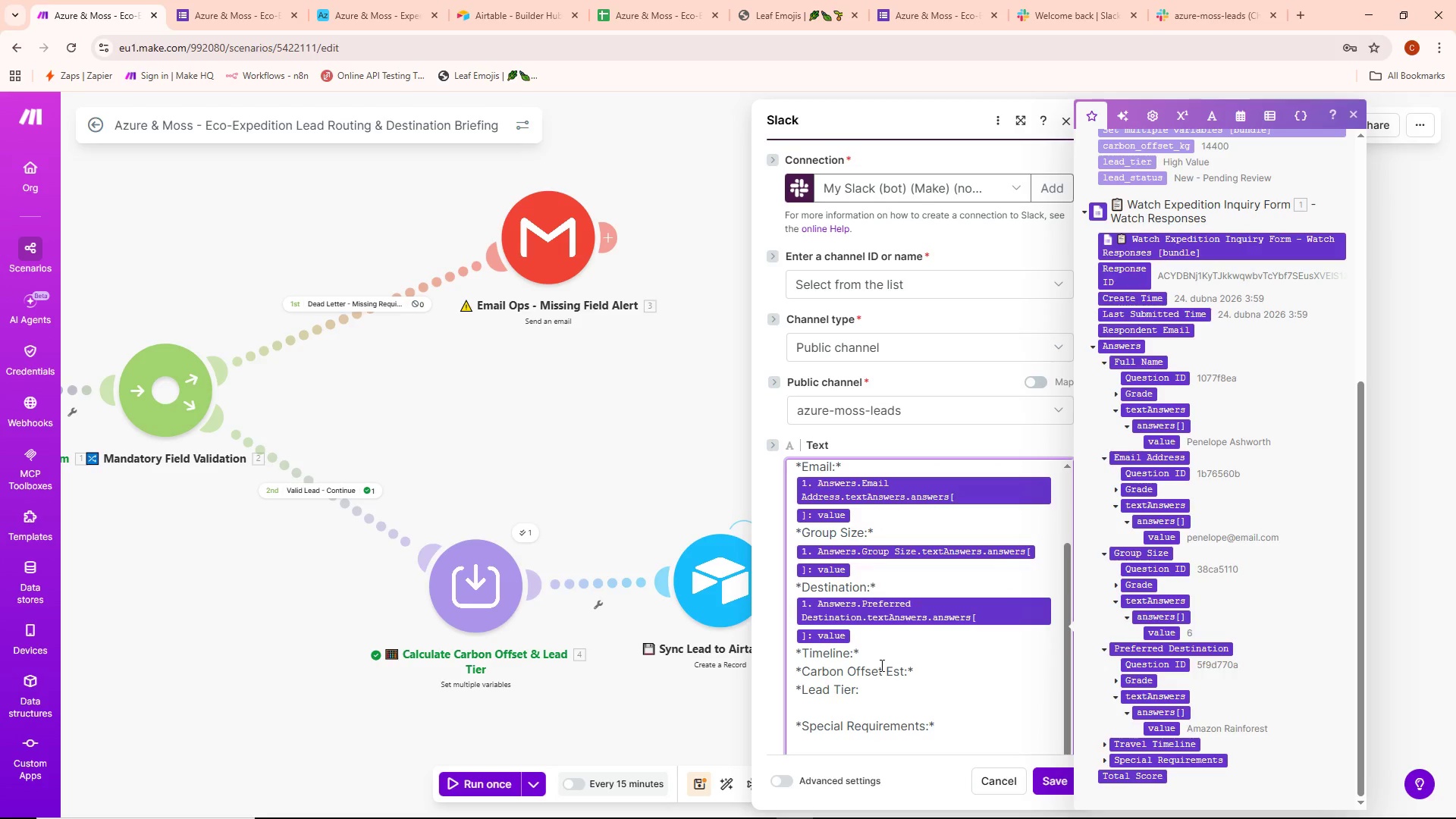 
left_click([879, 656])
 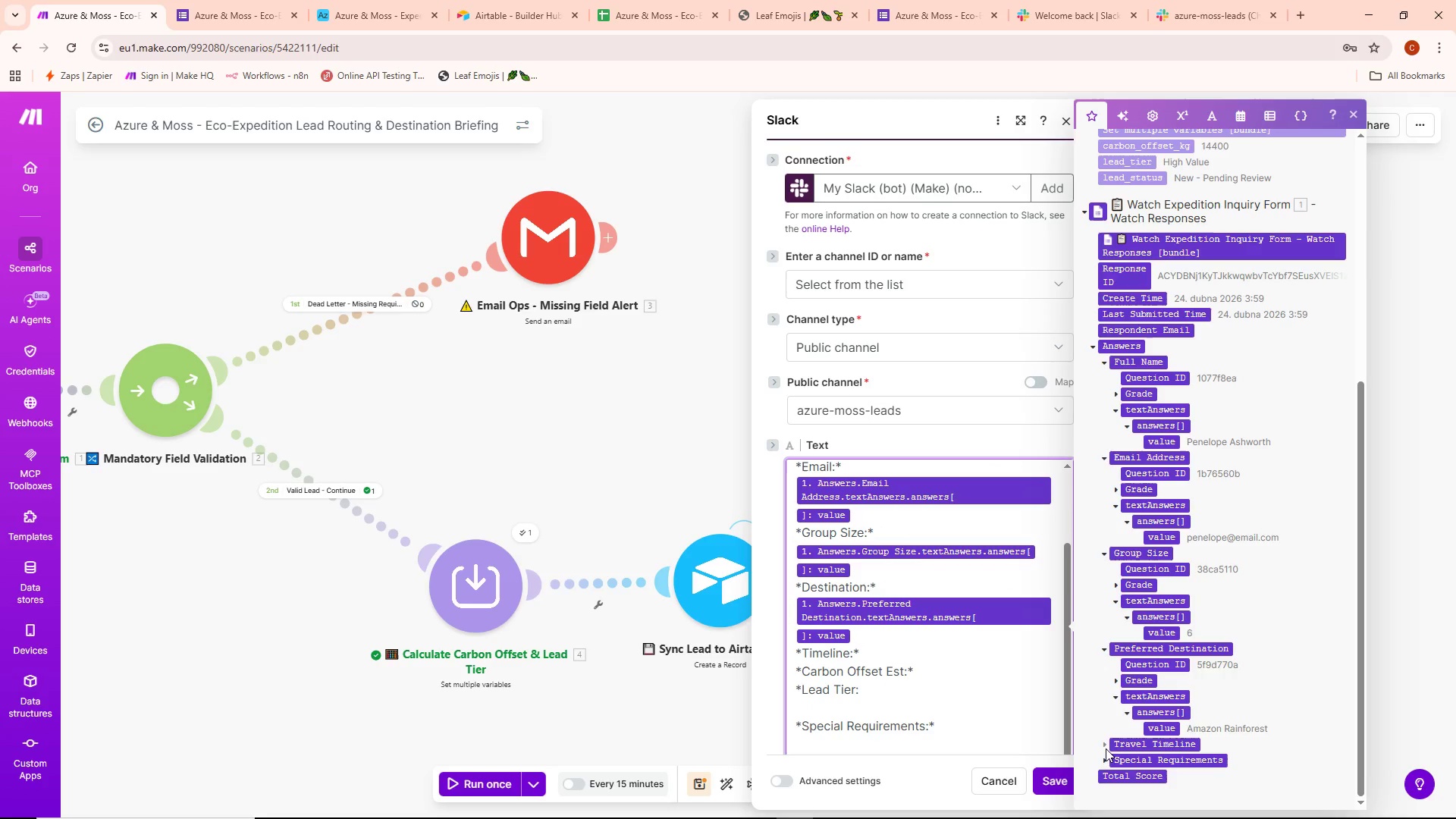 
left_click([1104, 747])
 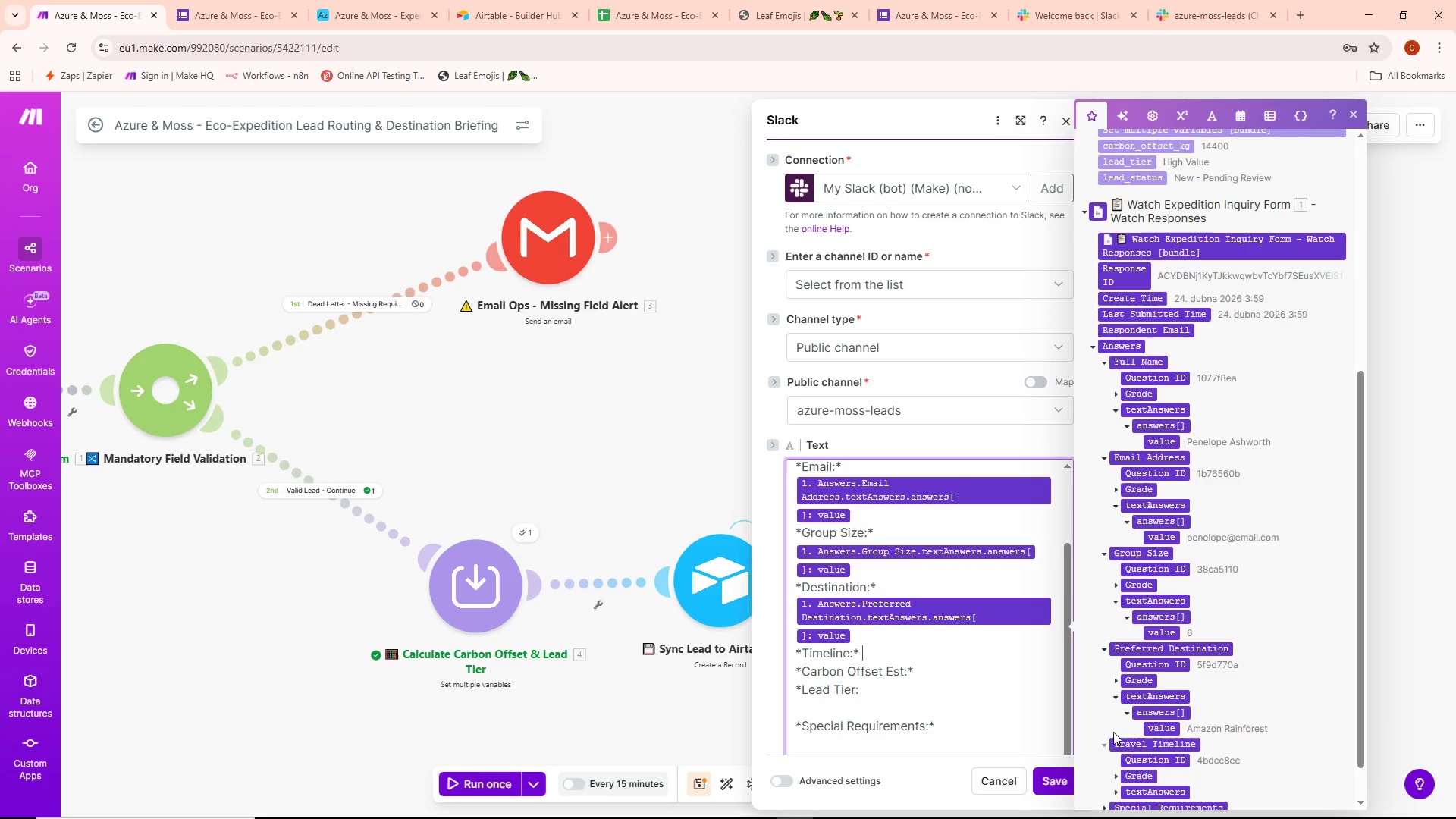 
scroll: coordinate [1116, 726], scroll_direction: down, amount: 4.0
 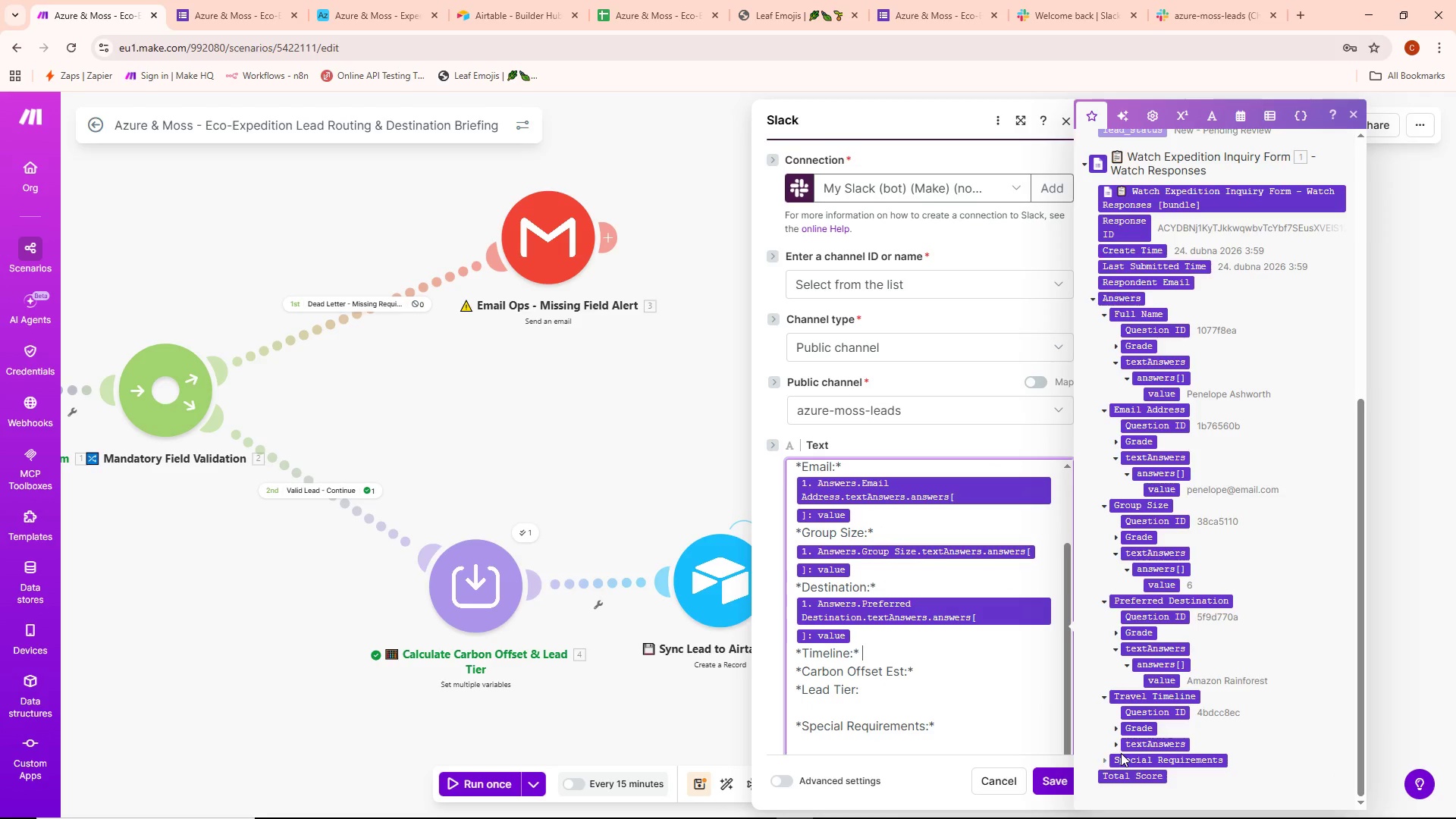 
left_click([1117, 746])
 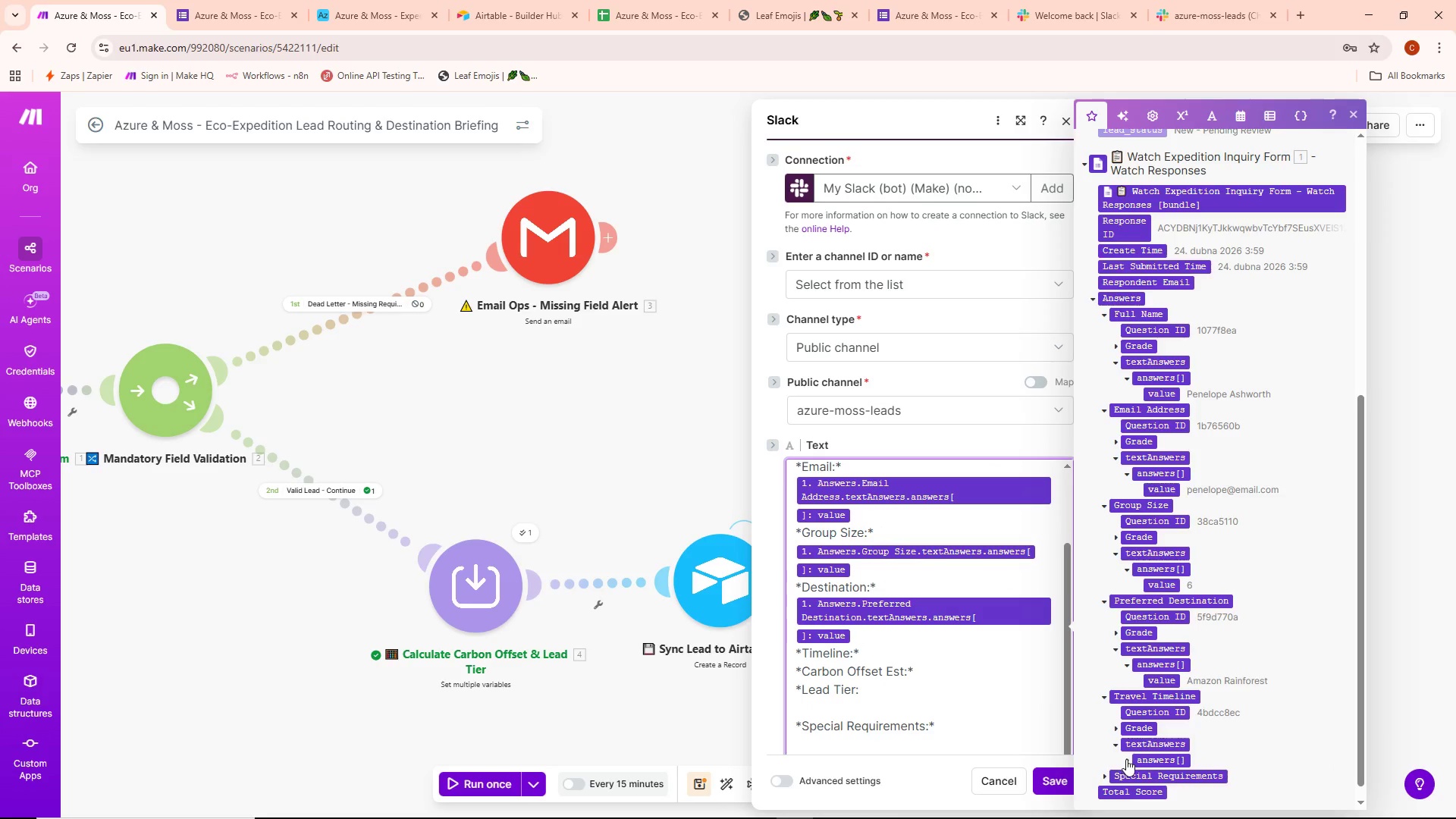 
left_click([1128, 757])
 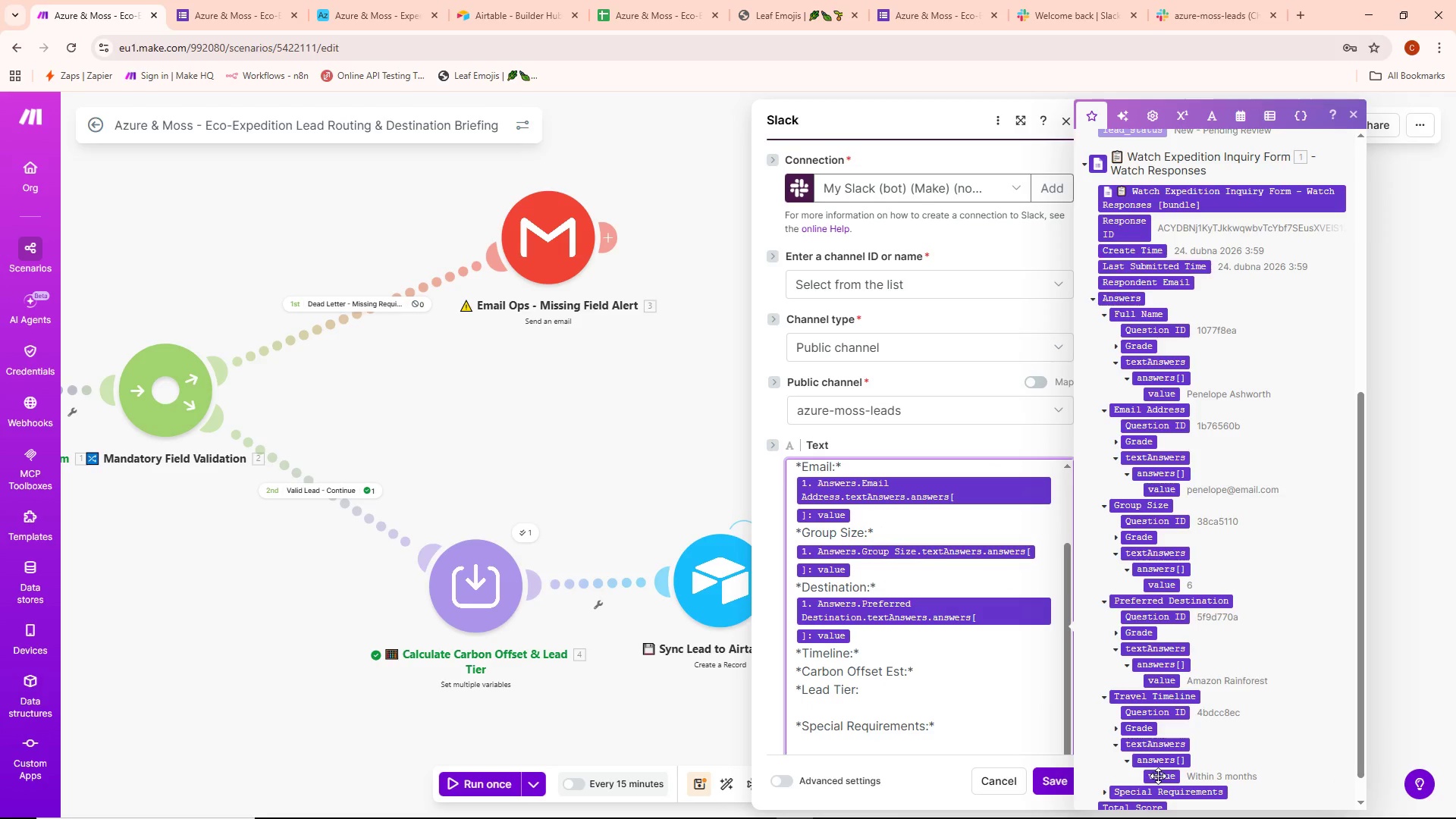 
left_click([1158, 776])
 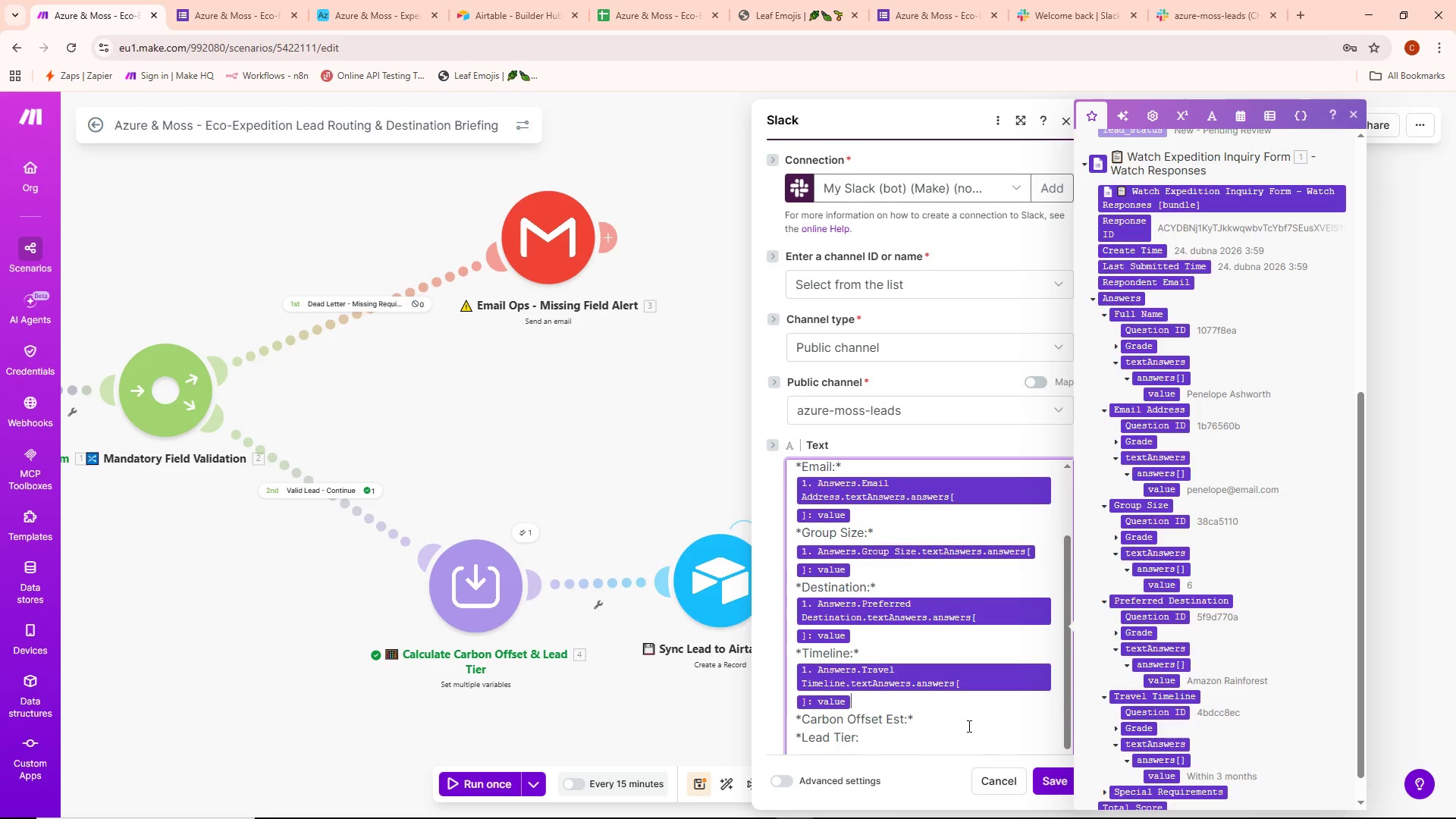 
left_click([928, 670])
 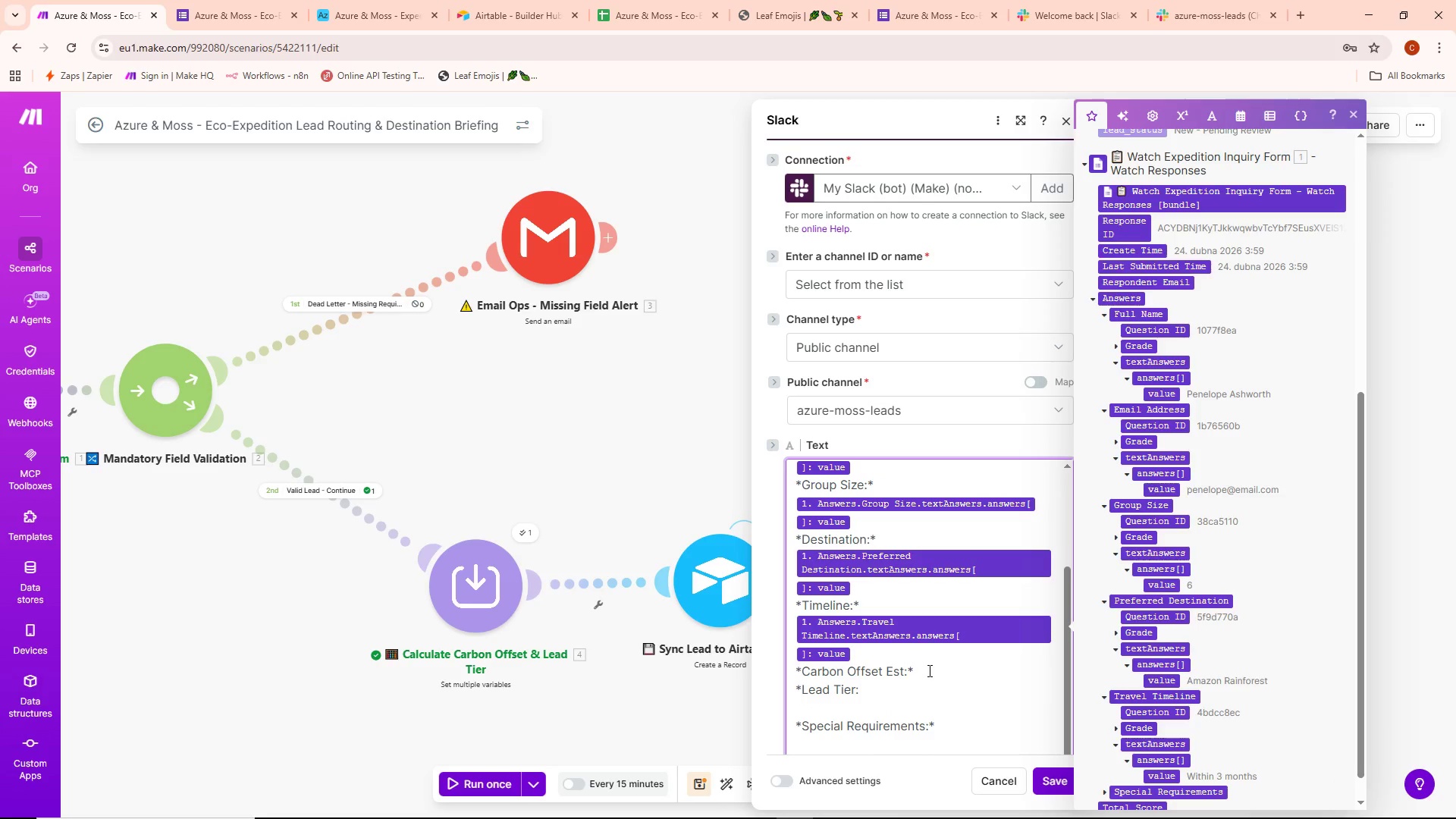 
scroll: coordinate [965, 709], scroll_direction: down, amount: 2.0
 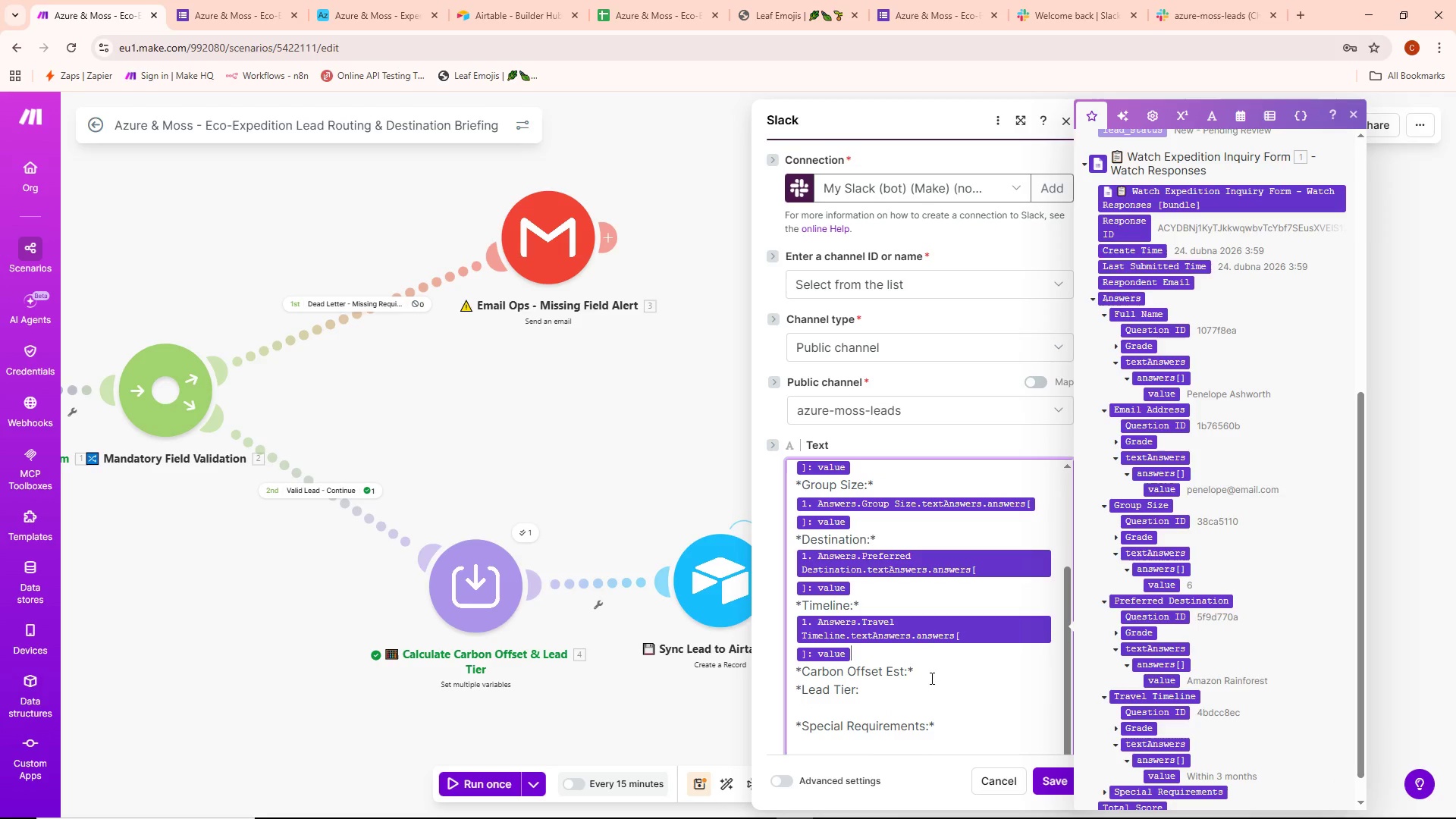 
key(Space)
 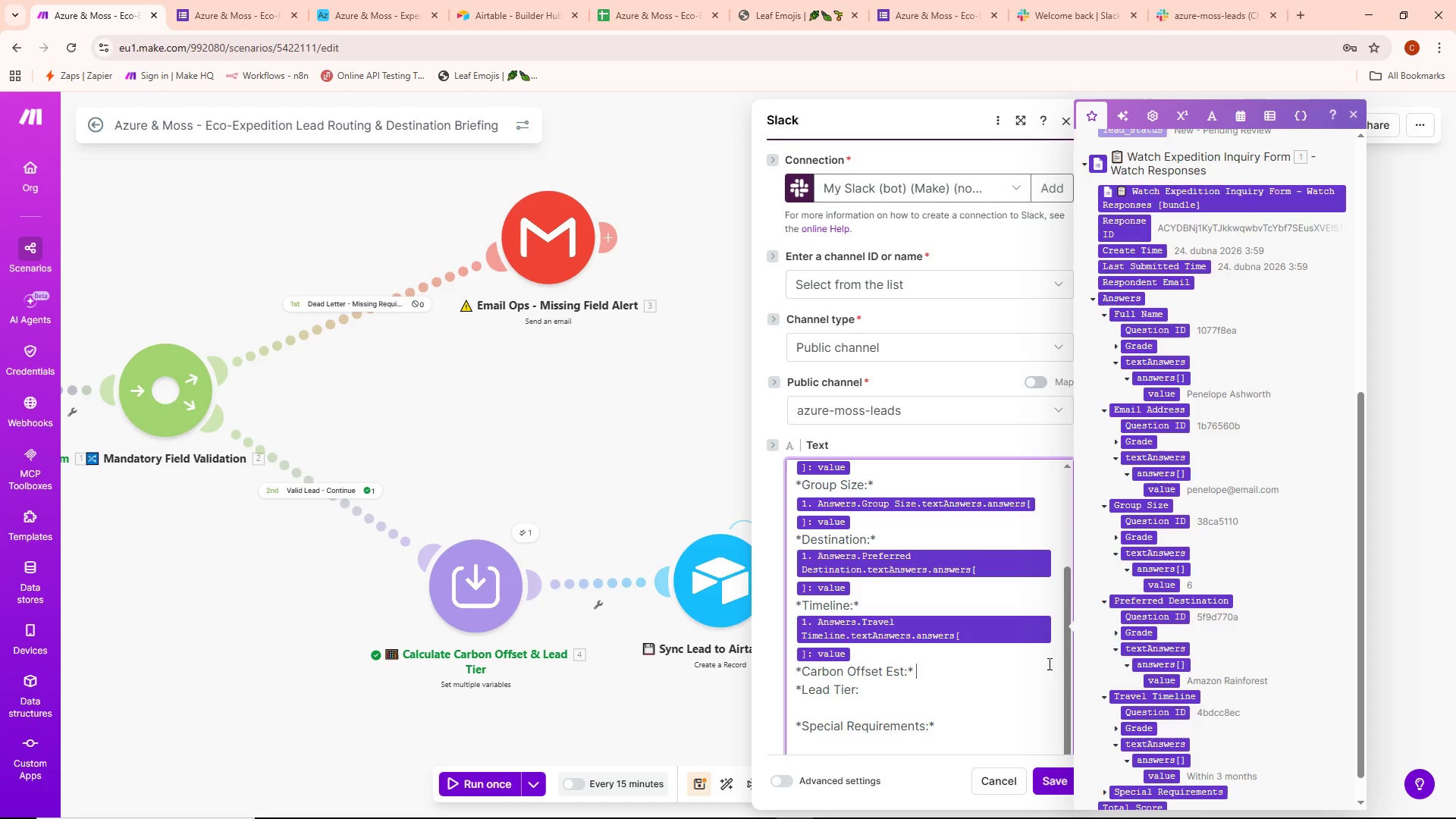 
scroll: coordinate [1140, 634], scroll_direction: down, amount: 4.0
 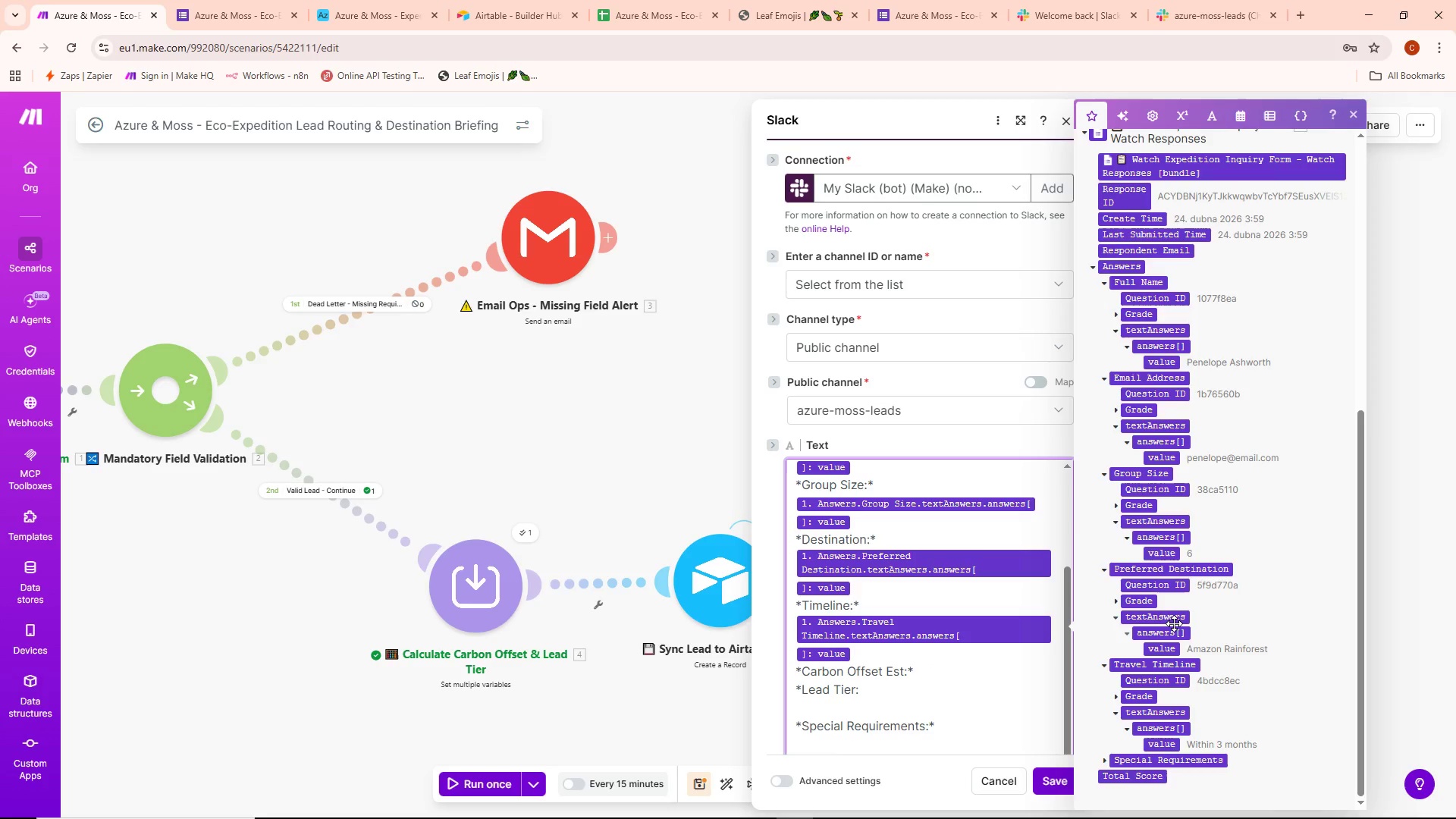 
scroll: coordinate [1174, 621], scroll_direction: up, amount: 9.0
 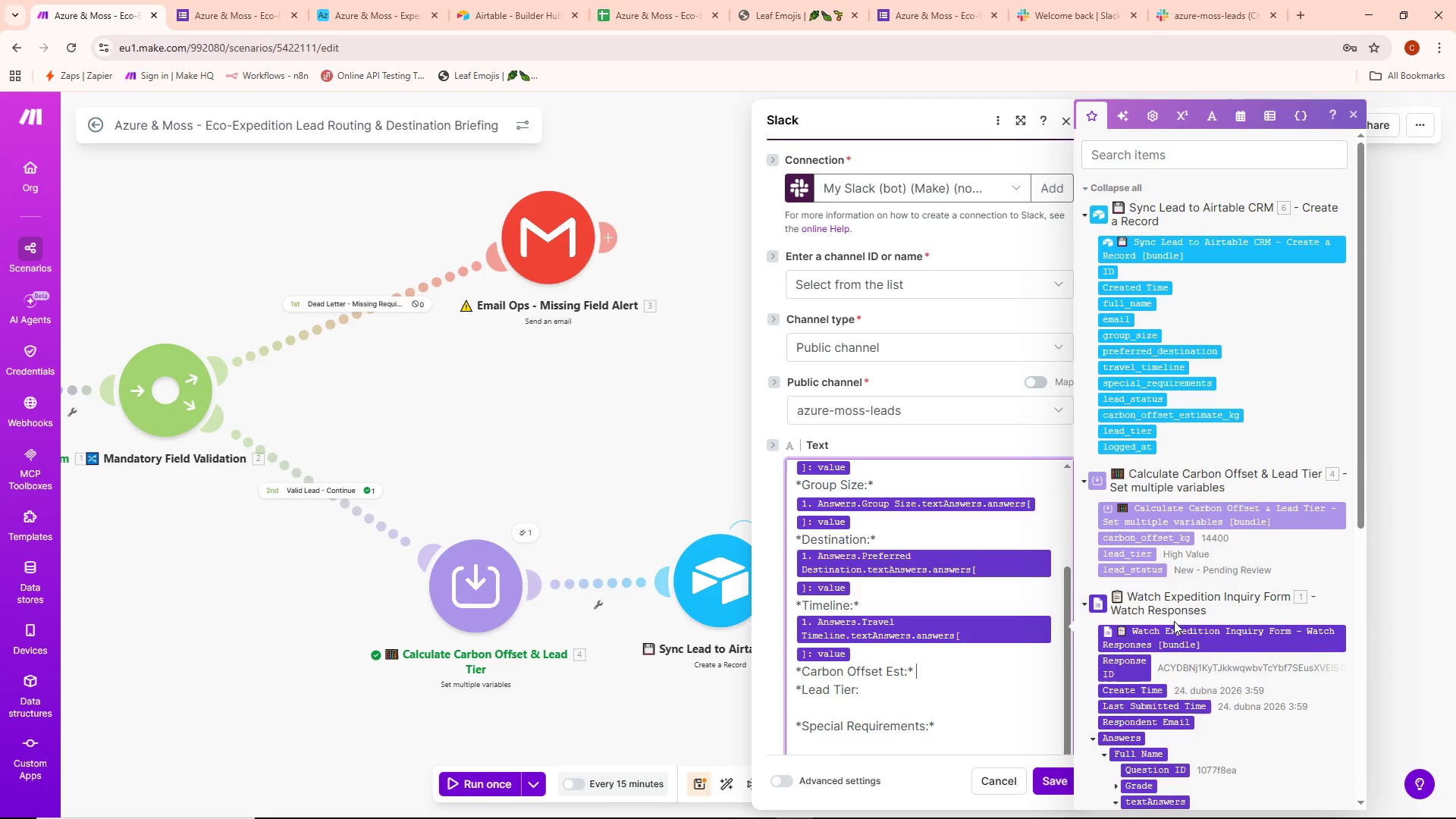 
scroll: coordinate [1174, 621], scroll_direction: down, amount: 1.0
 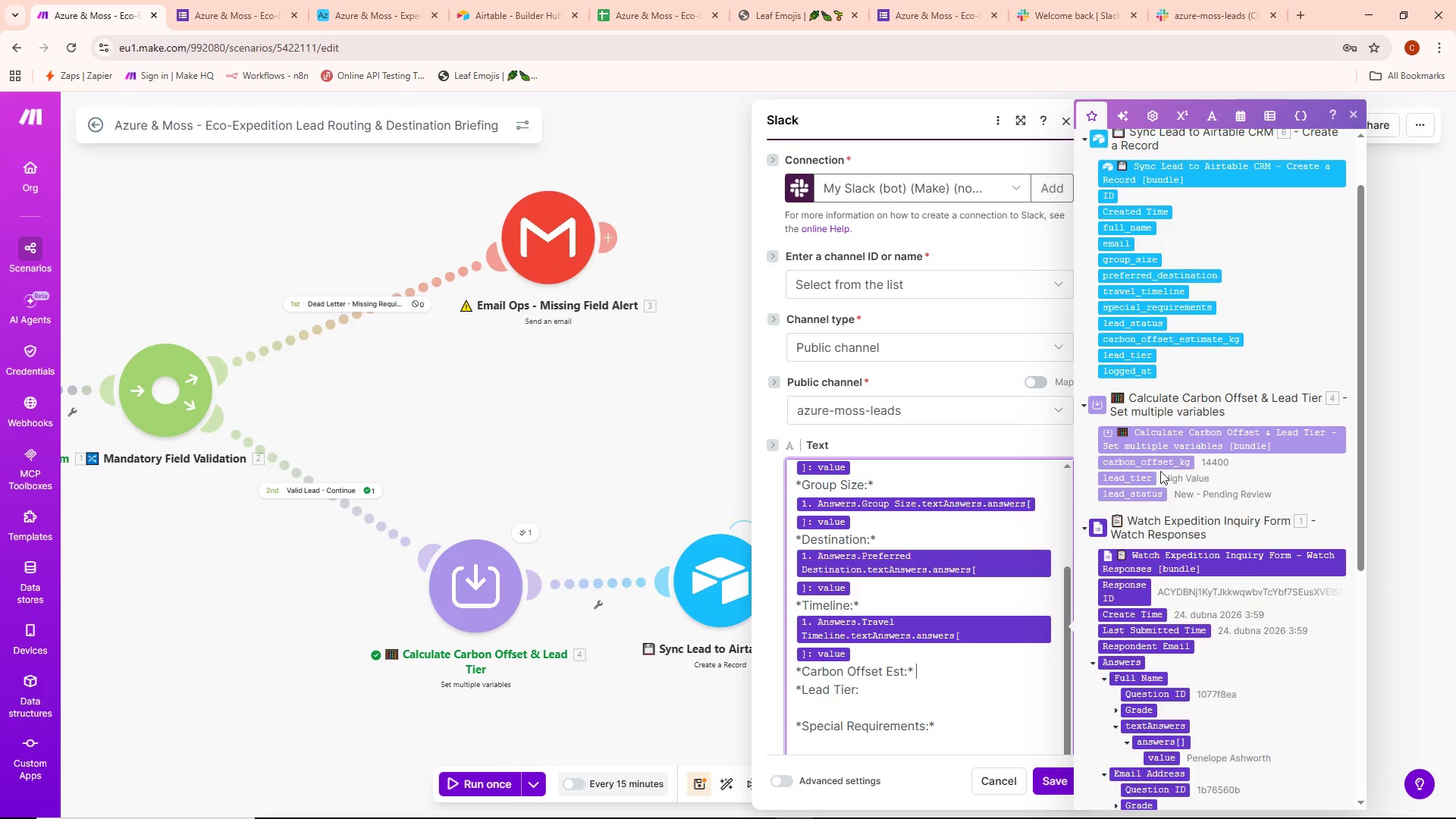 
mouse_move([1169, 474])
 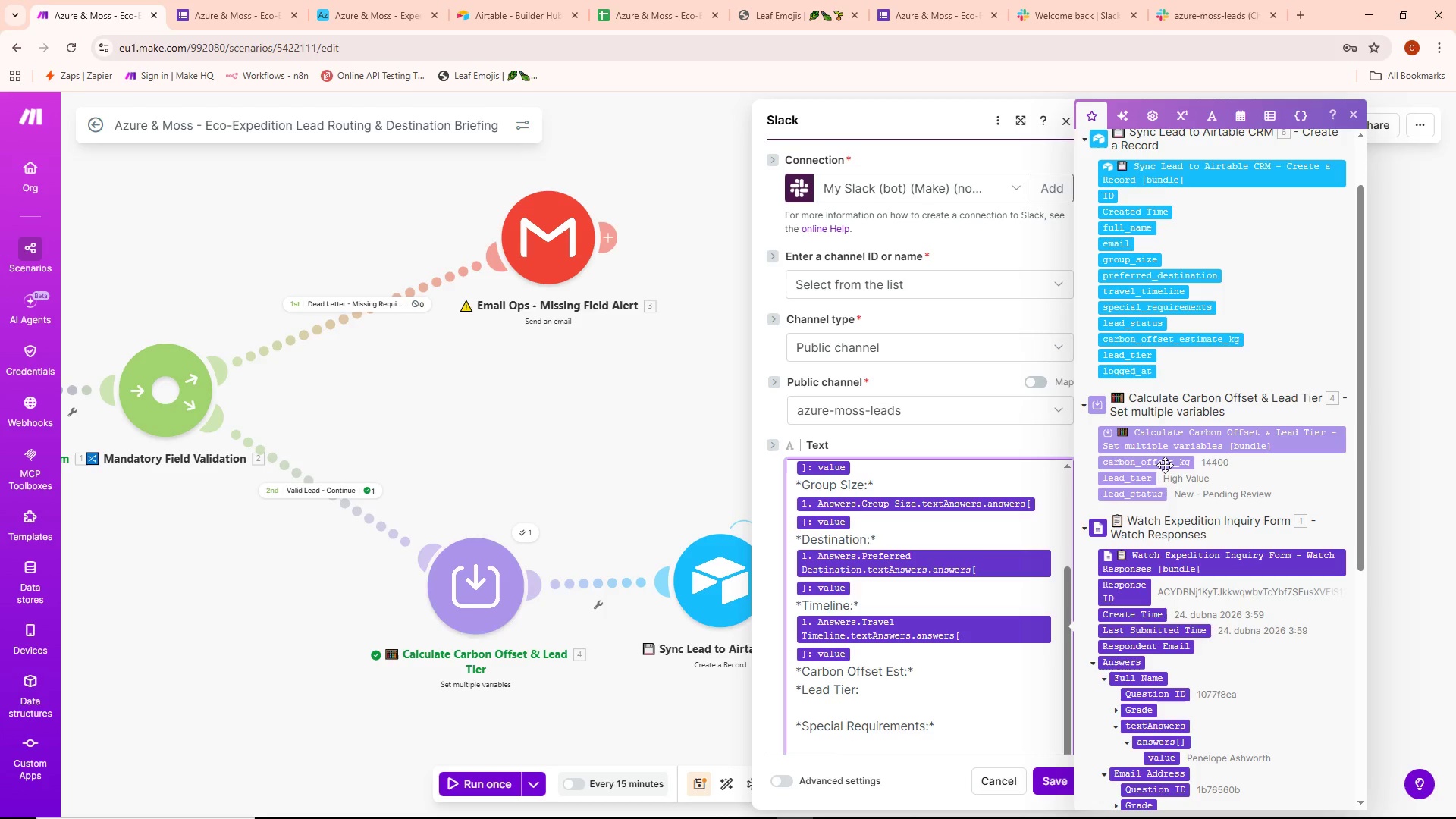 
left_click([1163, 465])
 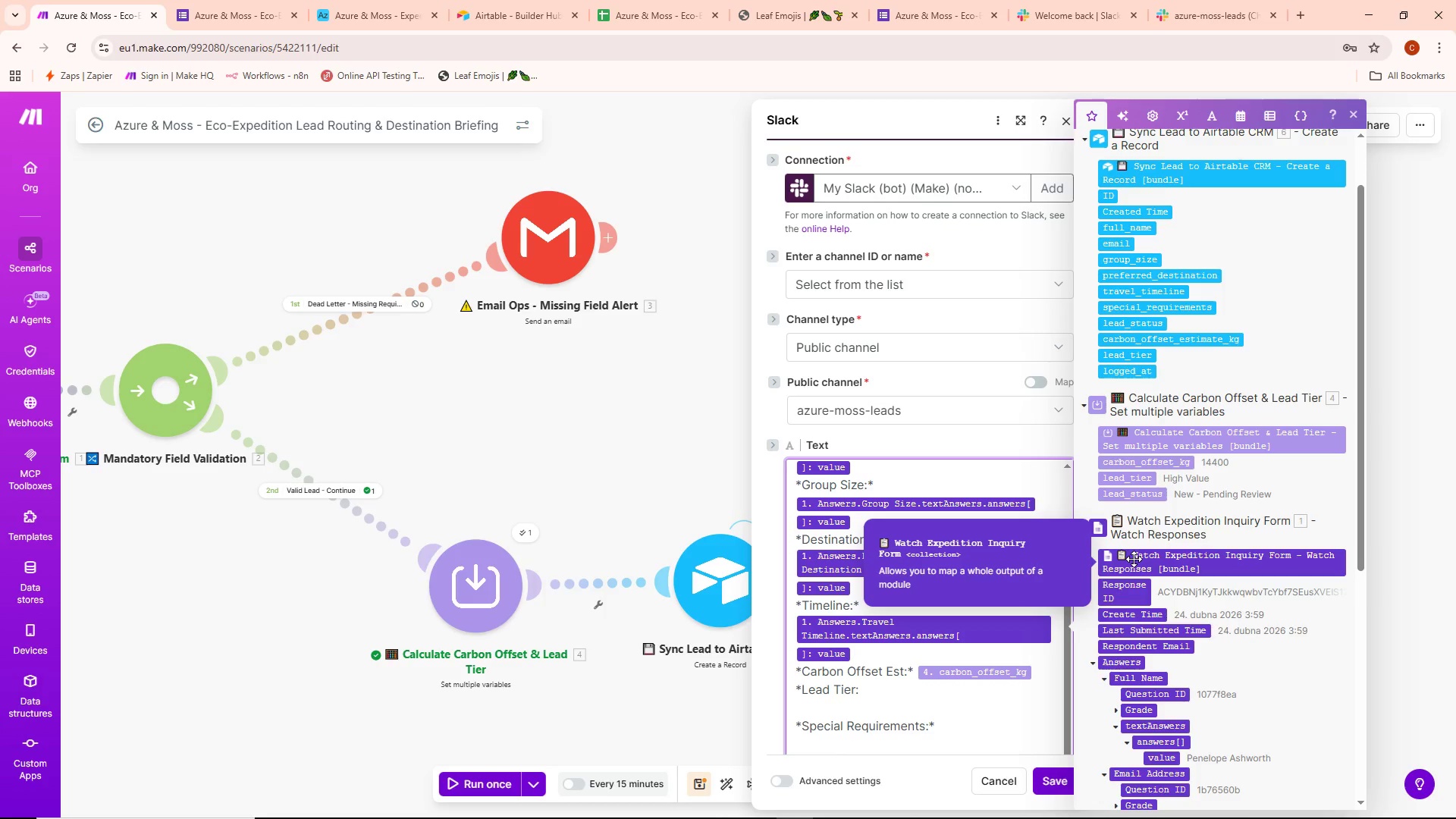 
type( CO2)
 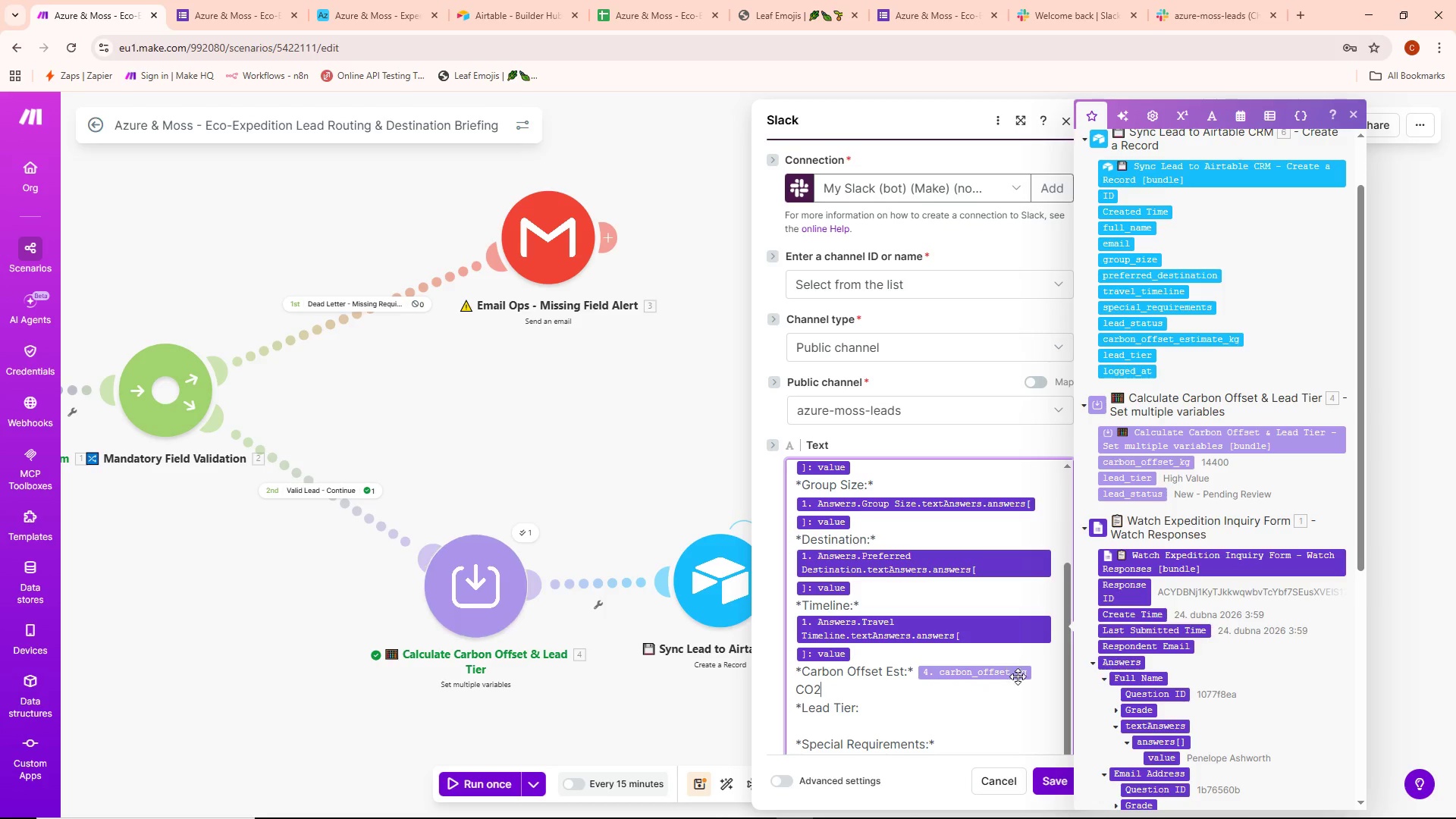 
left_click([1032, 680])
 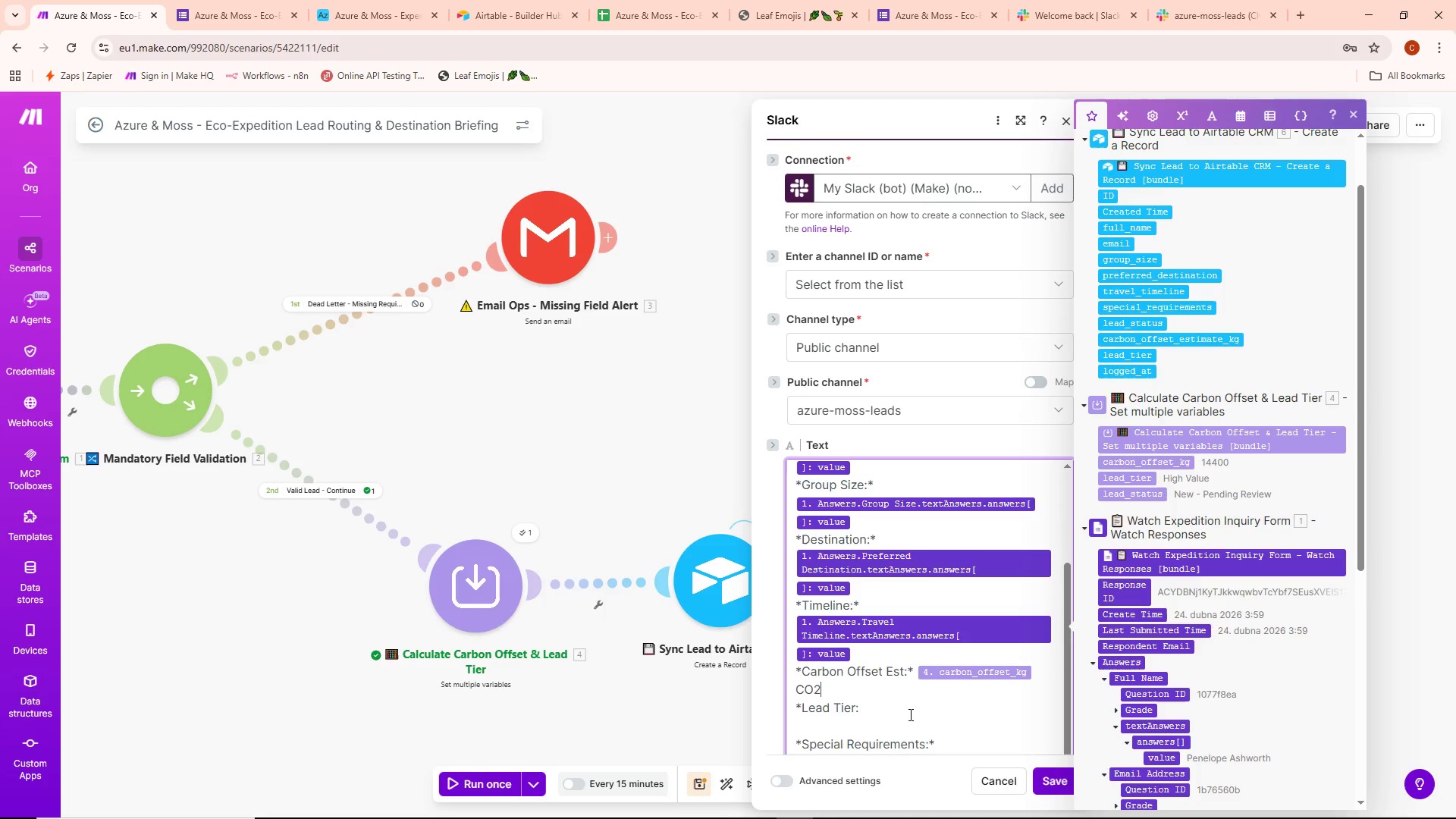 
key(ArrowLeft)
 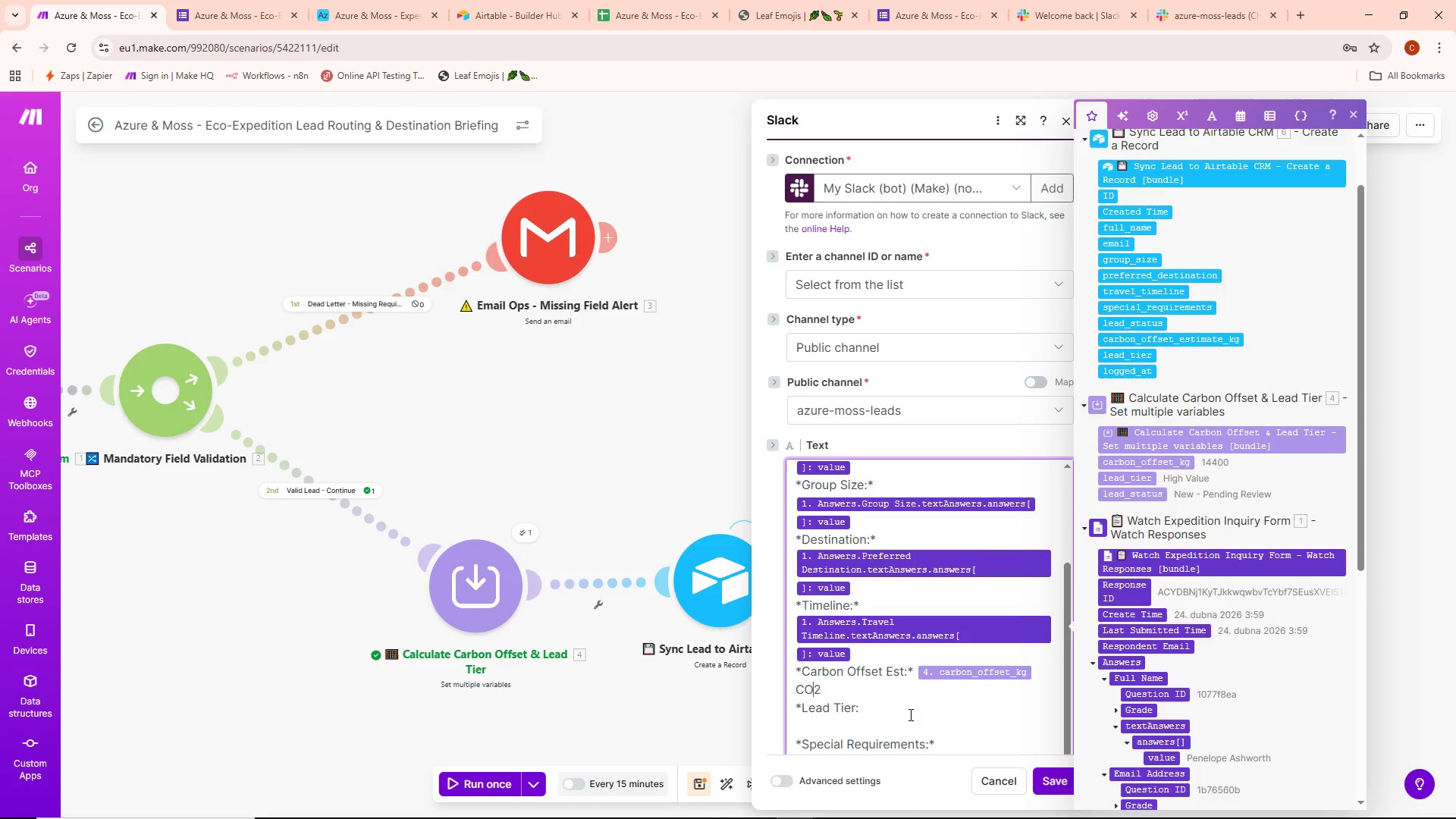 
key(ArrowLeft)
 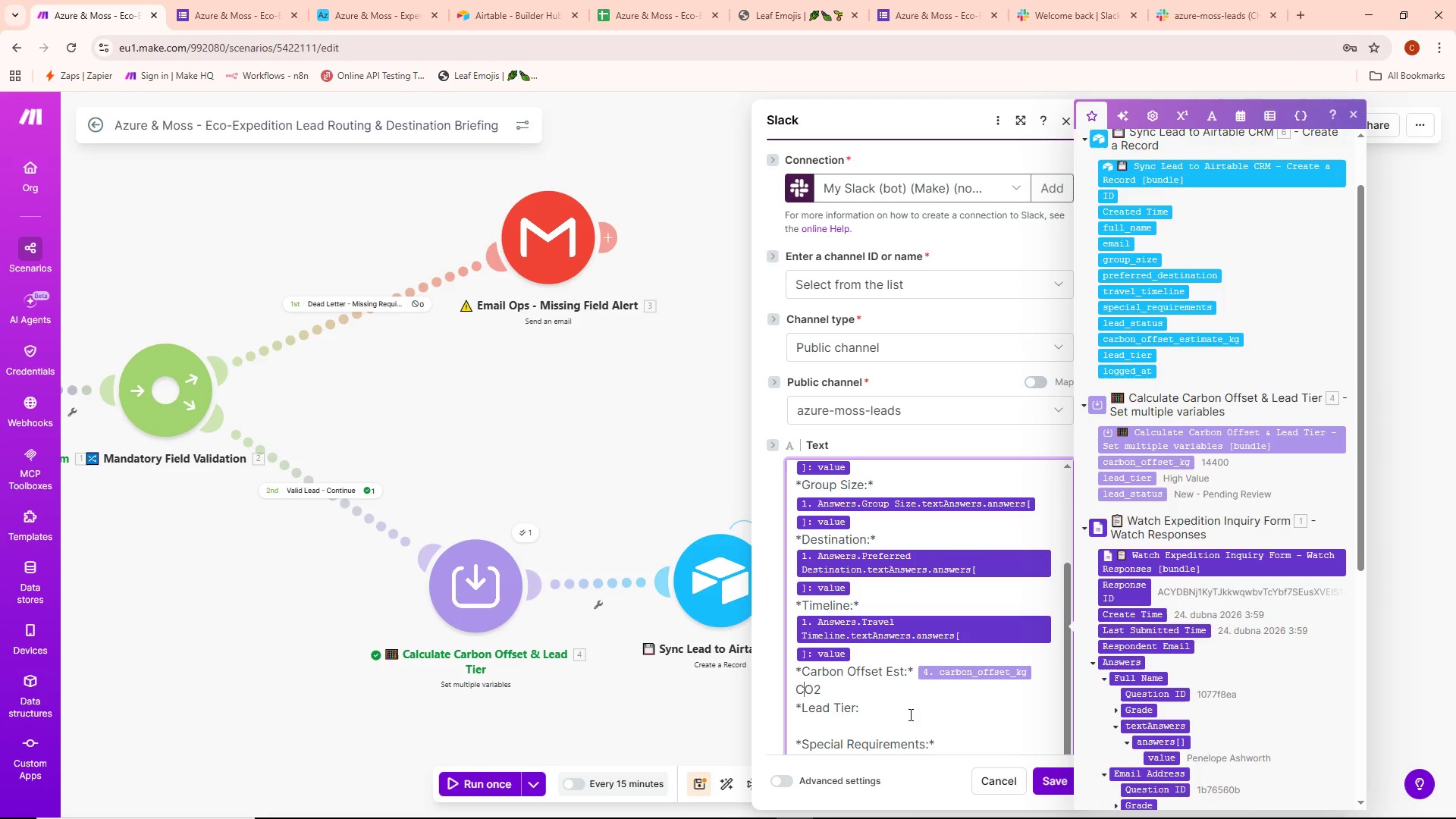 
key(ArrowLeft)
 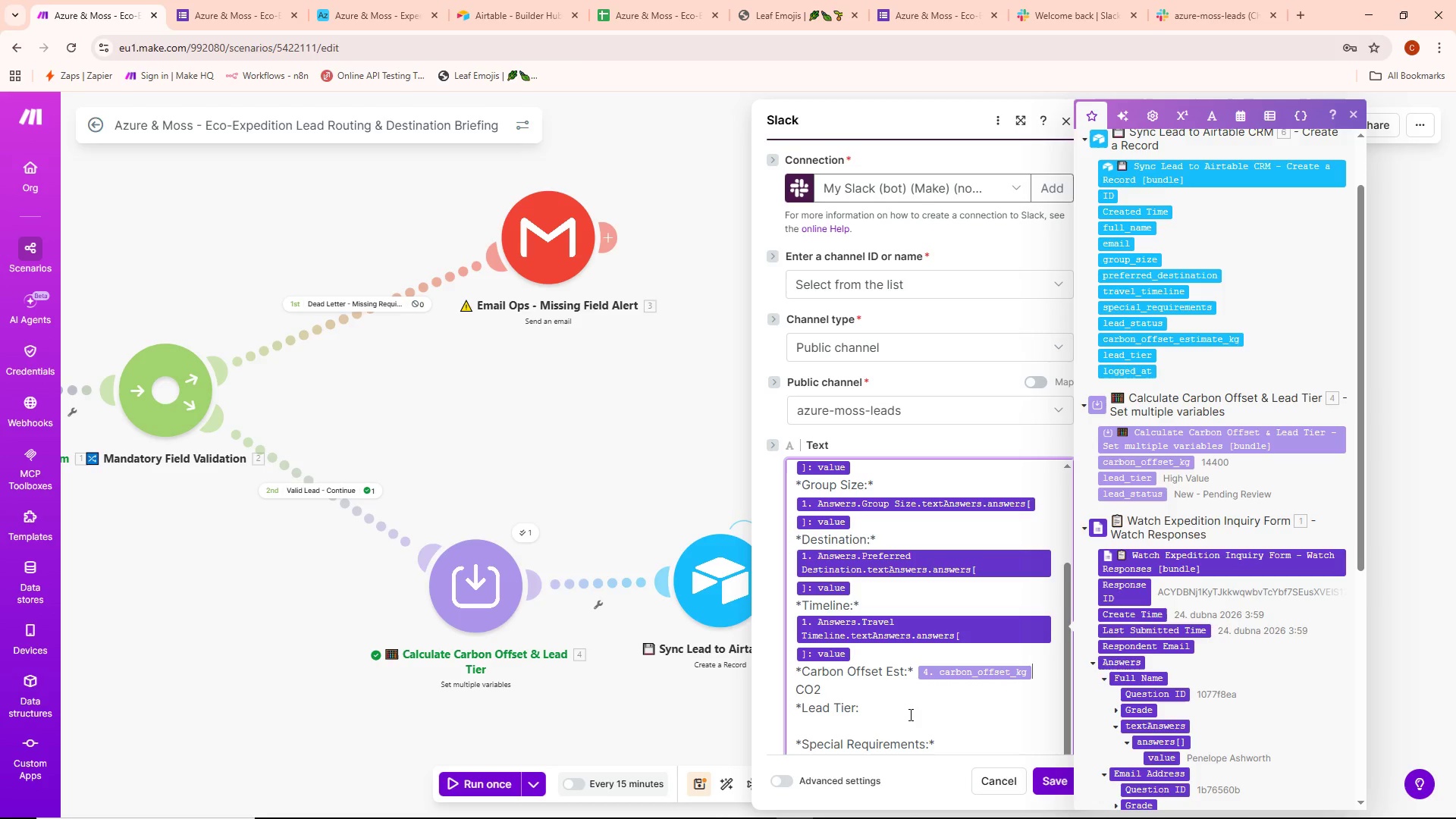 
key(ArrowLeft)
 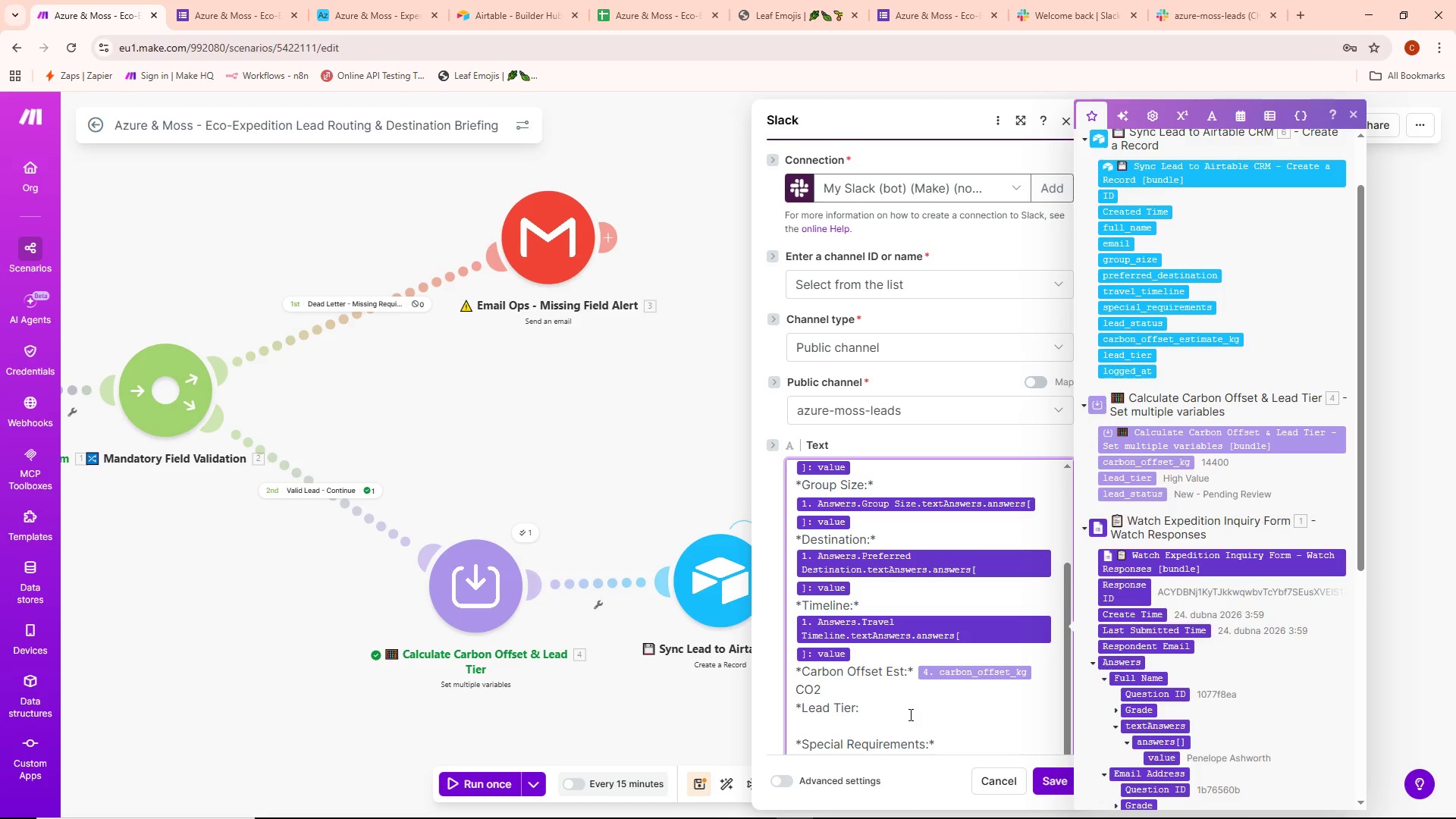 
left_click([909, 714])
 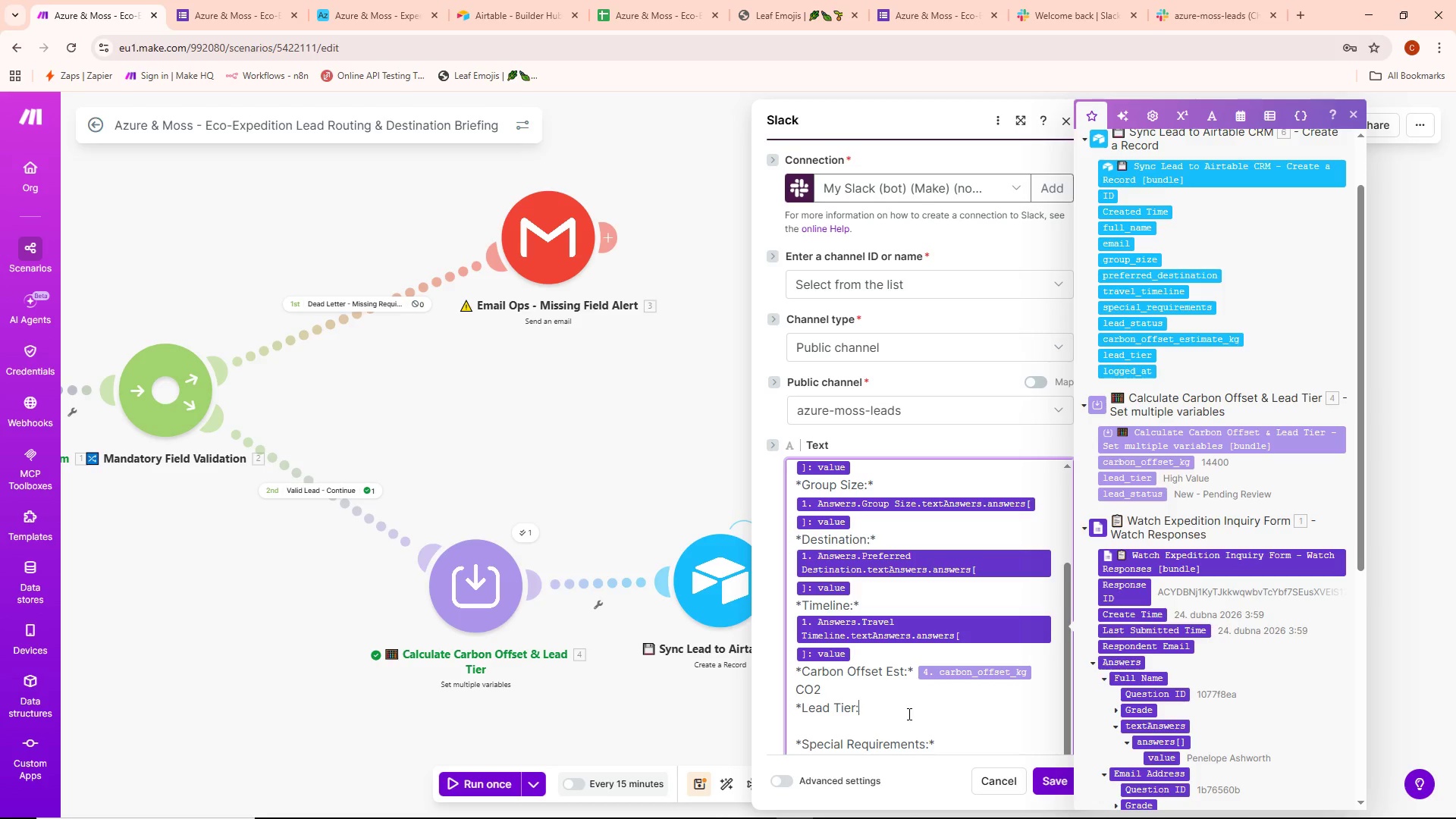 
key(Space)
 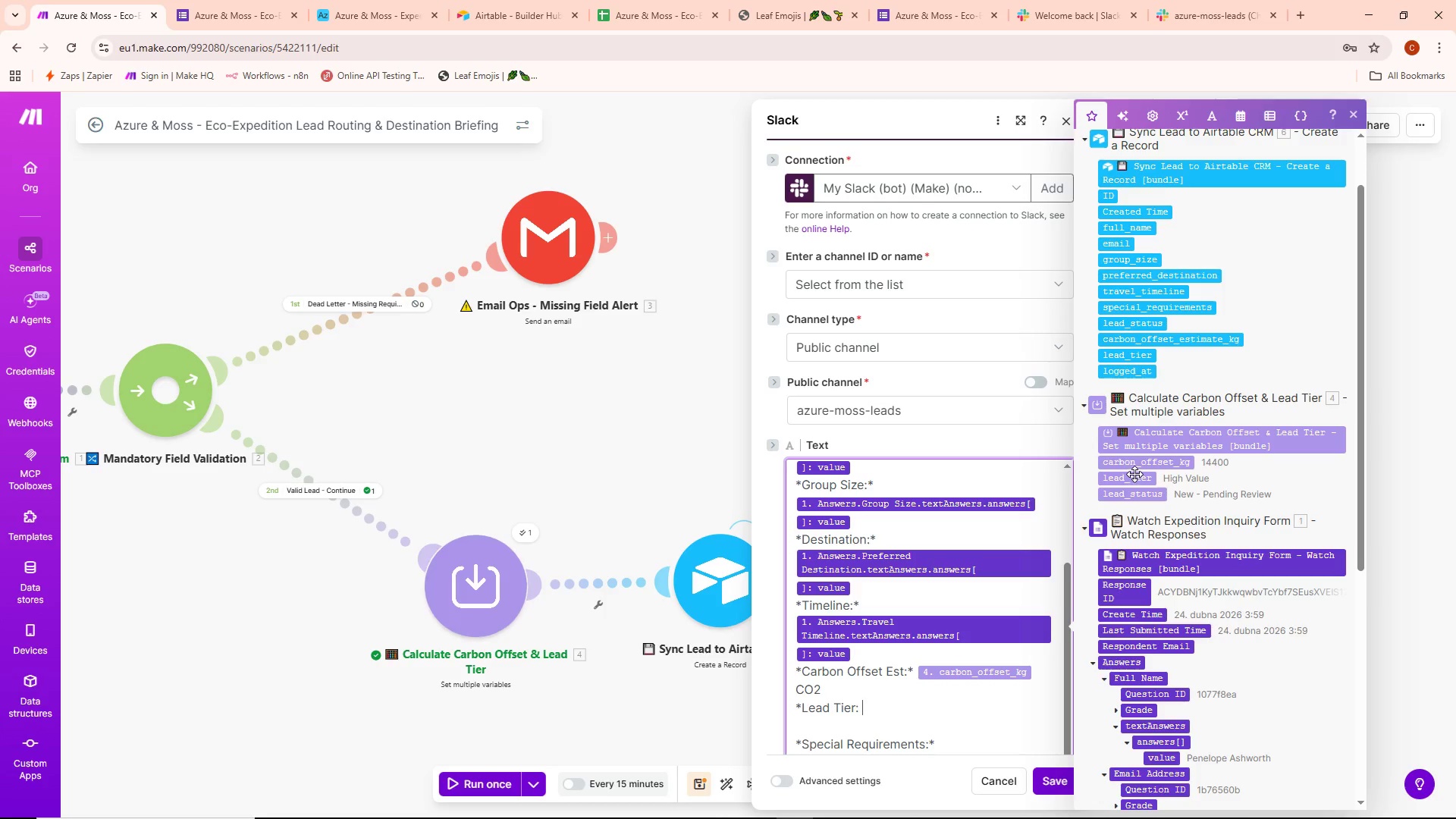 
left_click([1134, 483])
 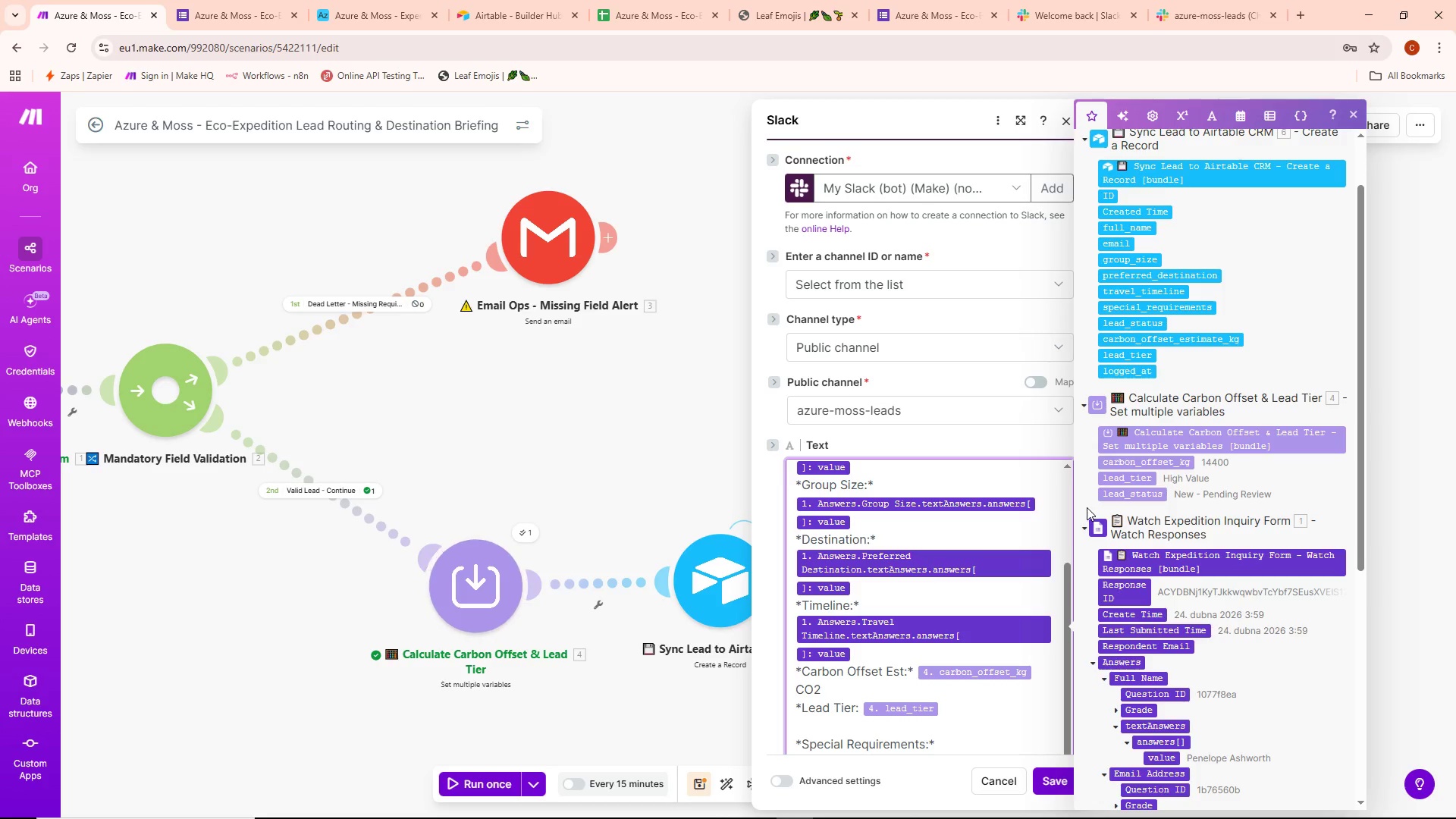 
scroll: coordinate [971, 623], scroll_direction: down, amount: 7.0
 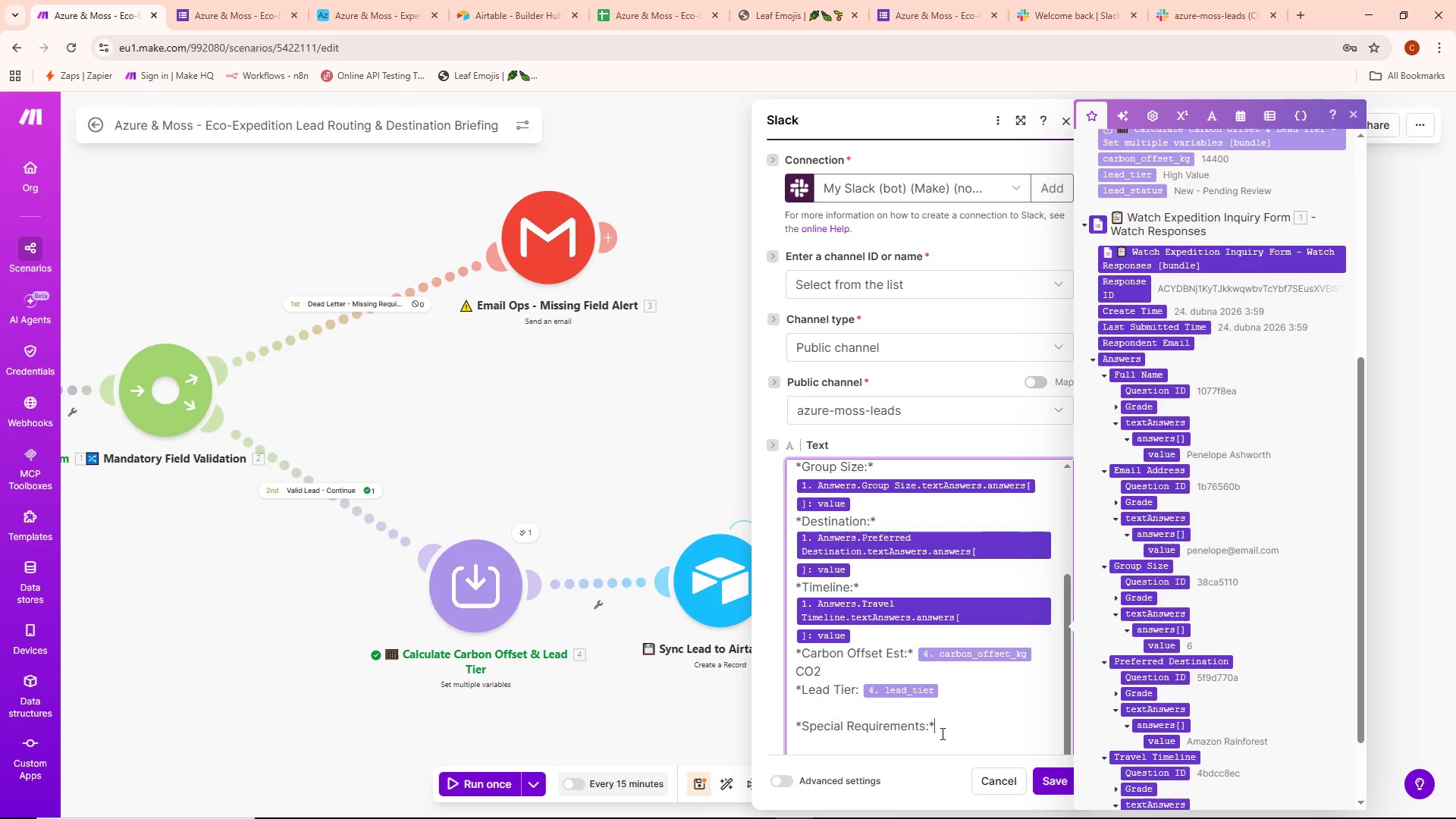 
key(NumpadEnter)
 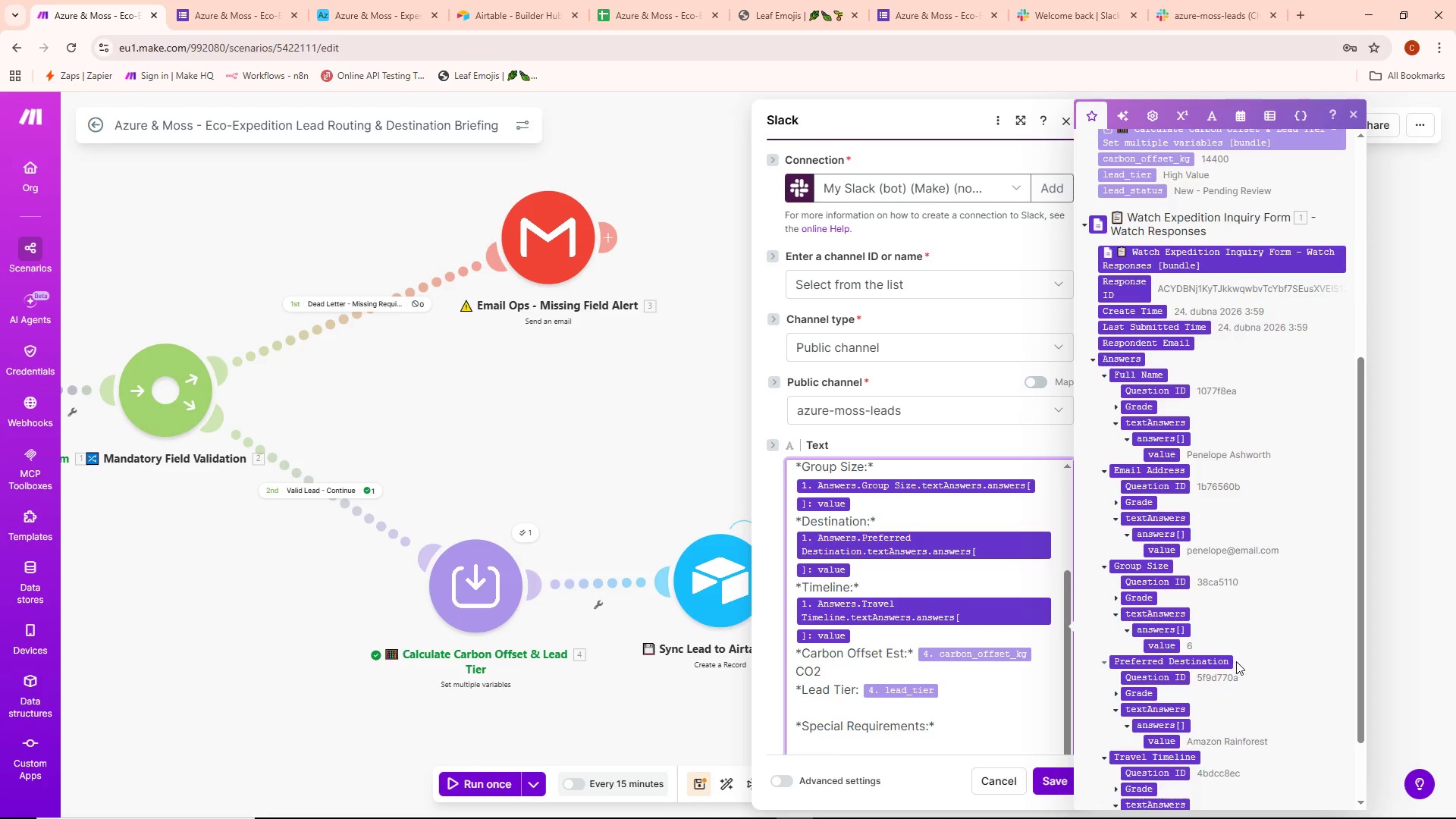 
scroll: coordinate [1213, 632], scroll_direction: down, amount: 6.0
 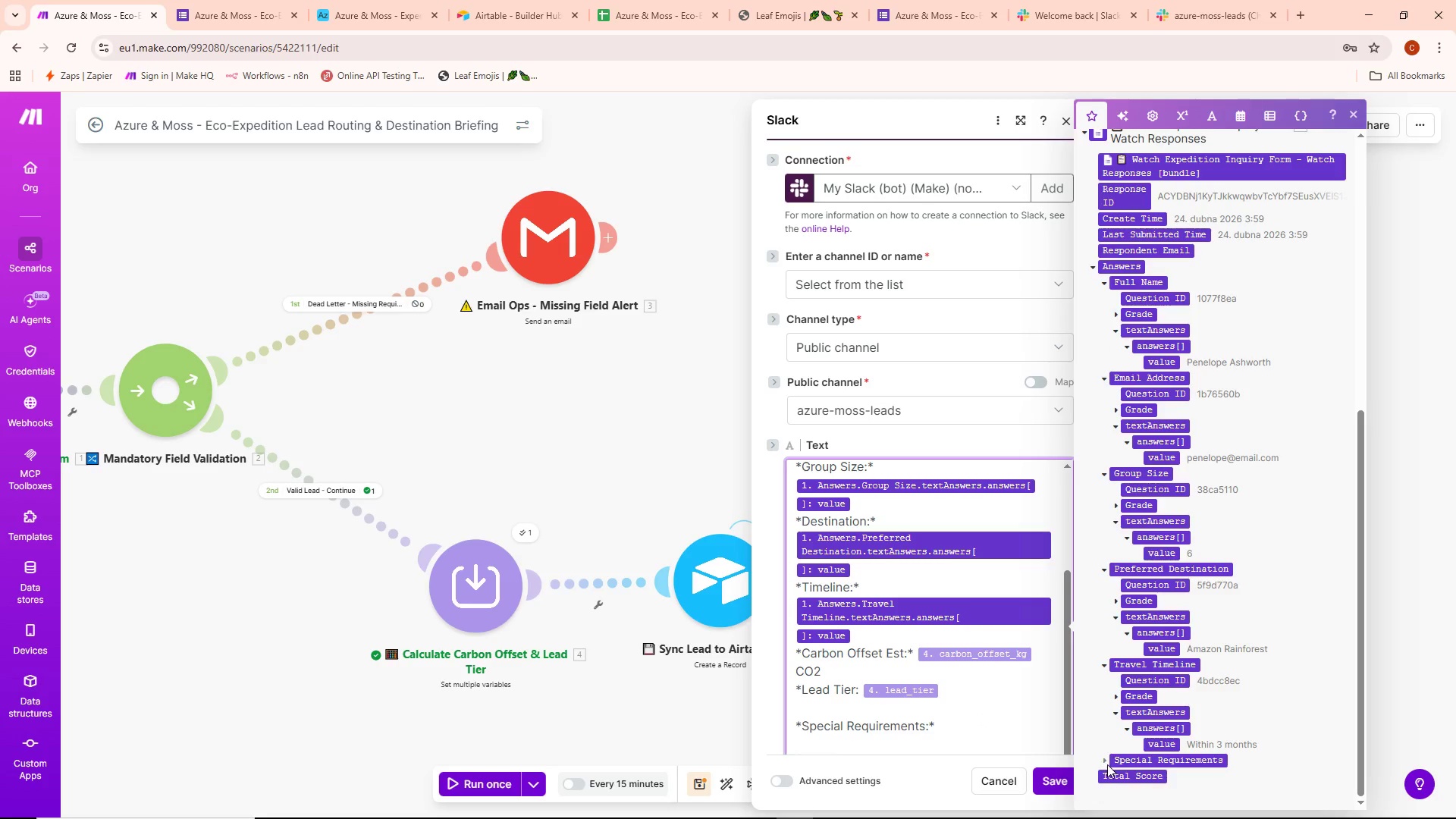 
left_click([1104, 761])
 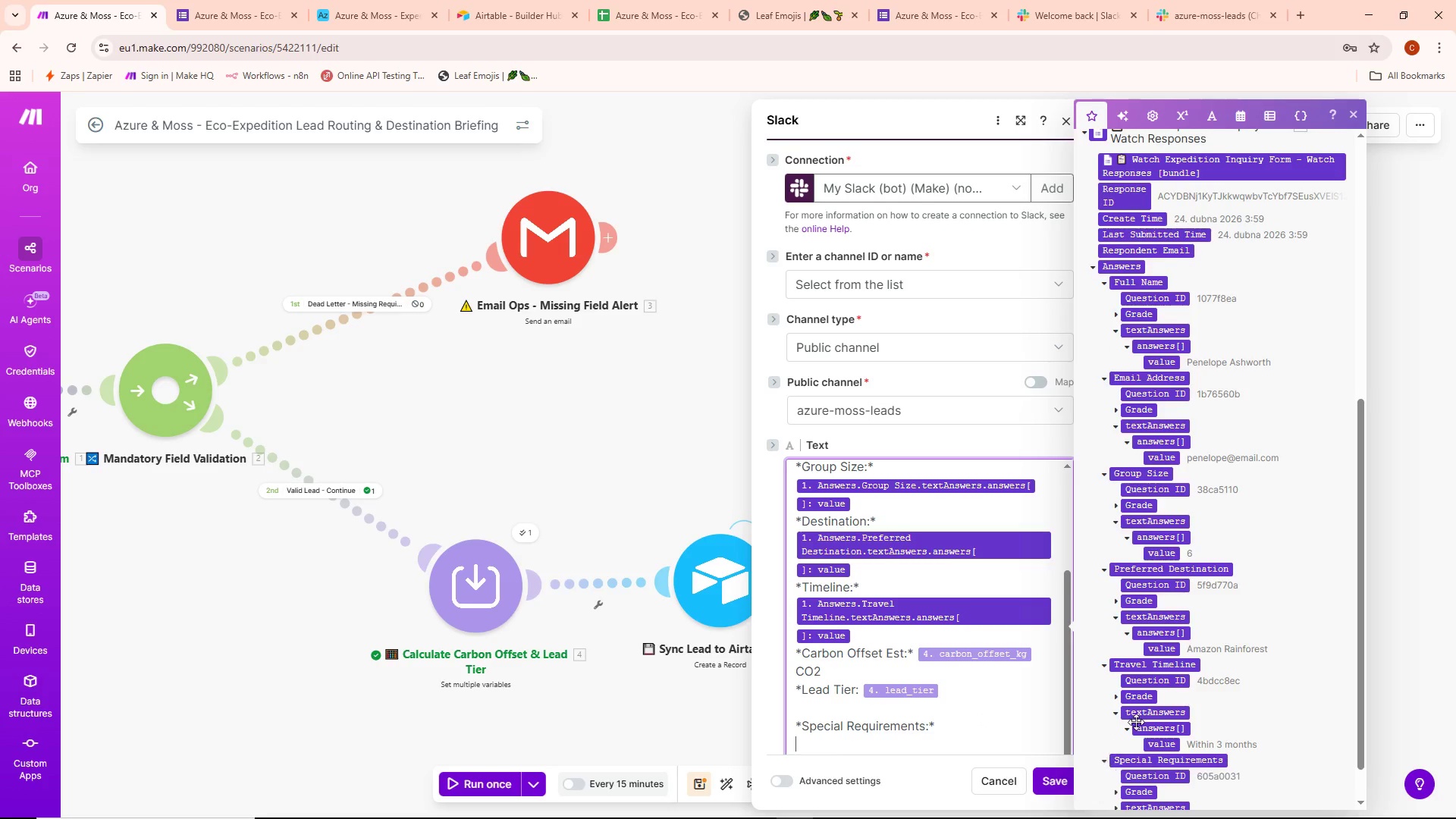 
scroll: coordinate [1136, 722], scroll_direction: down, amount: 3.0
 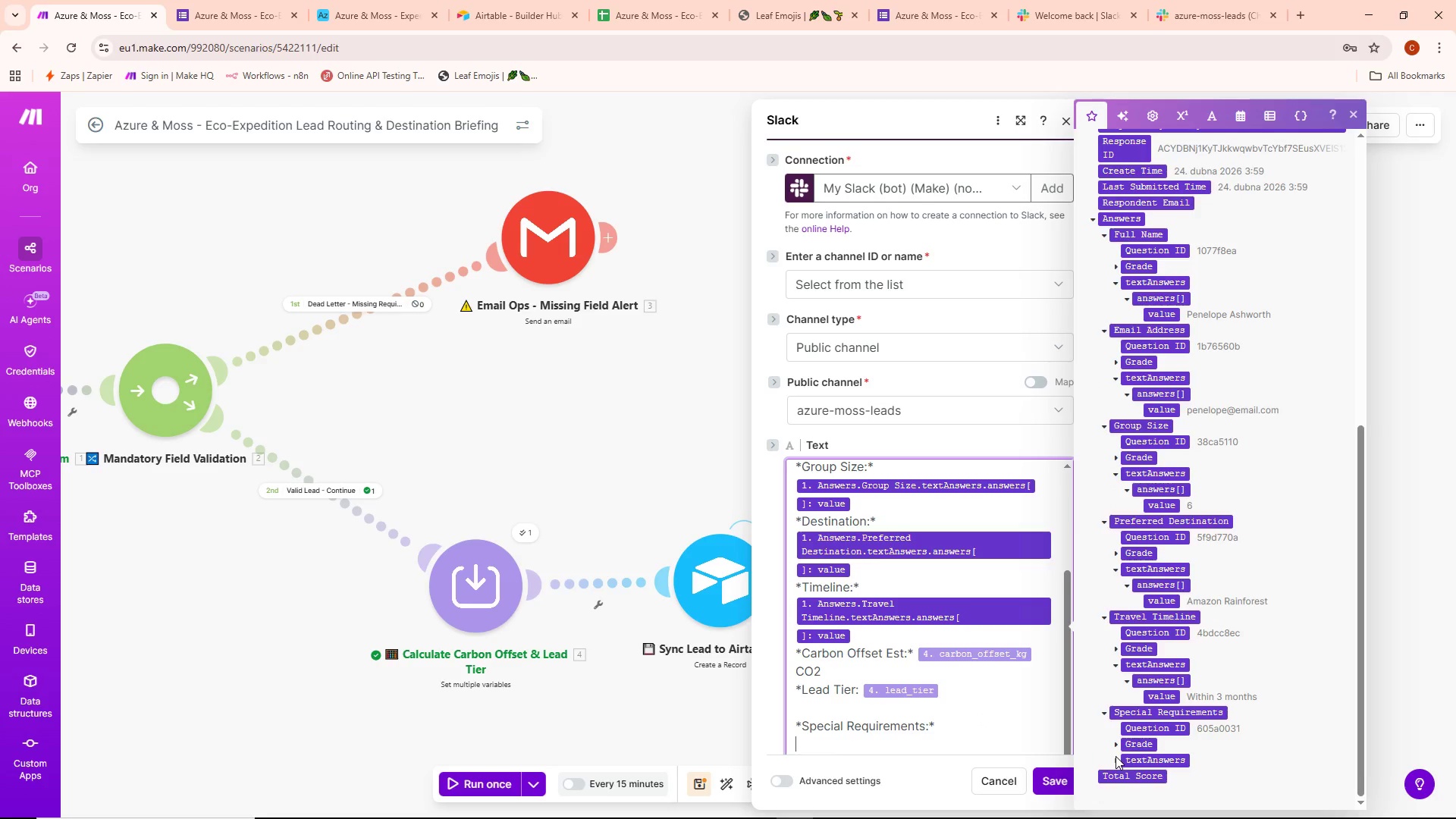 
left_click([1117, 763])
 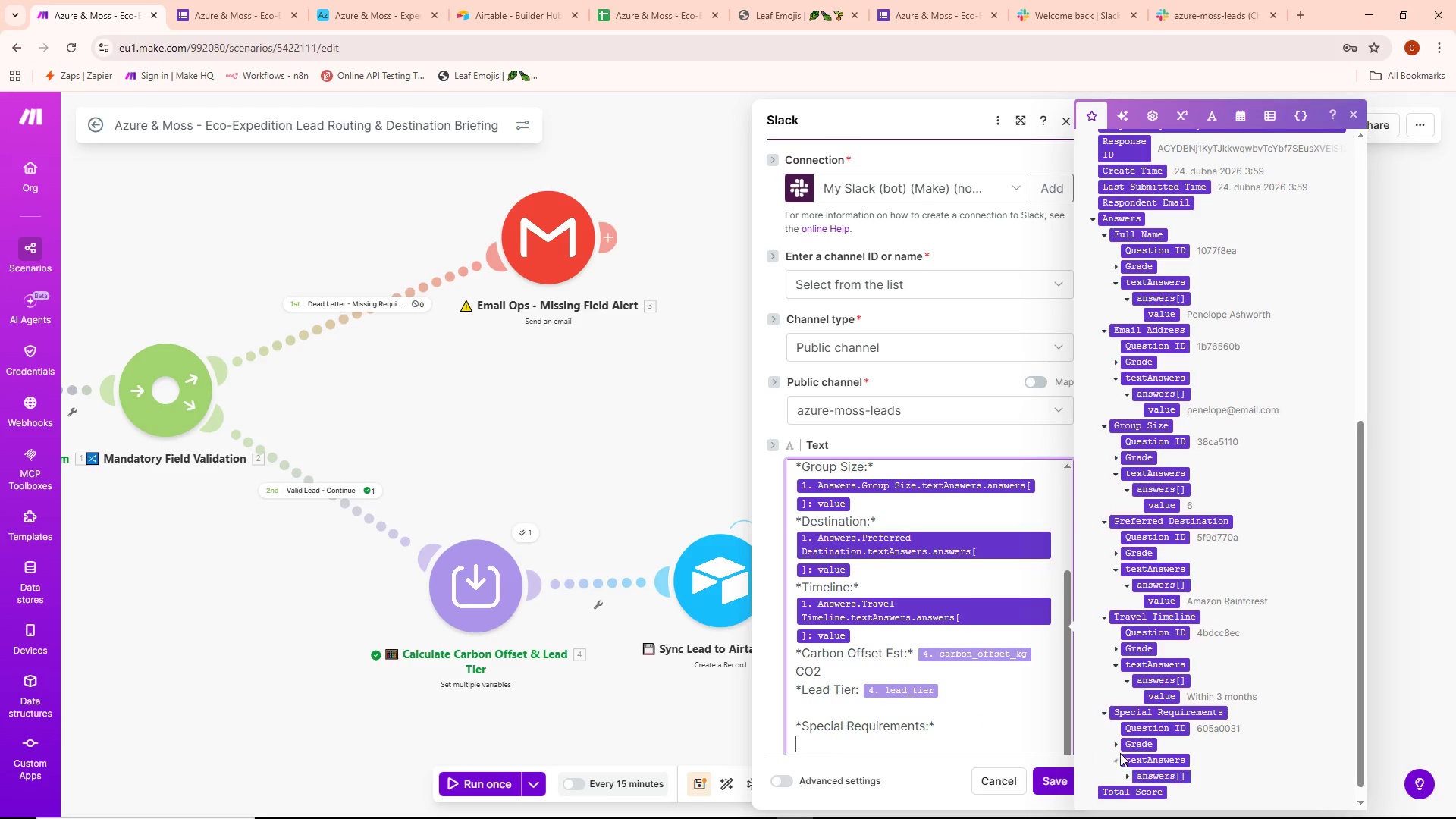 
scroll: coordinate [1156, 701], scroll_direction: down, amount: 4.0
 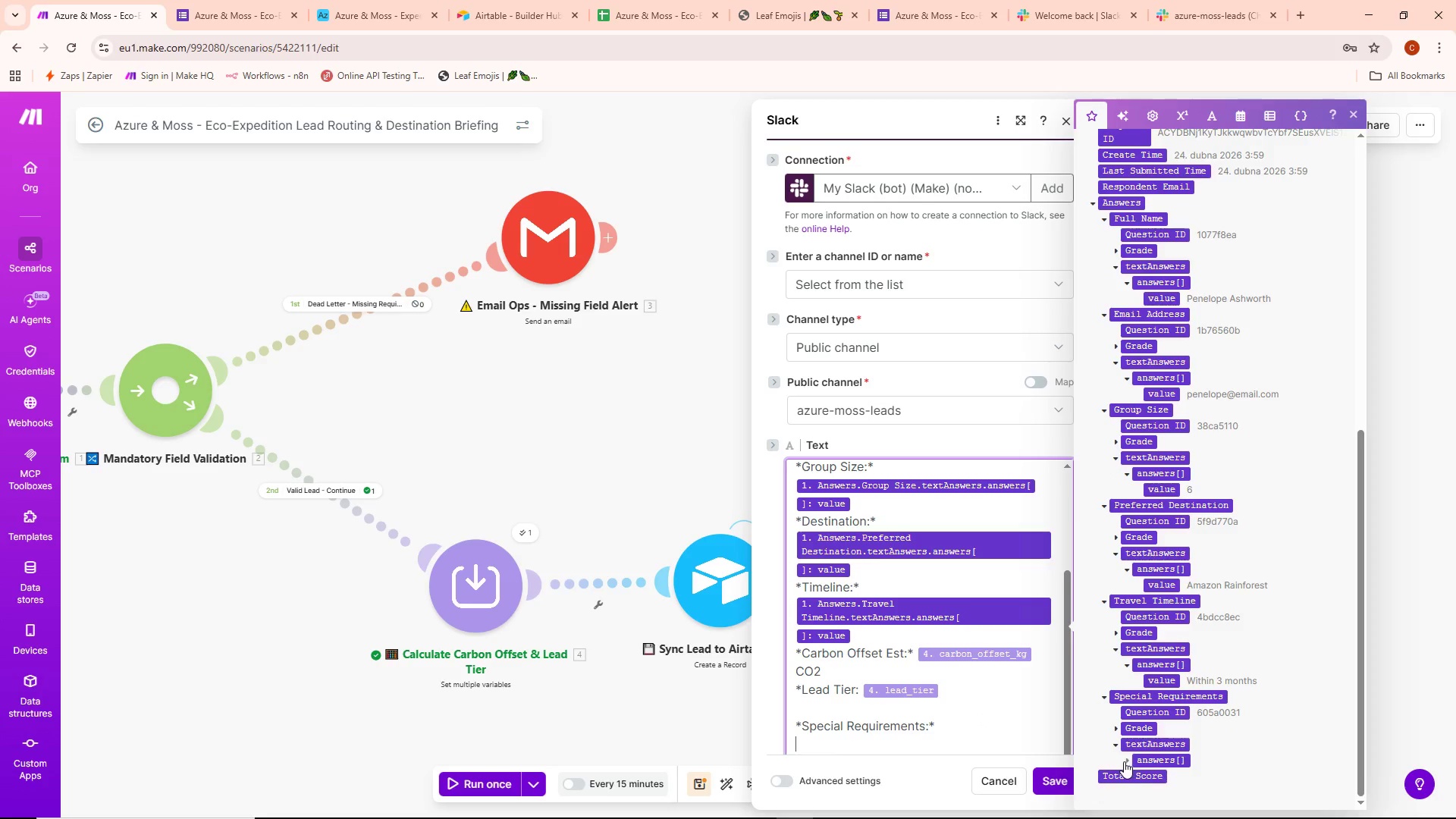 
left_click([1125, 758])
 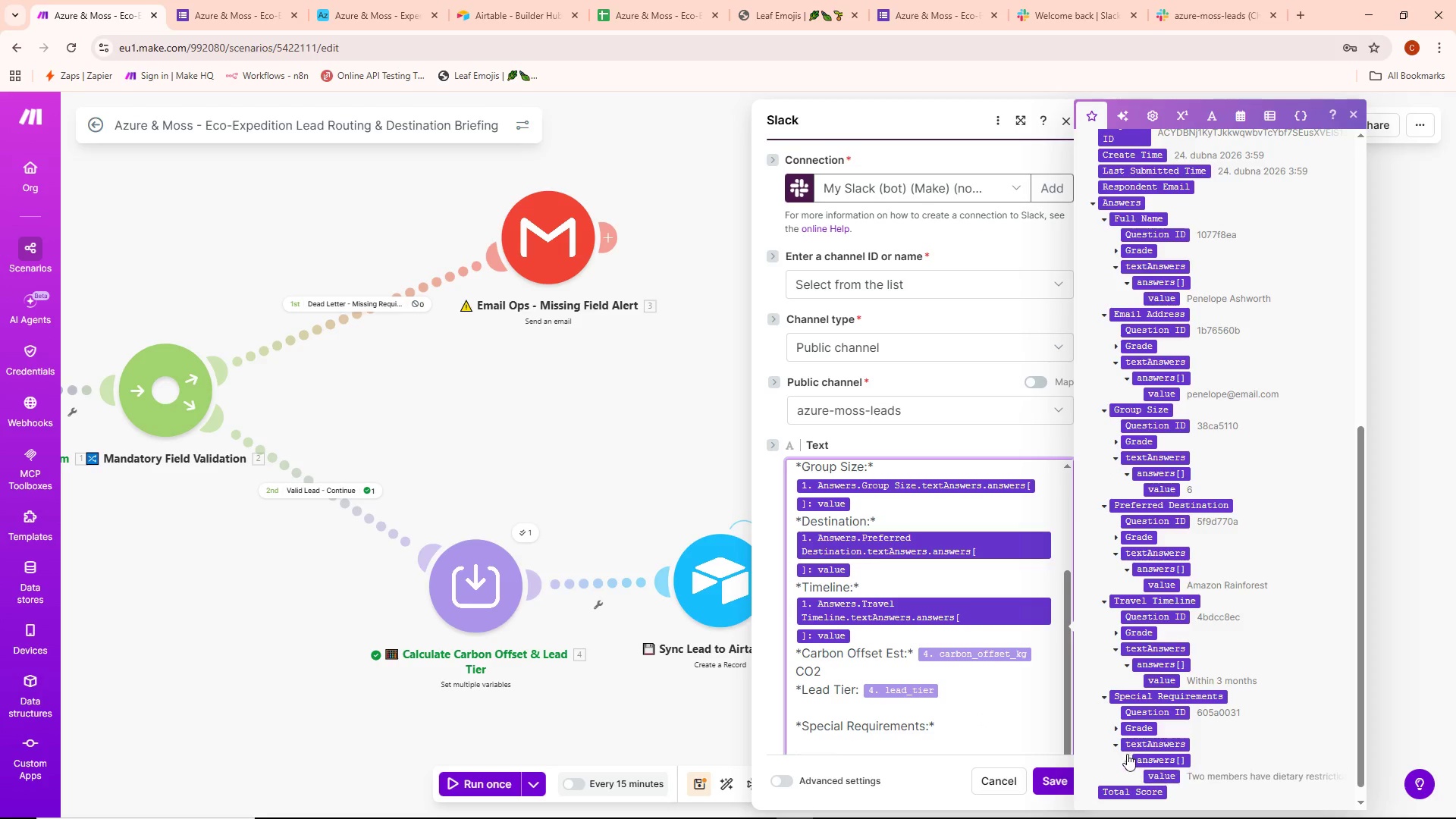 
scroll: coordinate [1147, 710], scroll_direction: down, amount: 4.0
 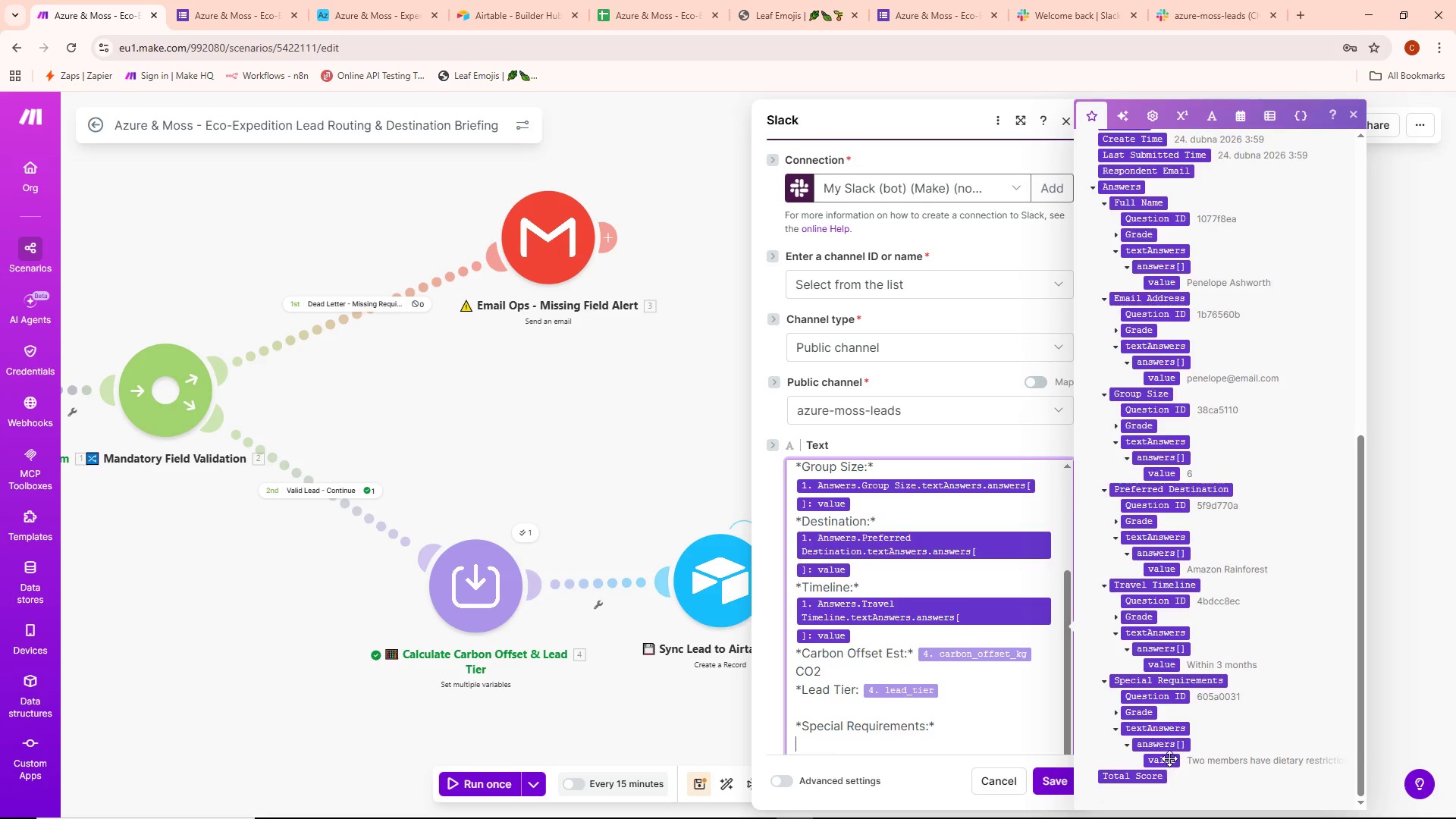 
left_click([1169, 763])
 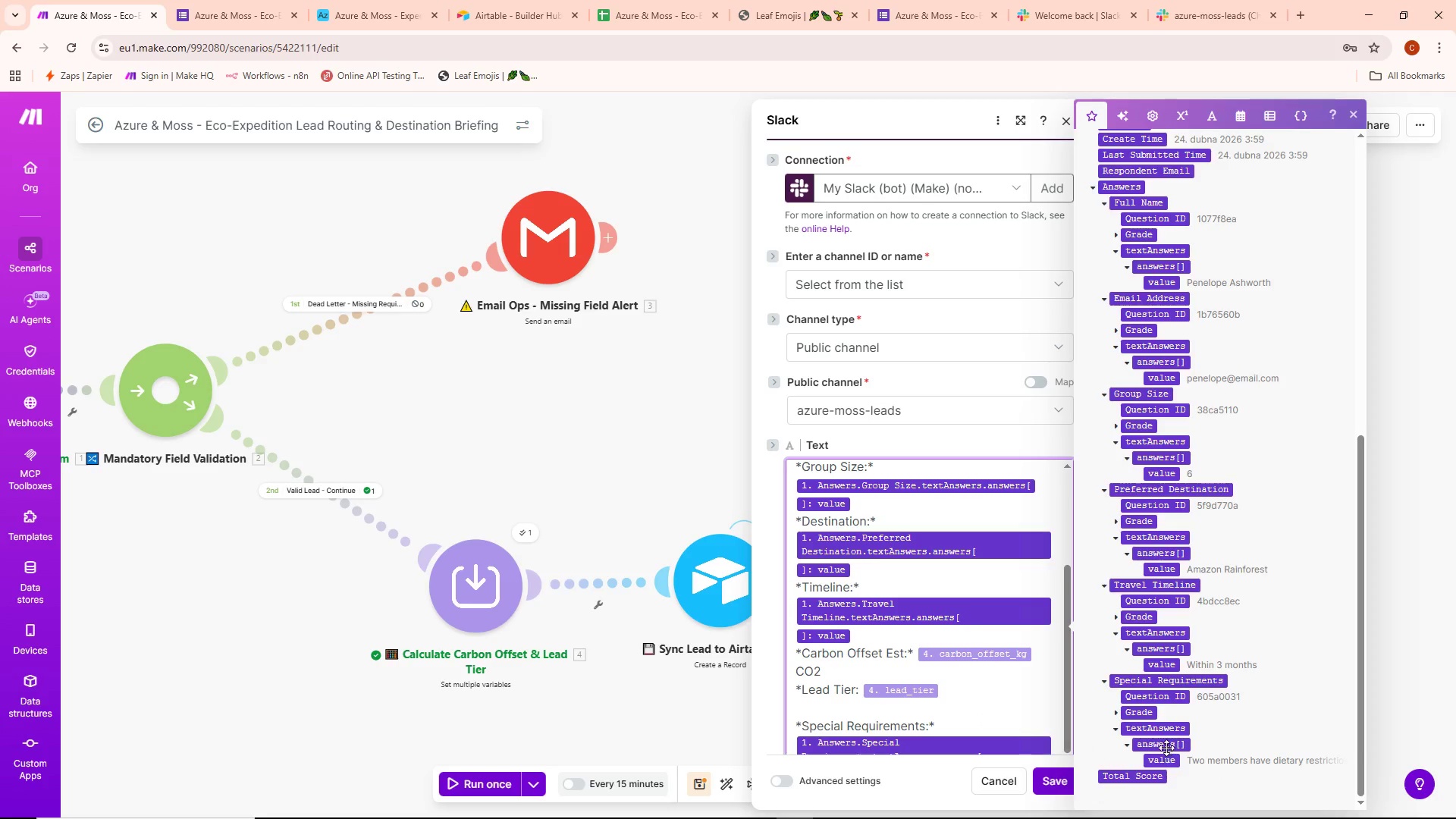 
mouse_move([1178, 657])
 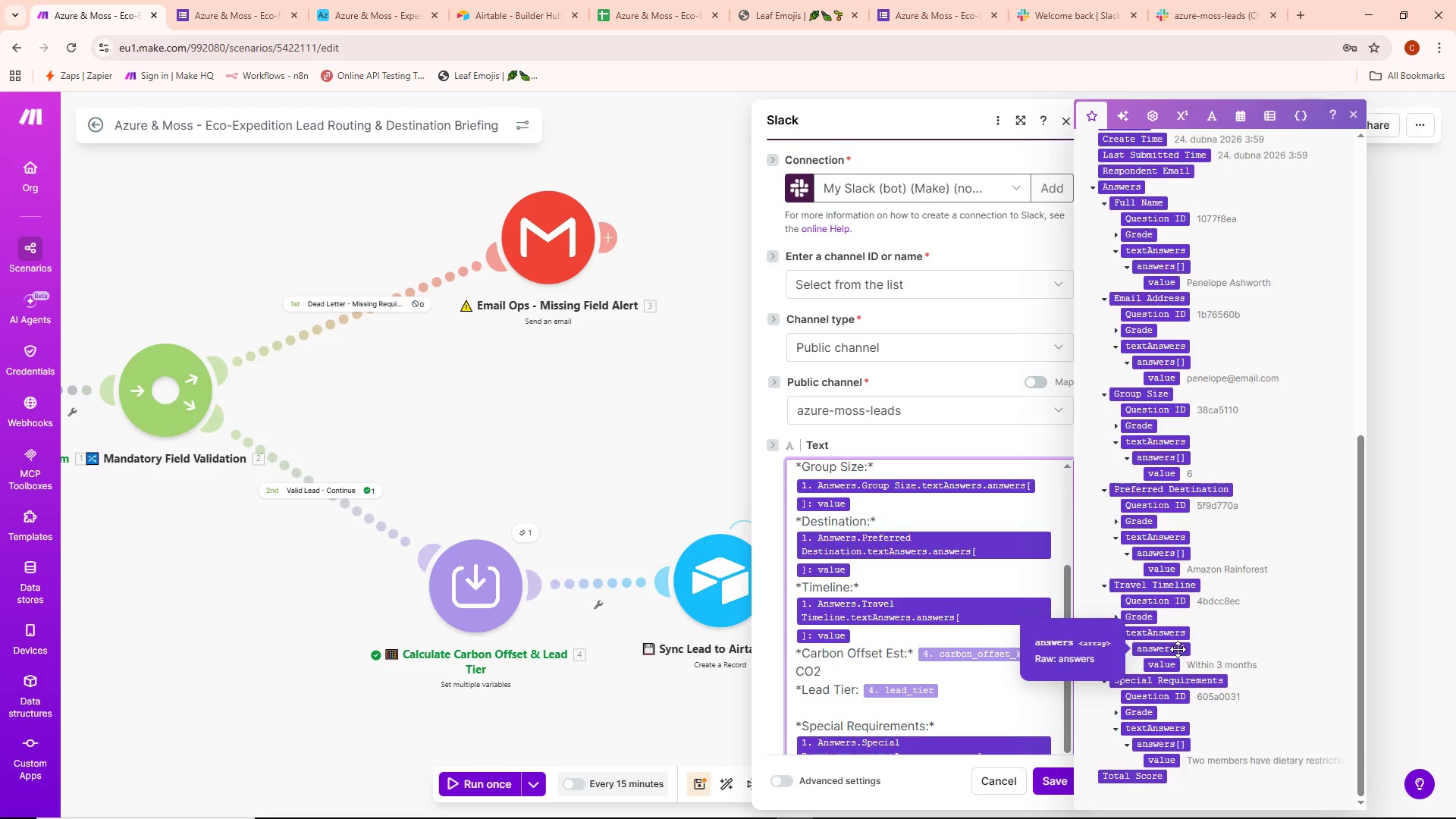 
scroll: coordinate [1178, 648], scroll_direction: up, amount: 8.0
 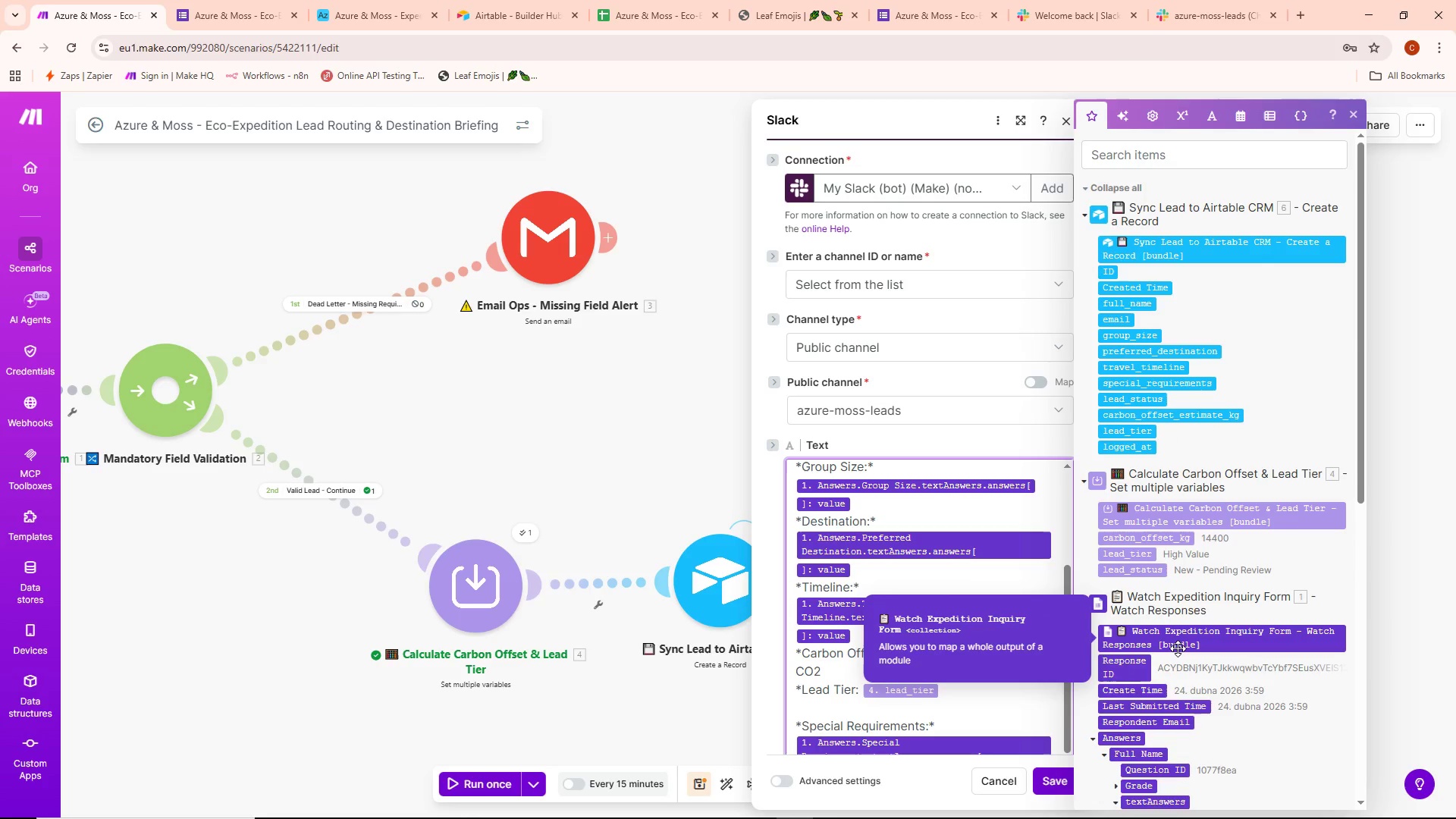 
scroll: coordinate [965, 649], scroll_direction: down, amount: 15.0
 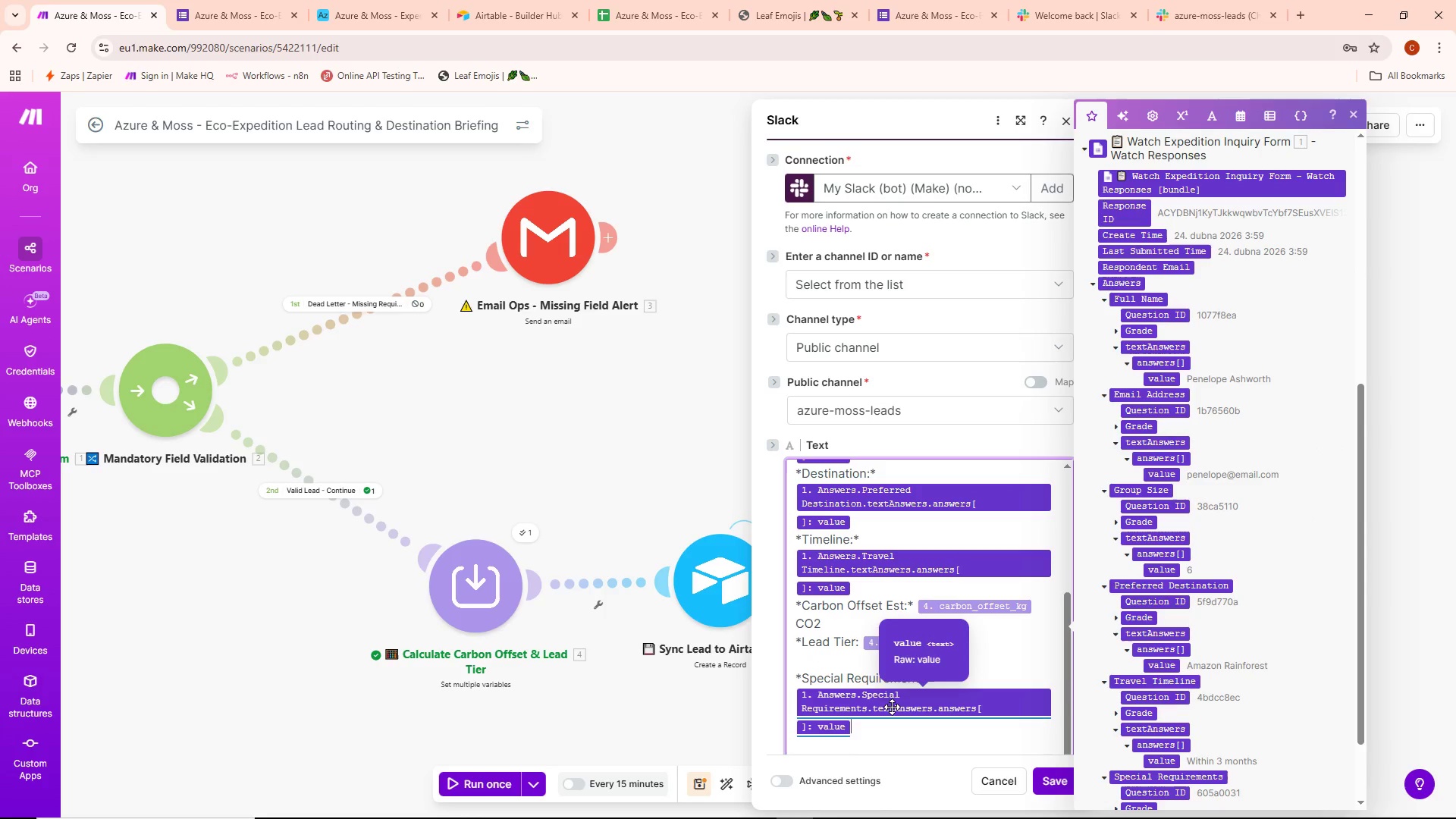 
left_click([1033, 652])
 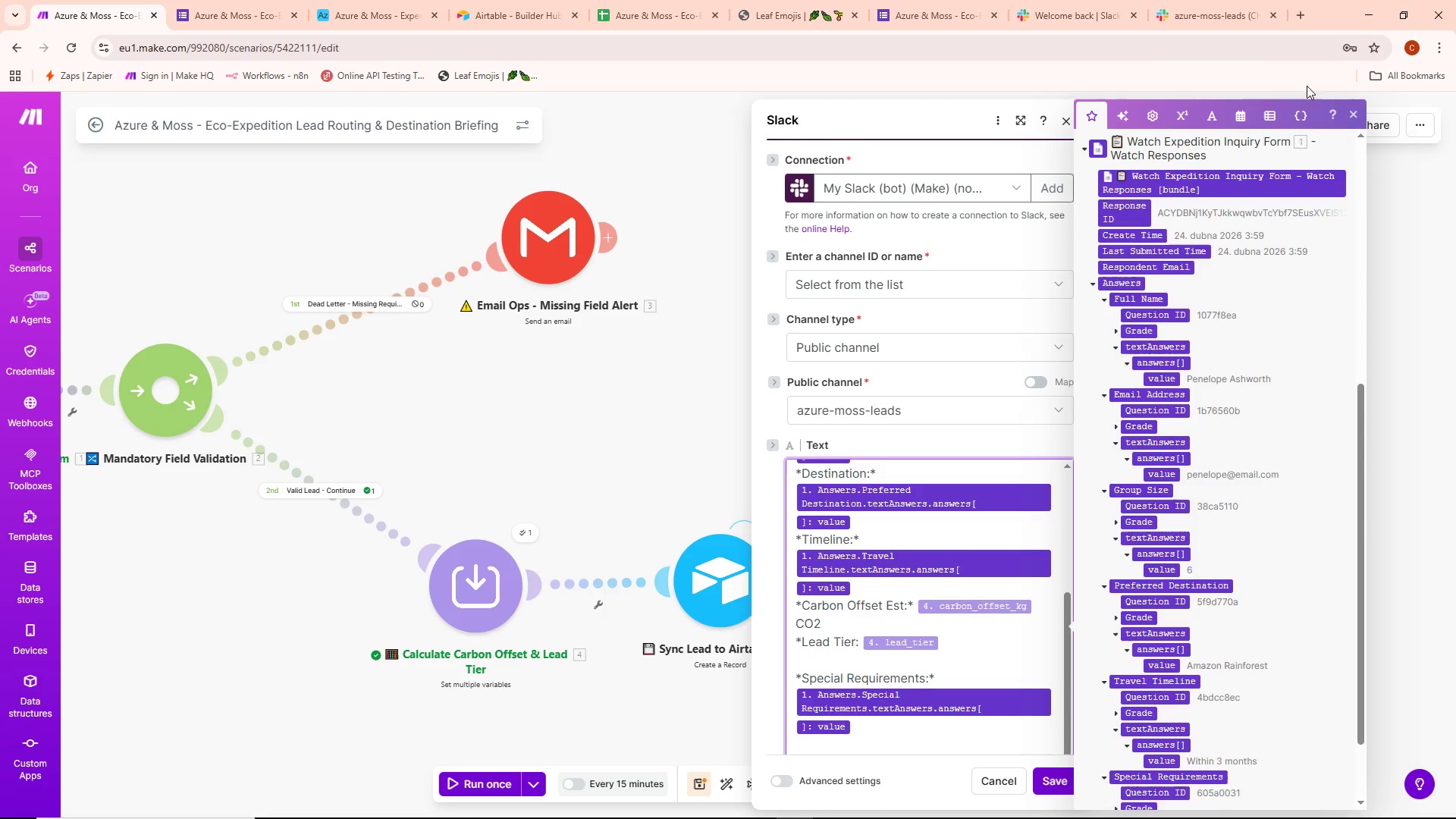 
left_click([1353, 110])
 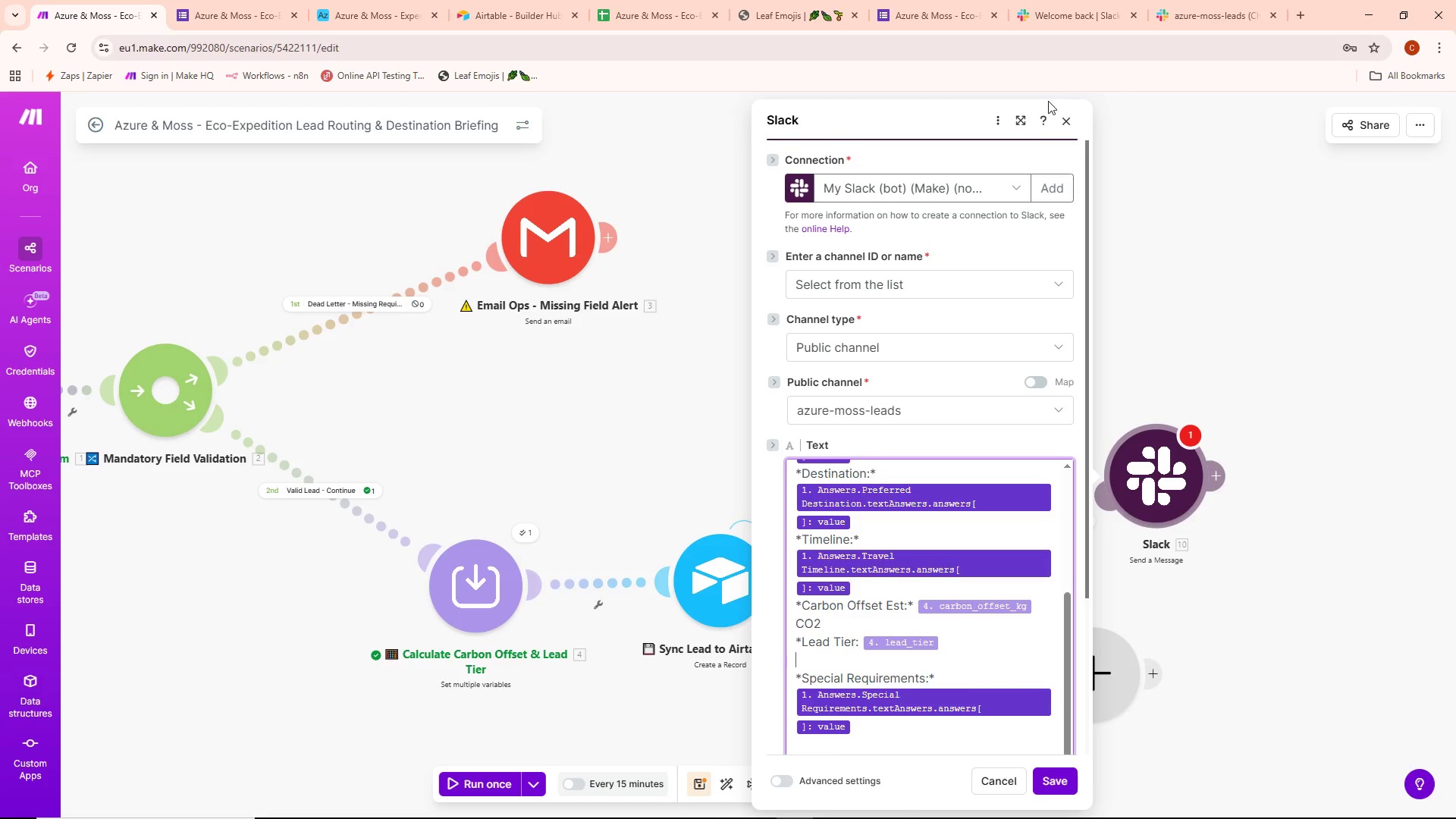 
left_click([1025, 118])
 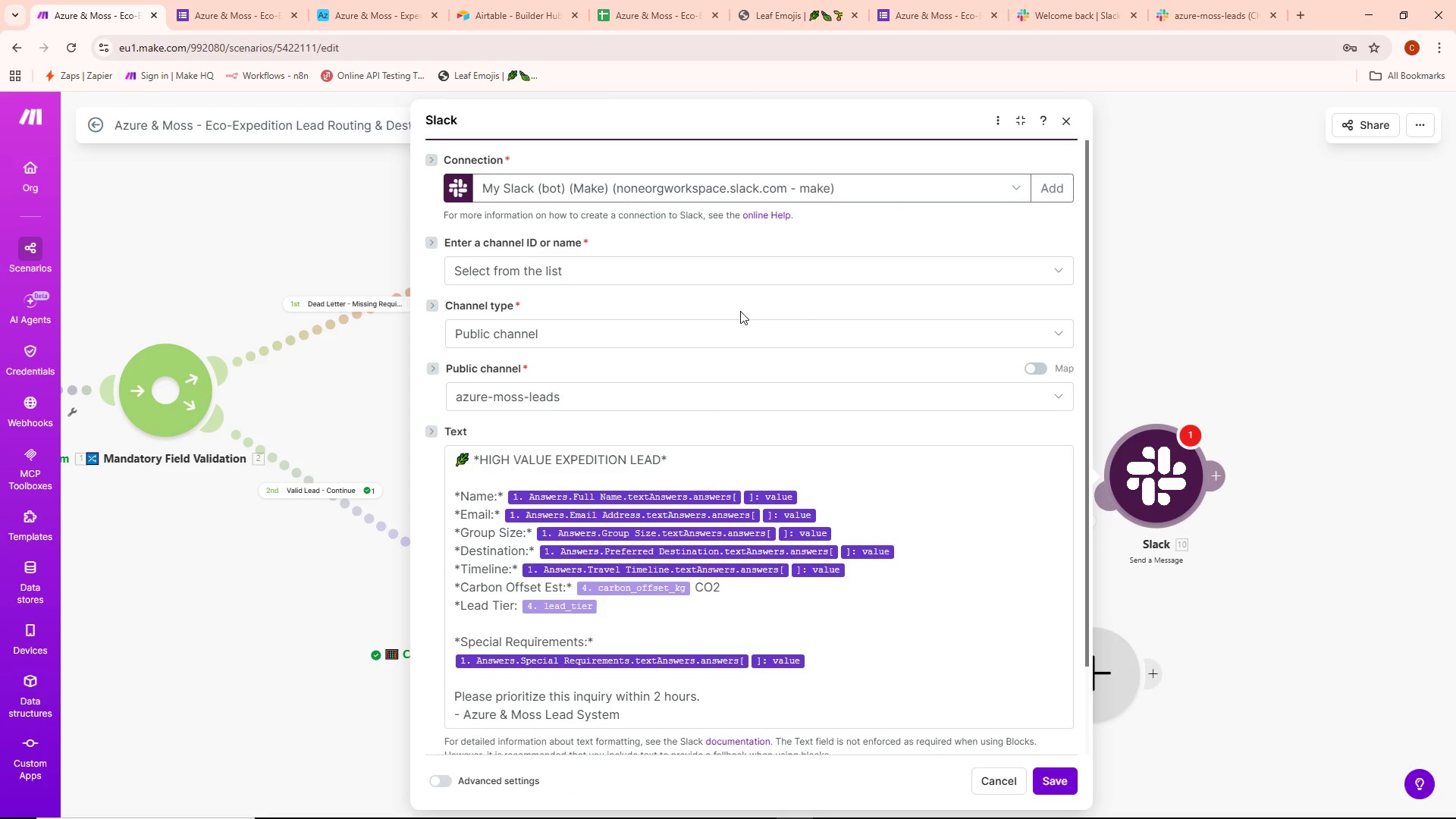 
scroll: coordinate [780, 404], scroll_direction: down, amount: 4.0
 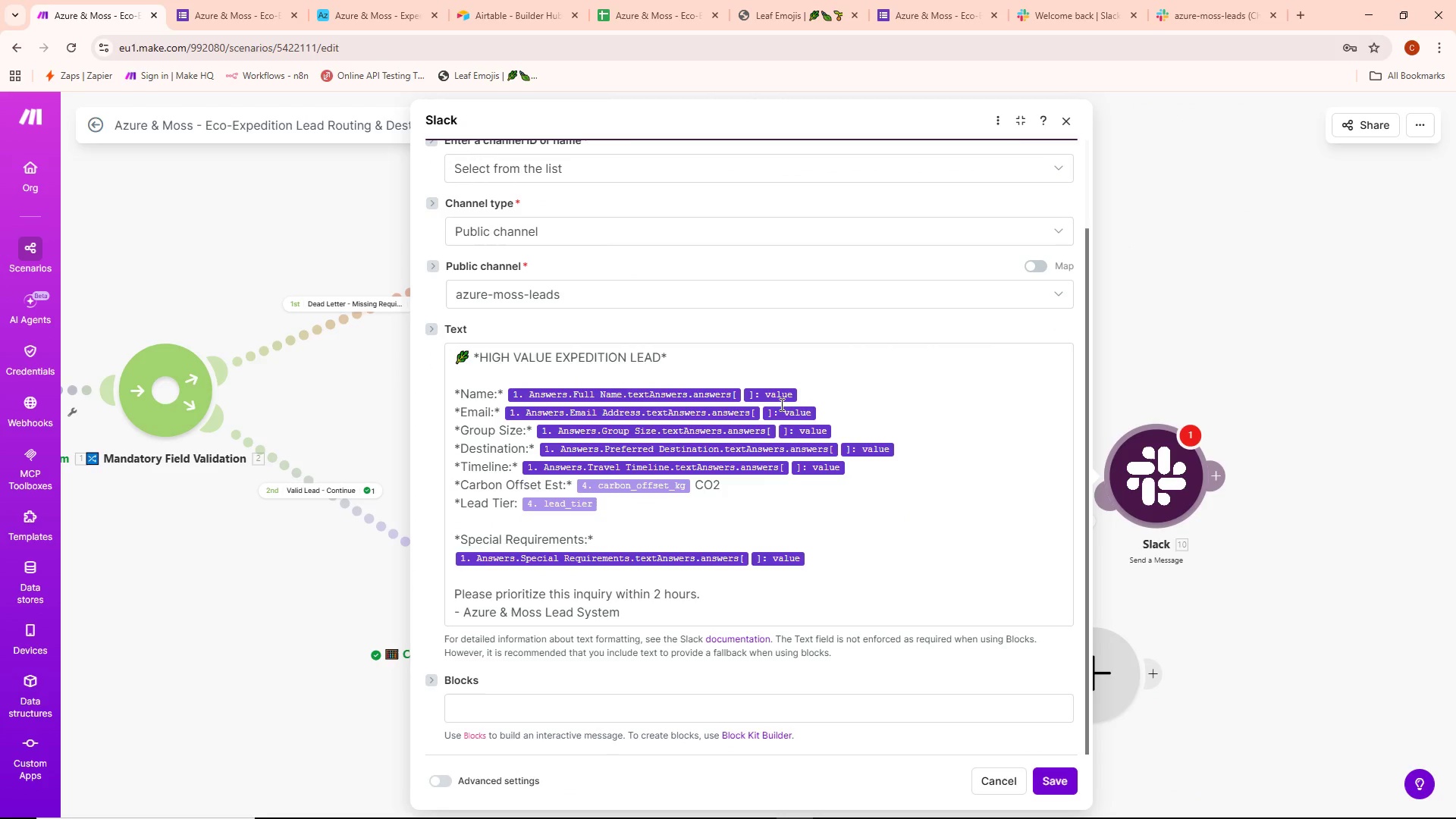 
mouse_move([762, 470])
 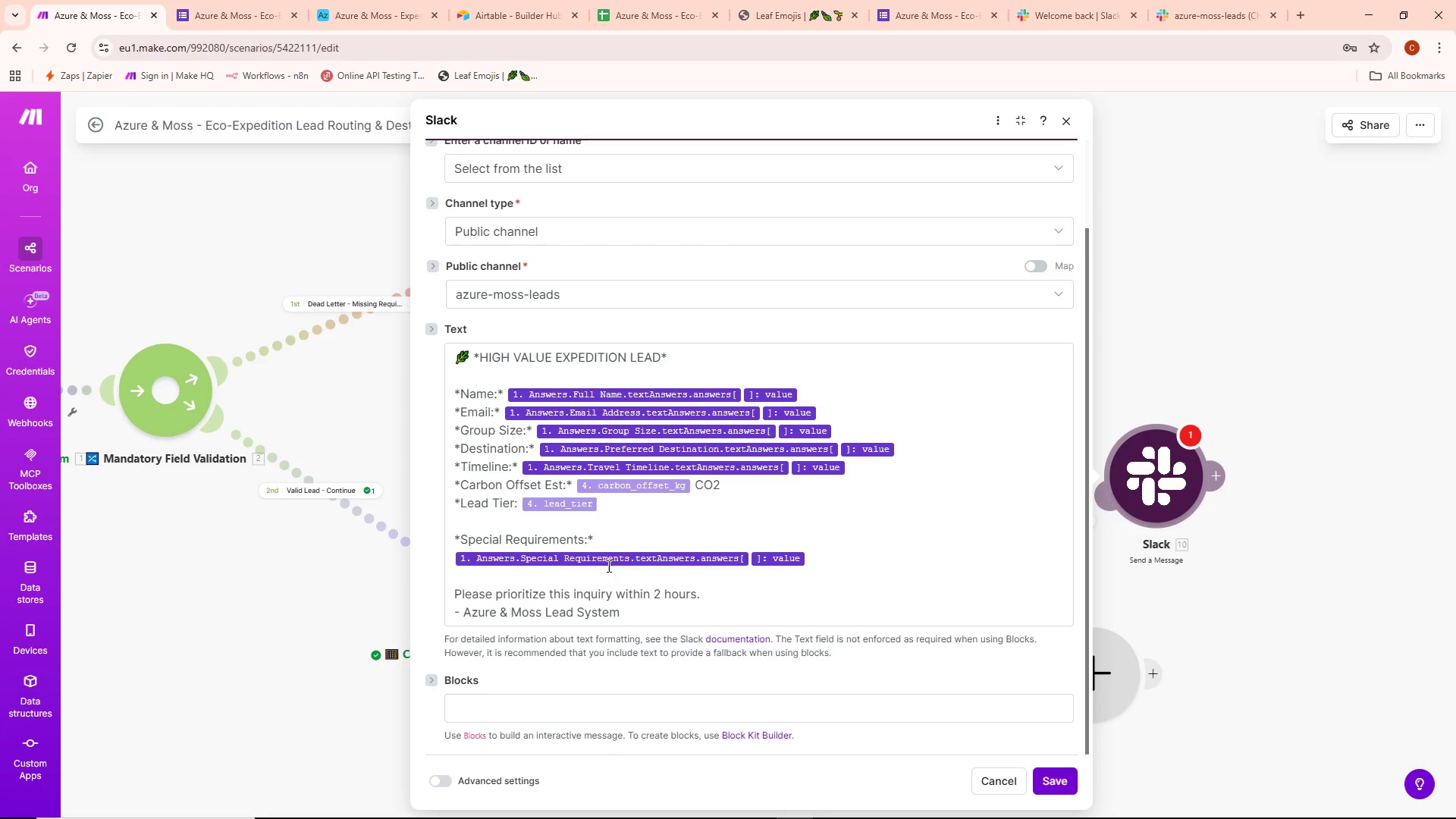 
scroll: coordinate [622, 559], scroll_direction: down, amount: 3.0
 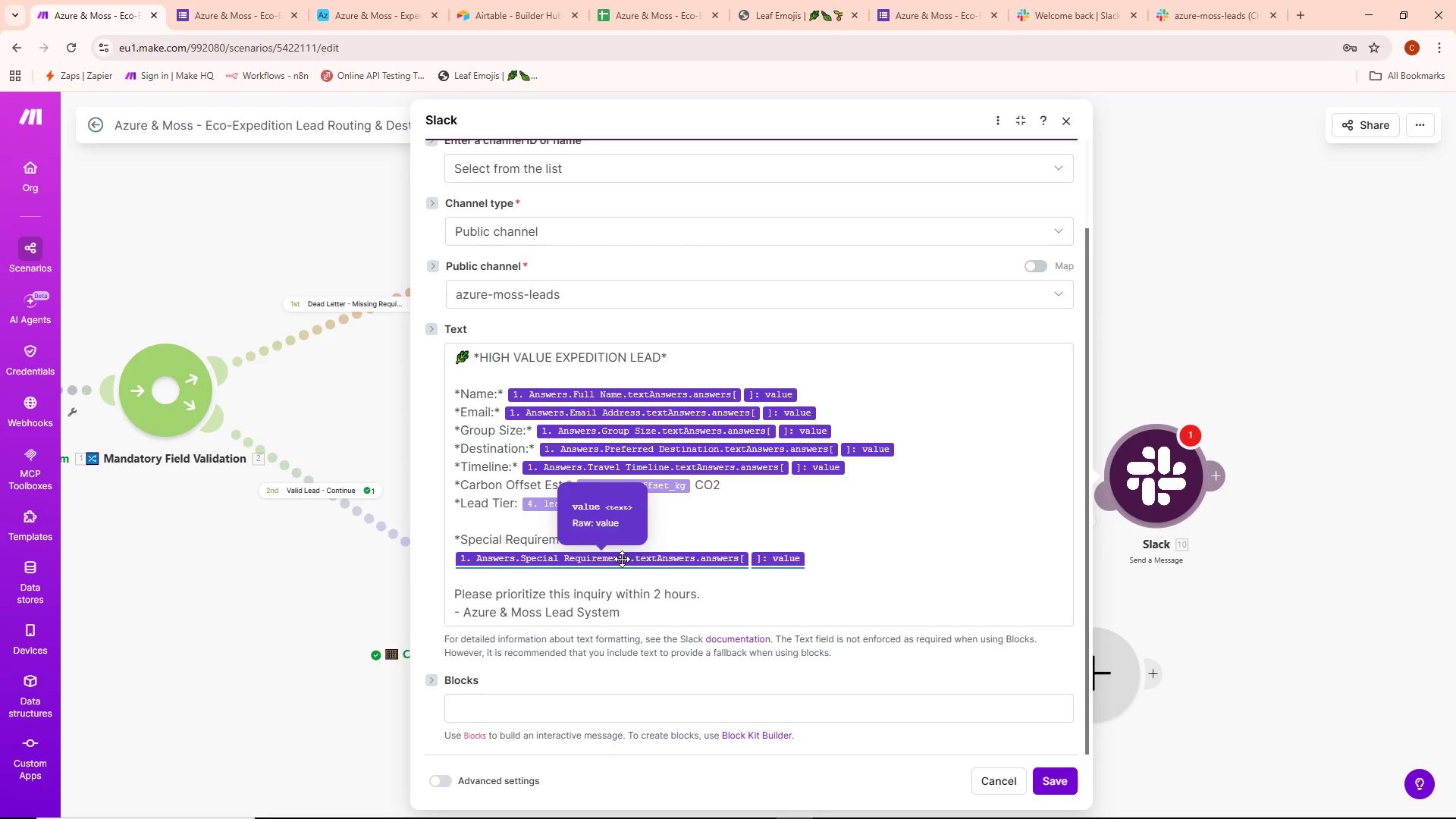 
scroll: coordinate [622, 559], scroll_direction: up, amount: 2.0
 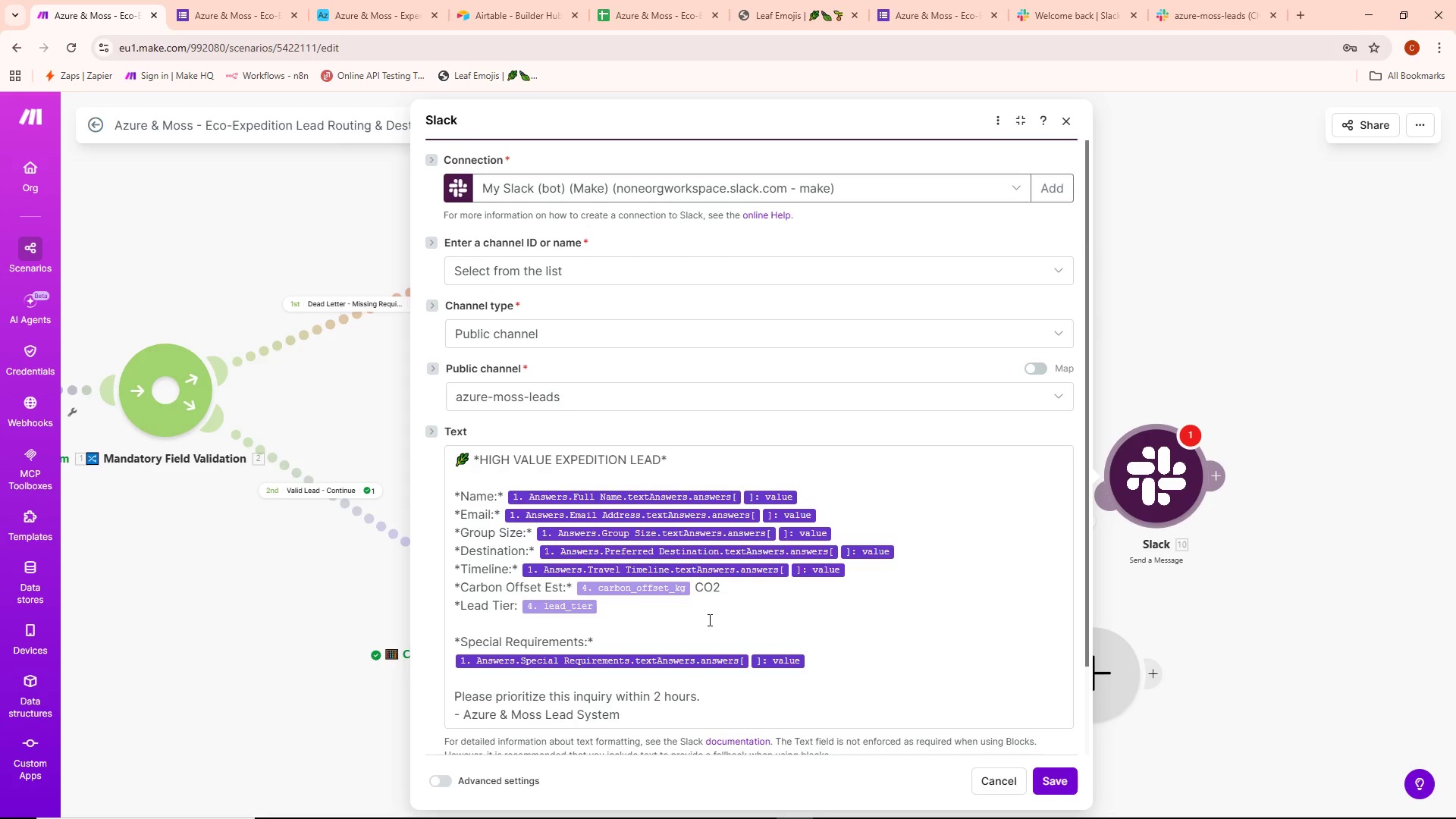 
wait(7.2)
 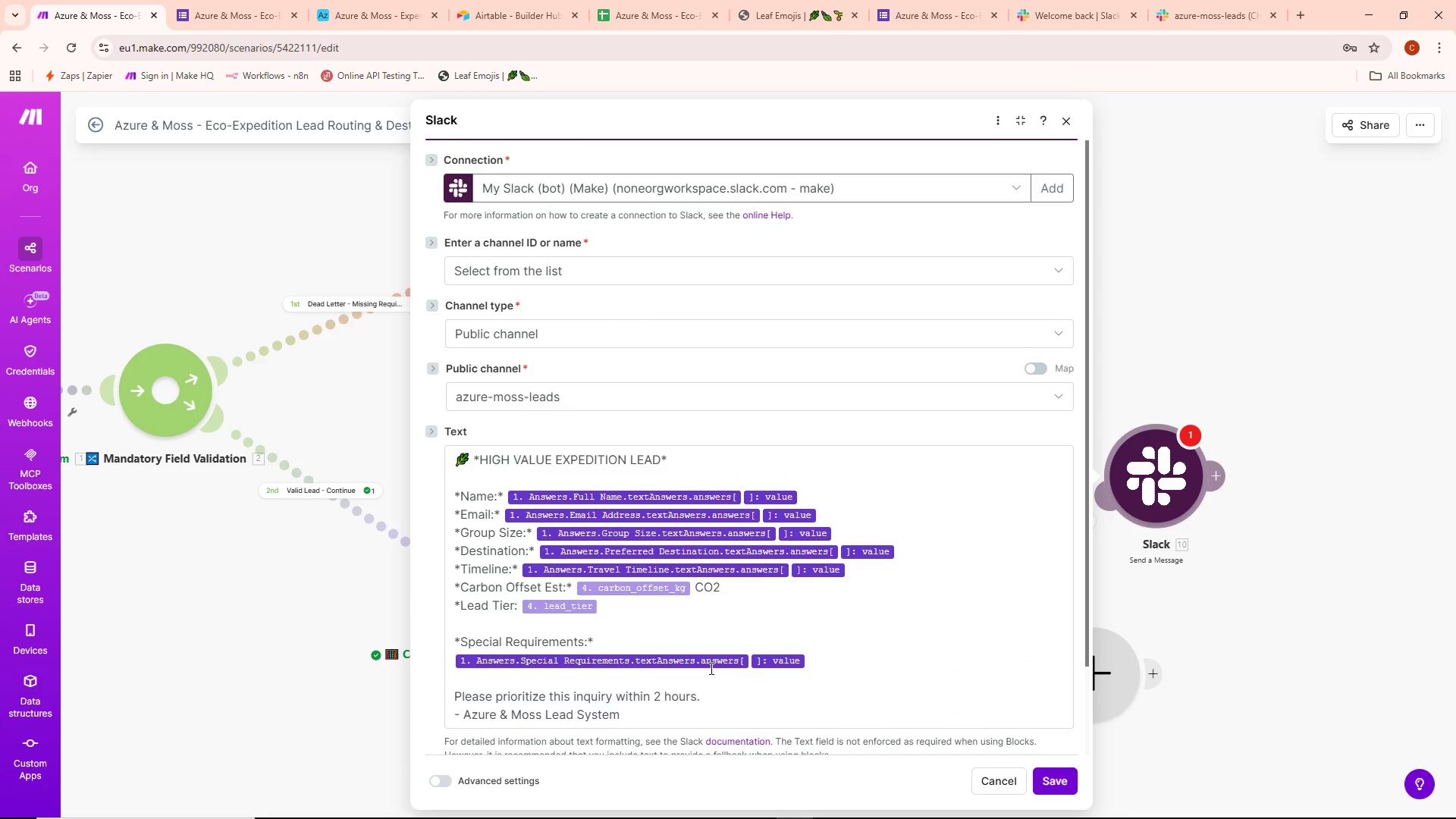 
scroll: coordinate [716, 654], scroll_direction: down, amount: 2.0
 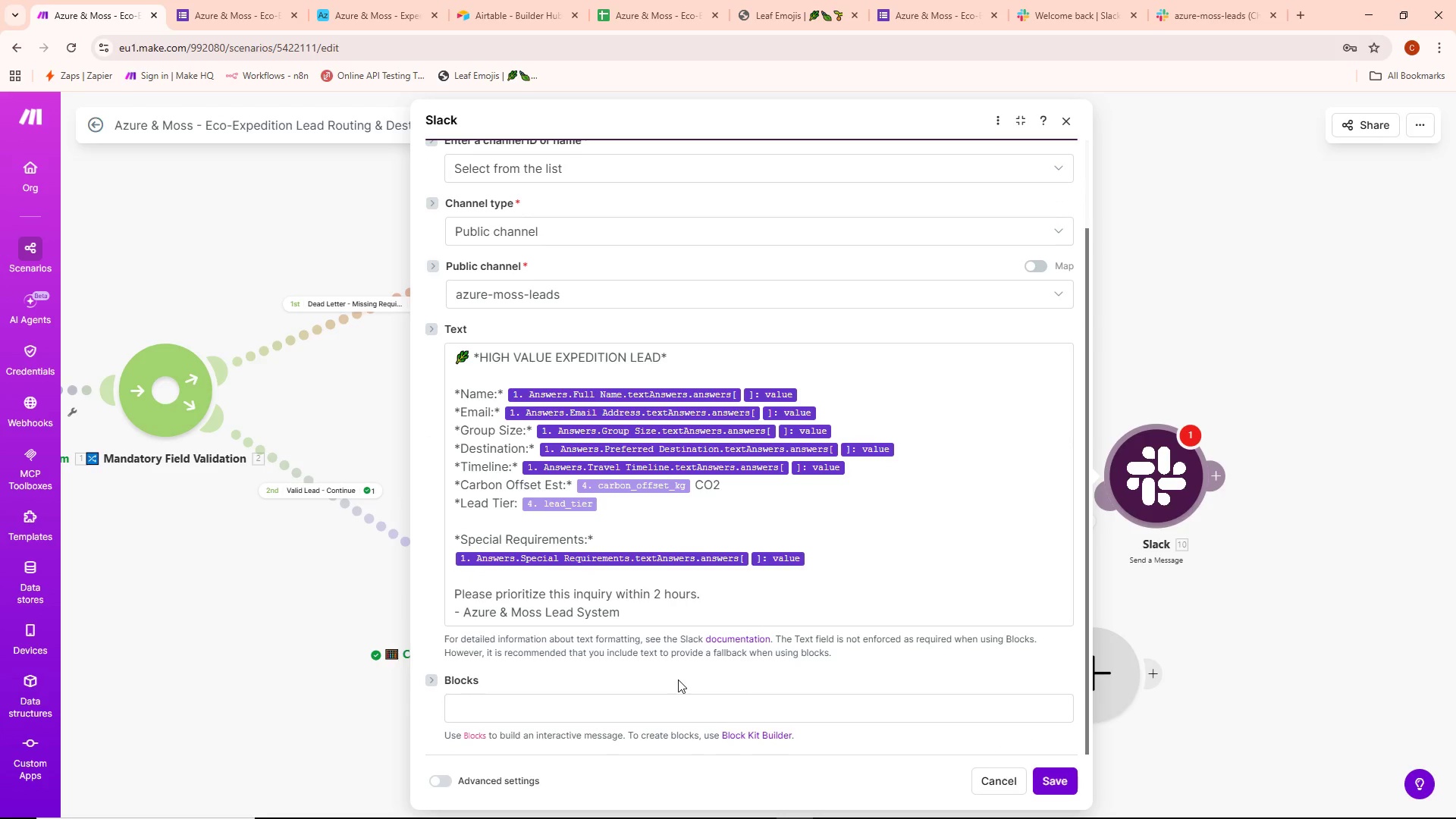 
wait(7.13)
 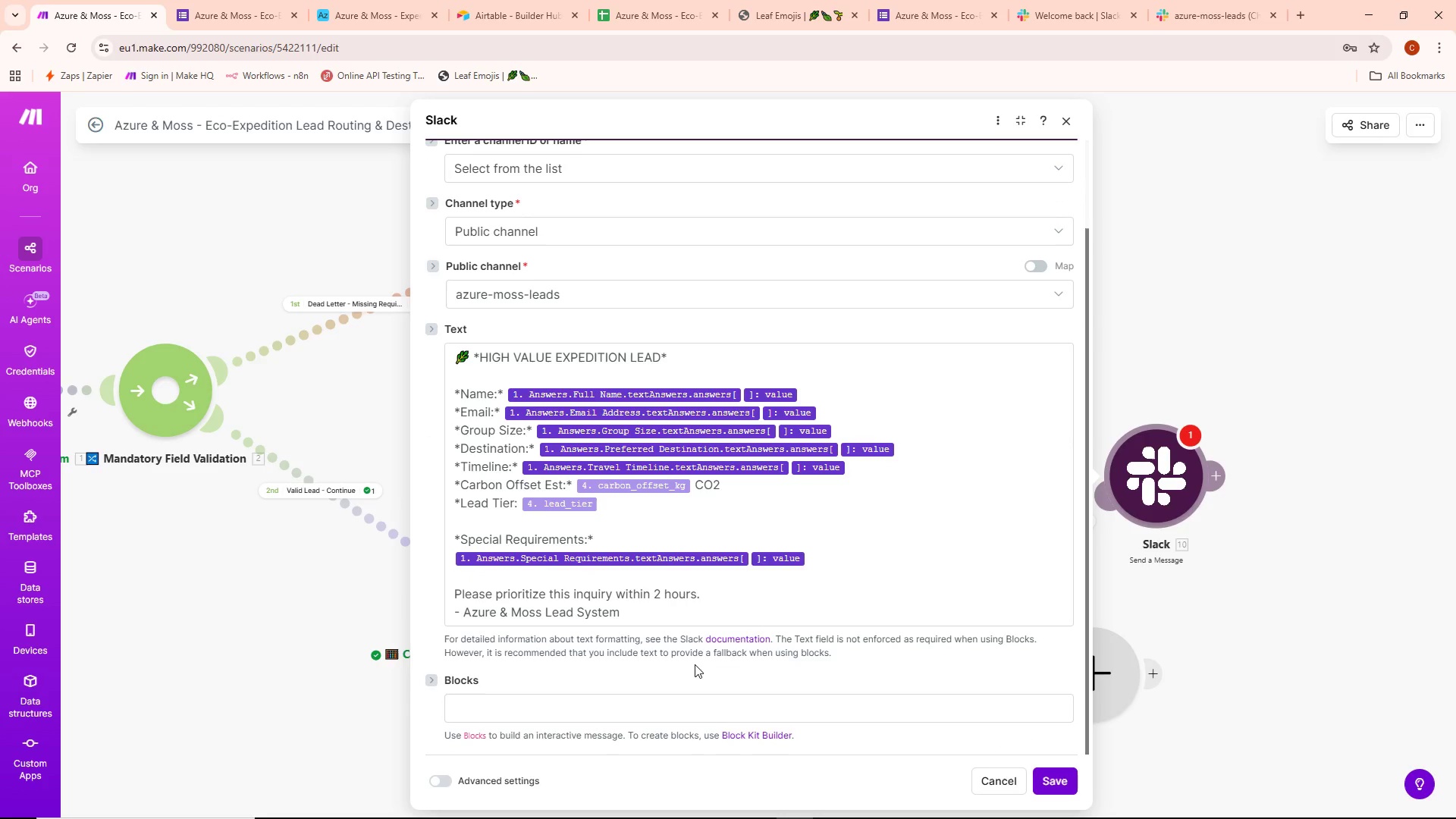 
scroll: coordinate [670, 686], scroll_direction: down, amount: 4.0
 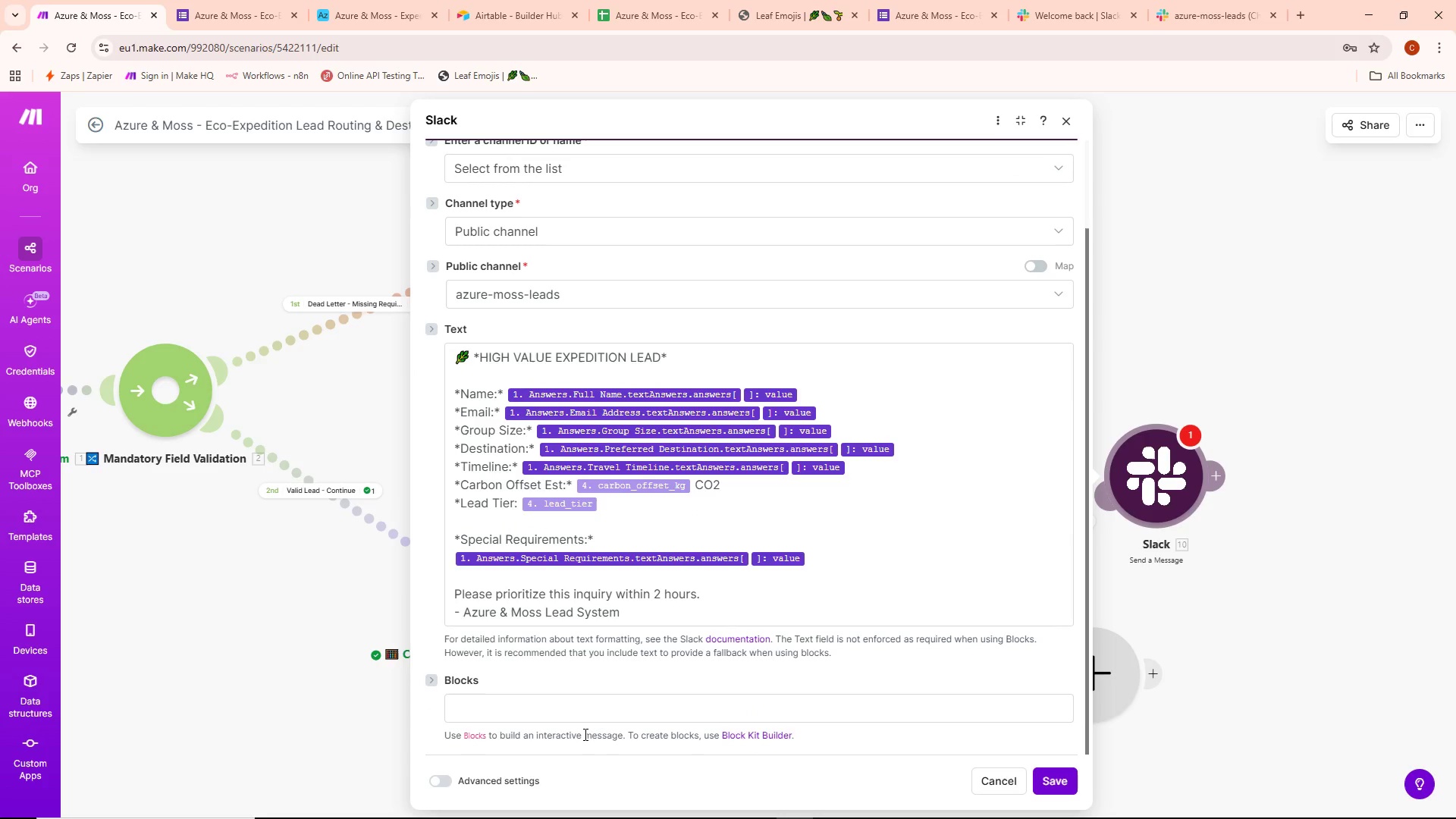 
scroll: coordinate [555, 711], scroll_direction: up, amount: 9.0
 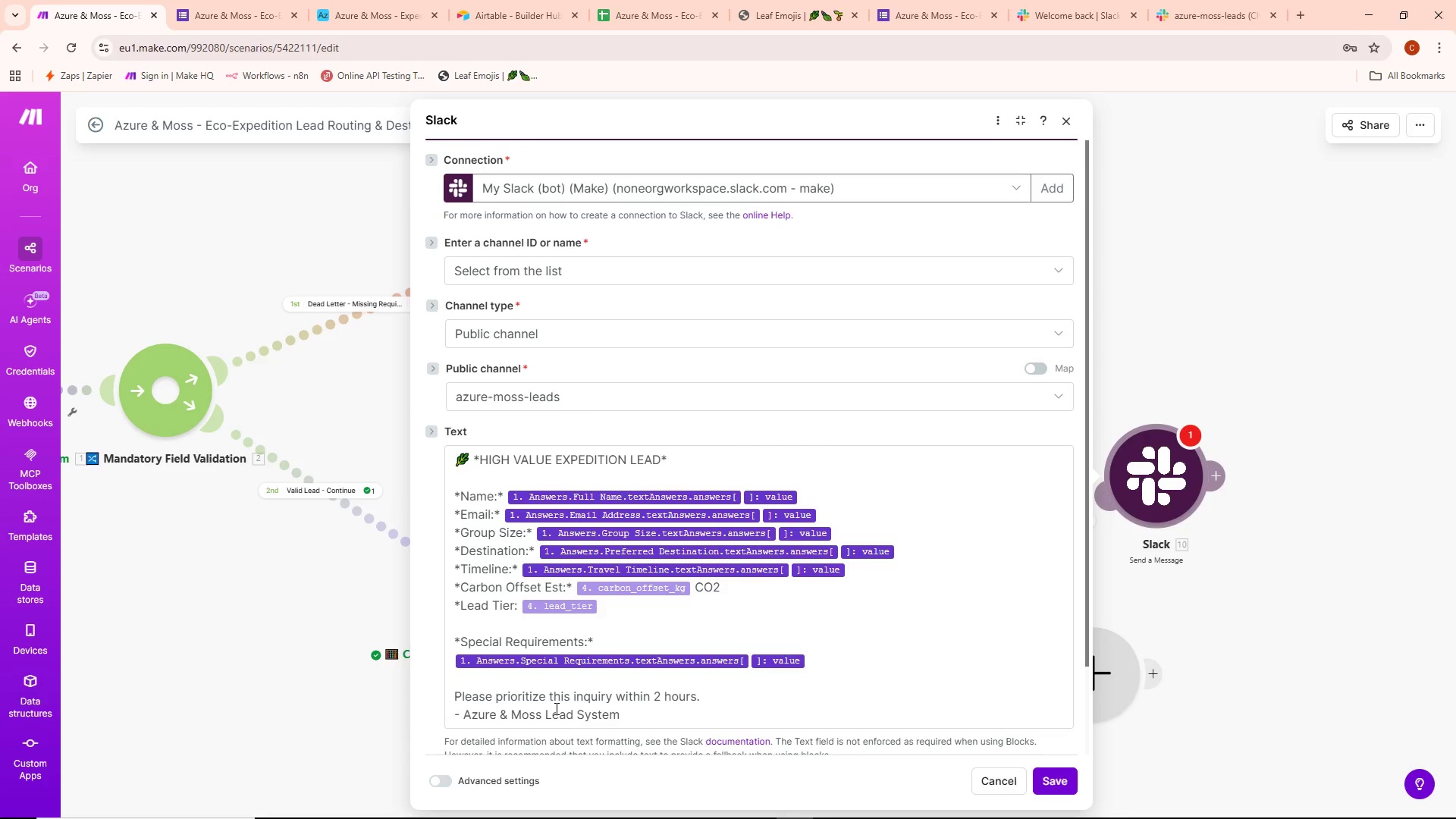 
wait(8.07)
 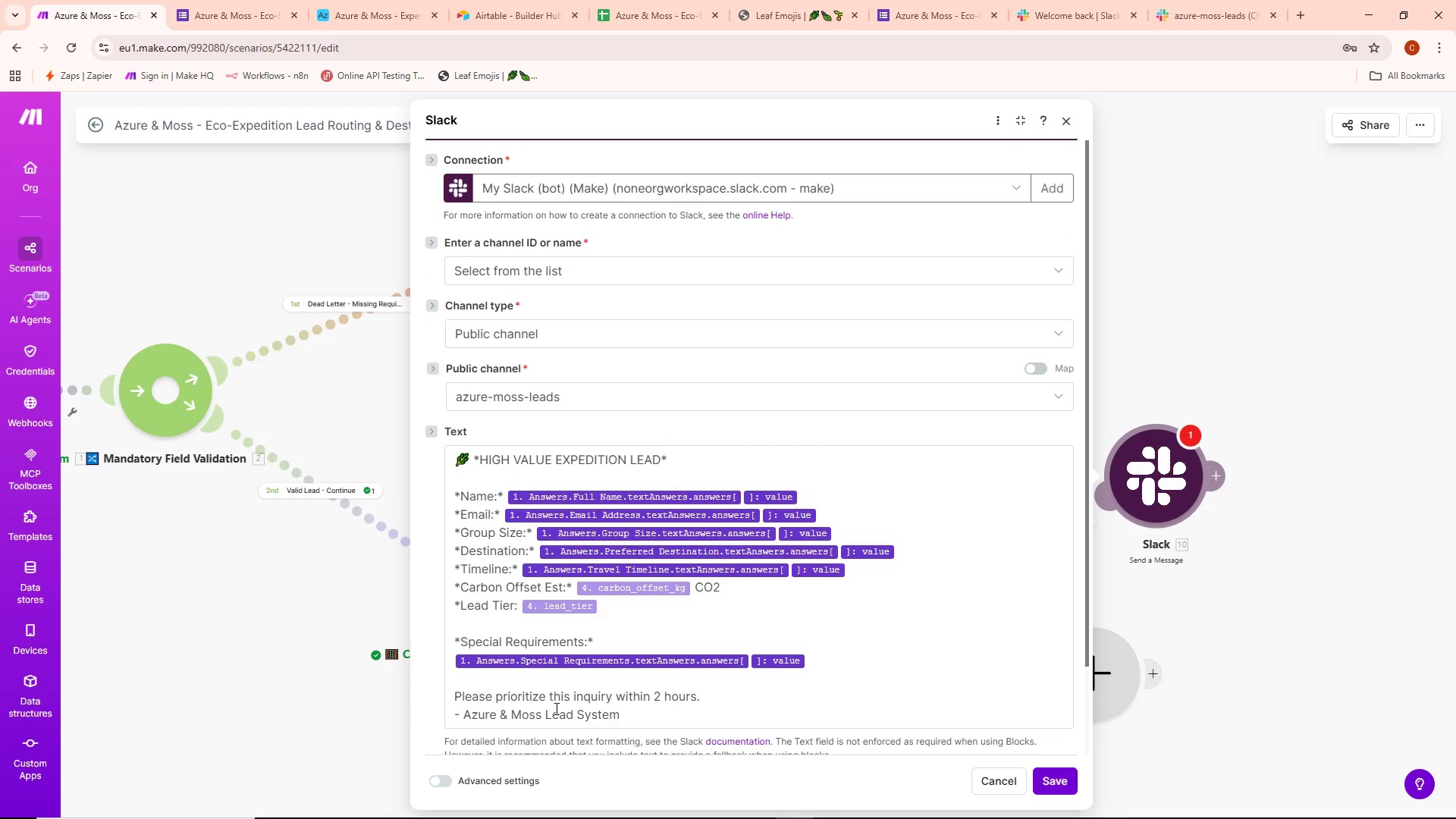 
scroll: coordinate [514, 707], scroll_direction: down, amount: 6.0
 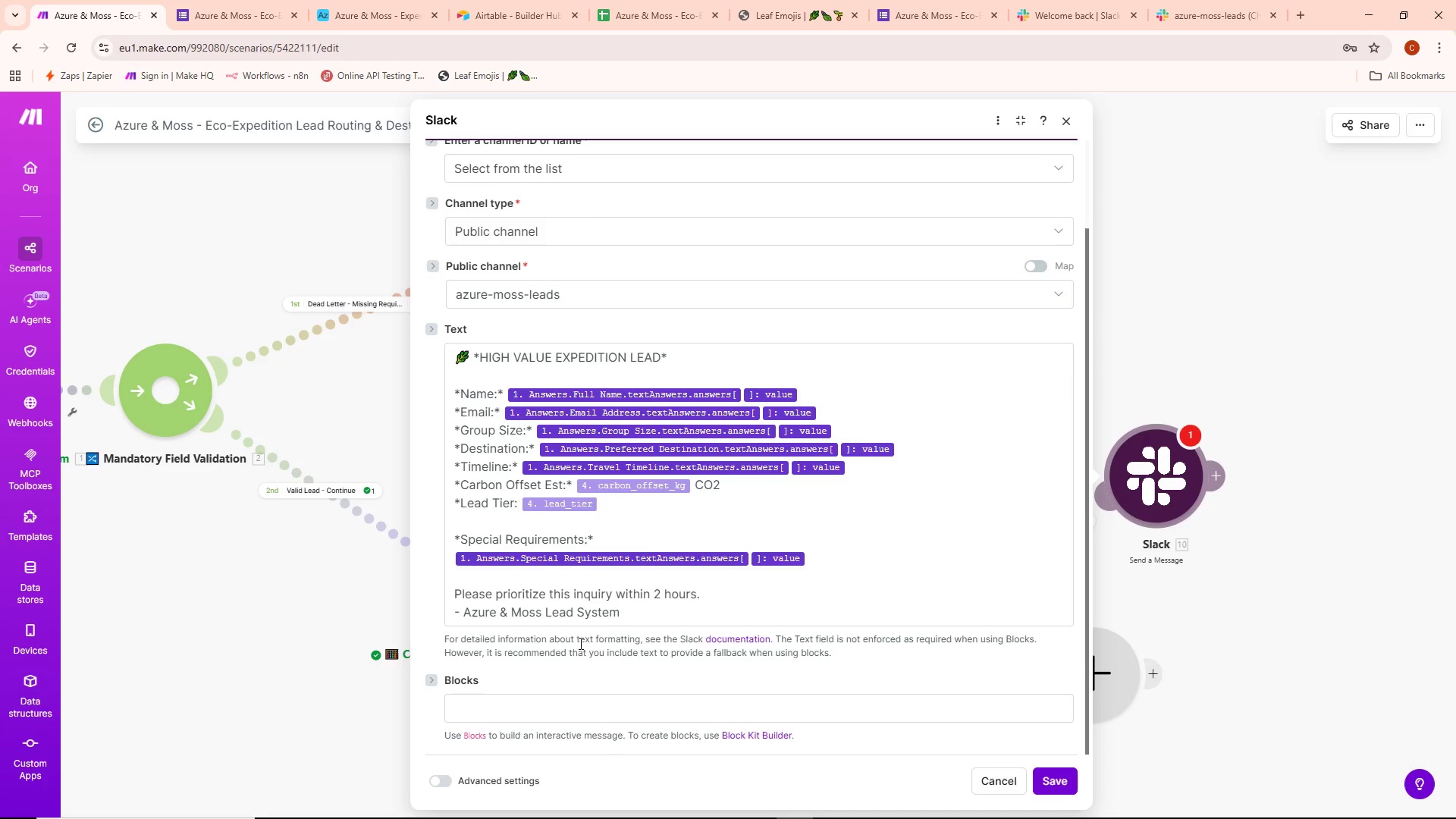 
scroll: coordinate [601, 645], scroll_direction: up, amount: 5.0
 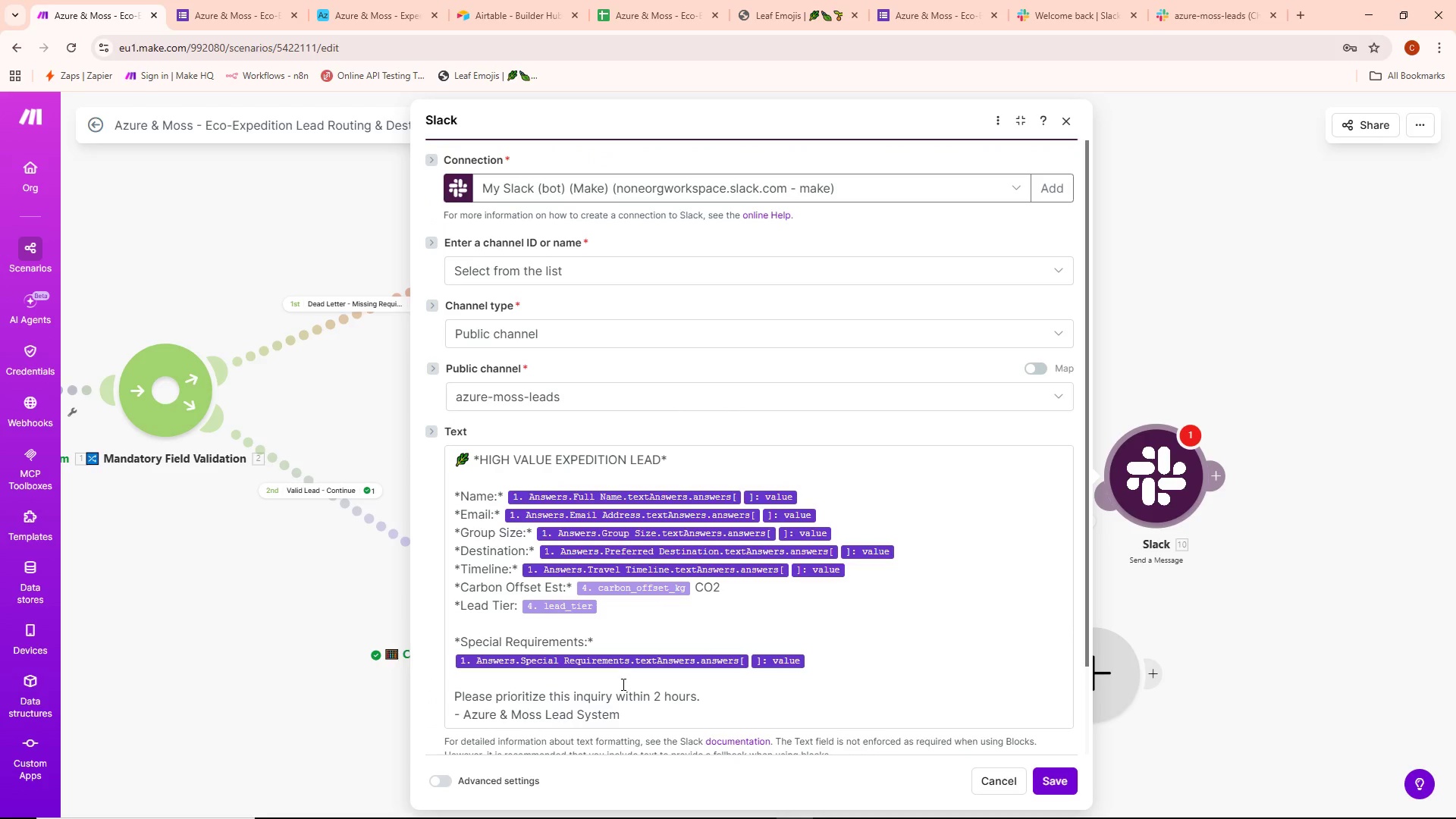 
key(Alt+AltLeft)
 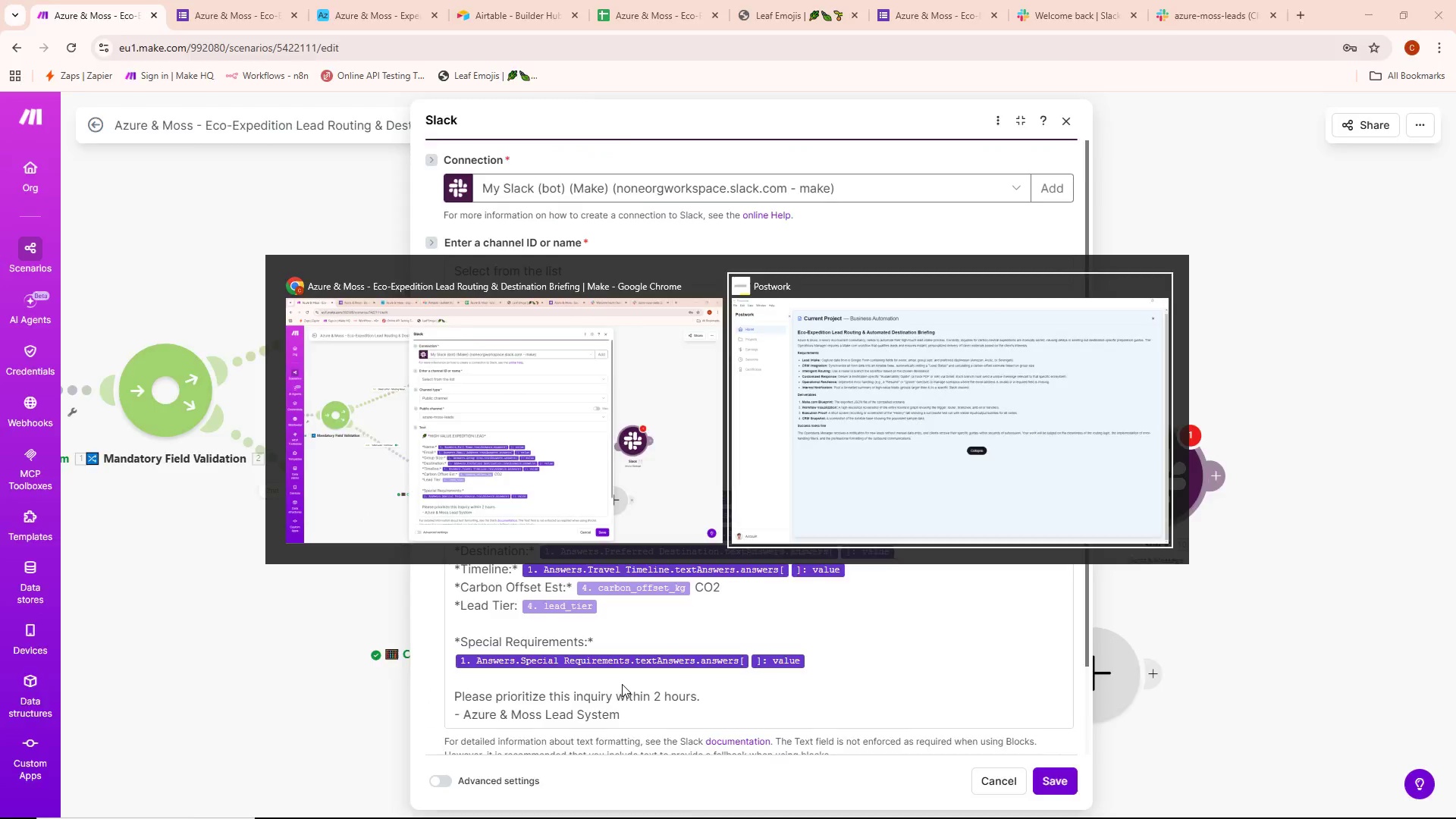 
key(Alt+Tab)